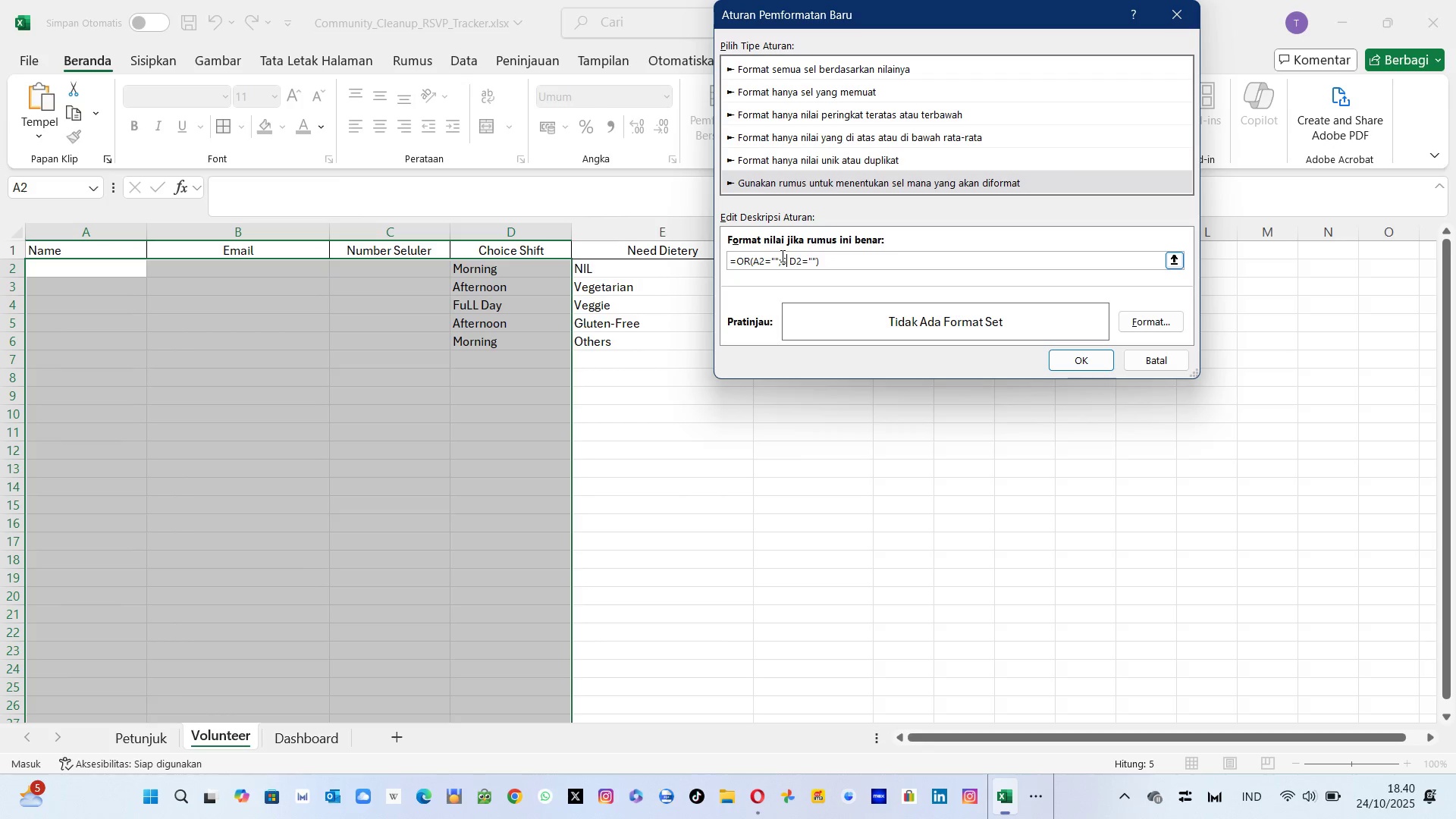 
key(Backspace)
 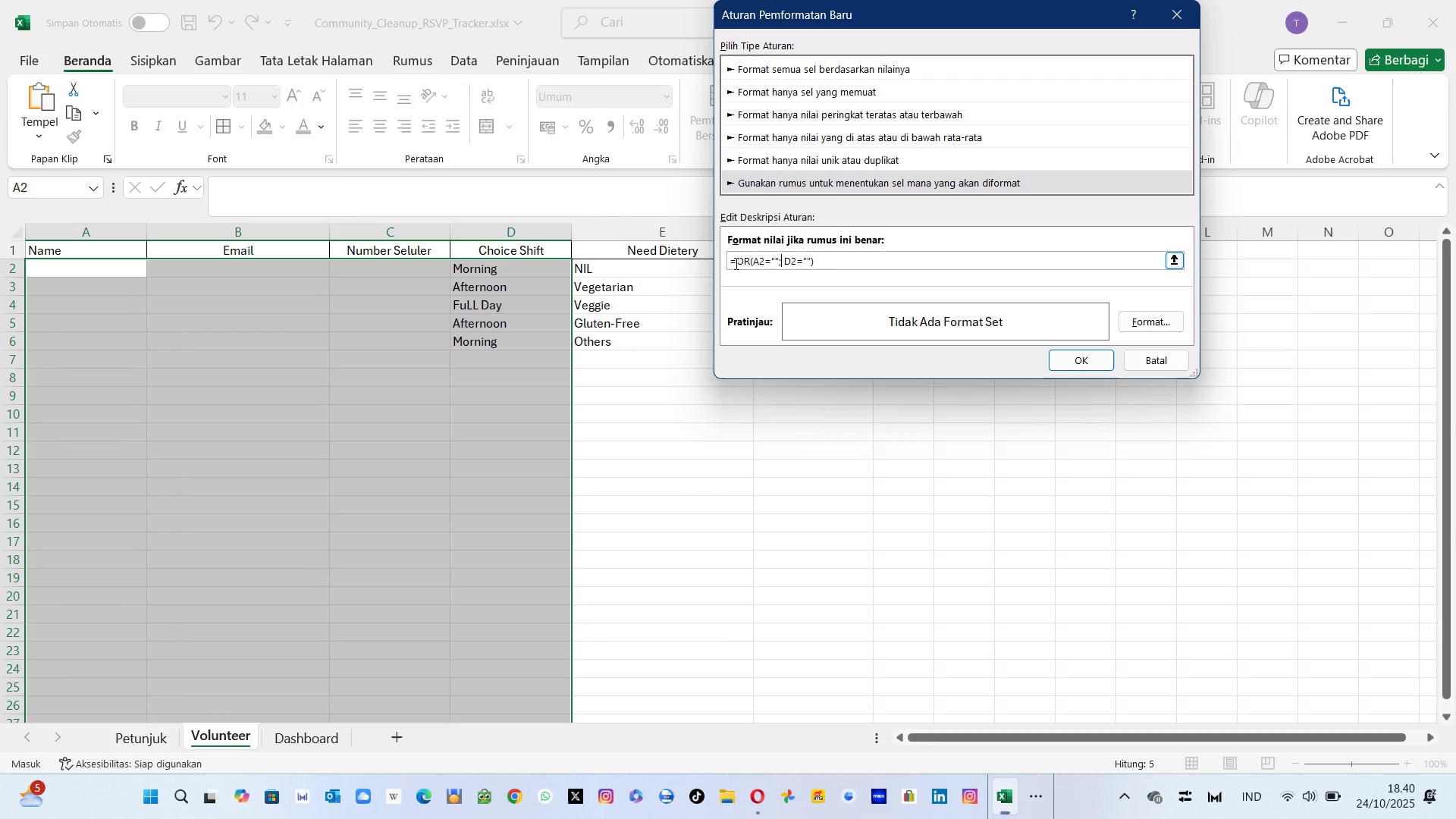 
left_click([735, 263])
 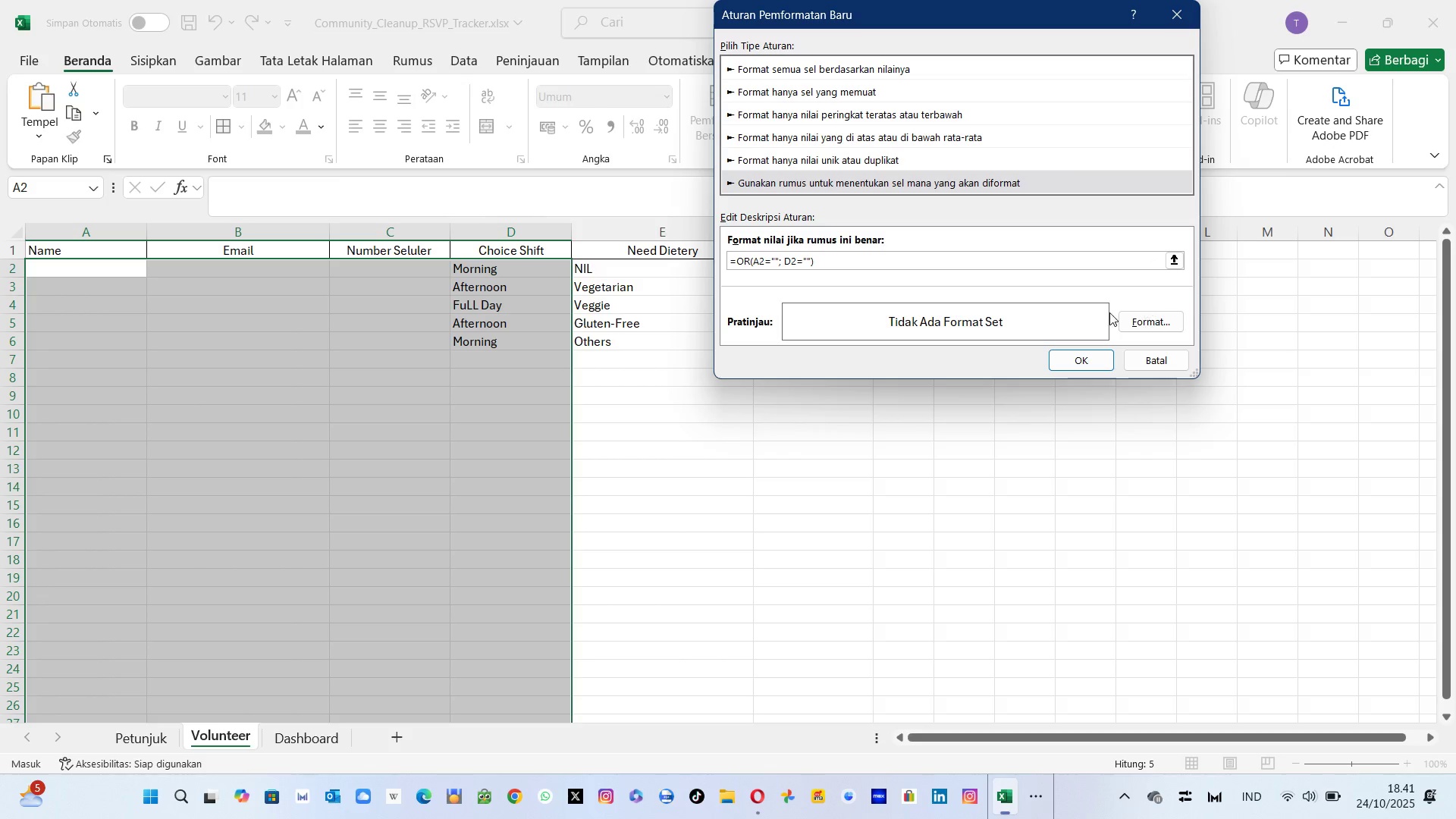 
left_click([1142, 320])
 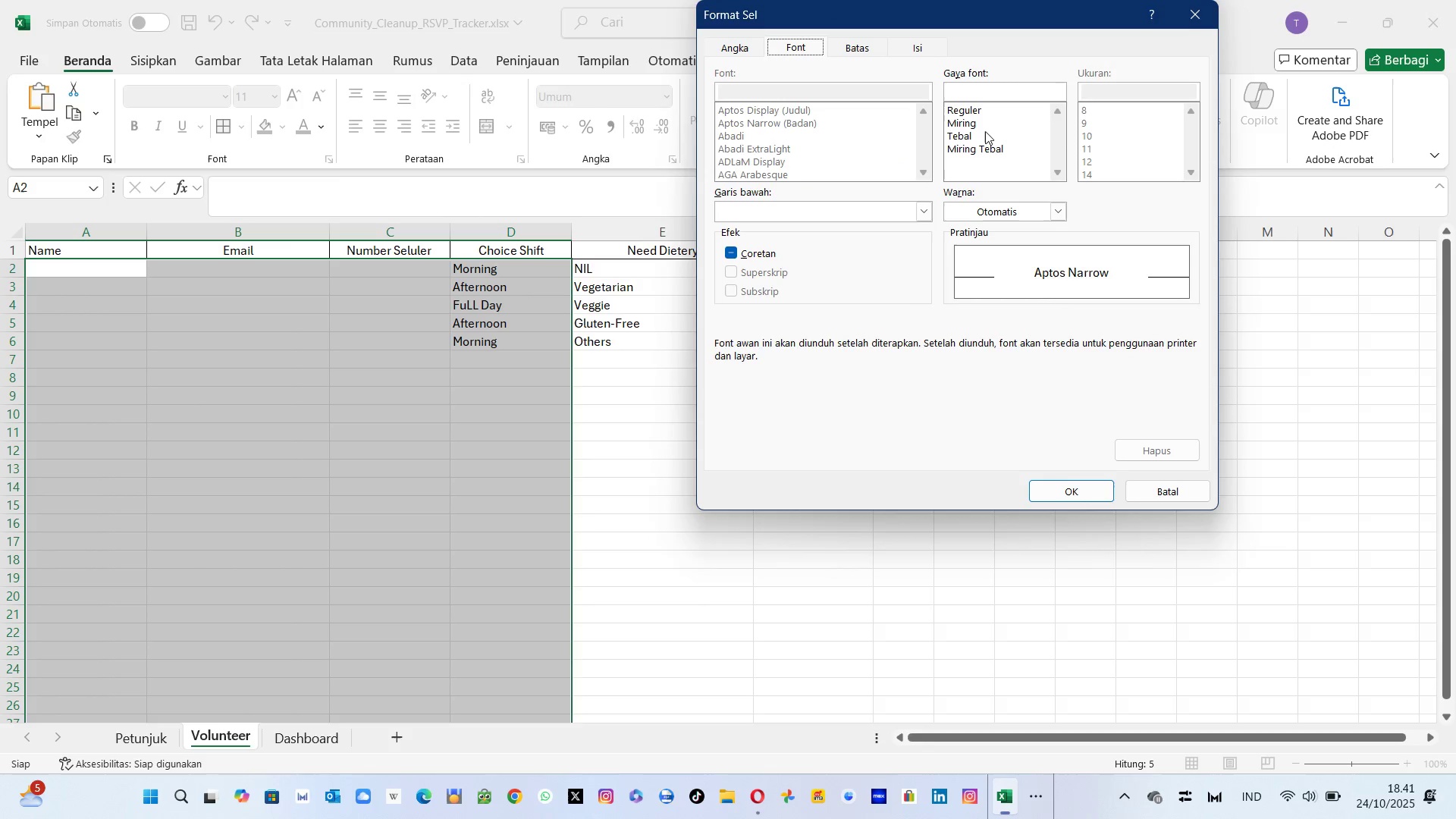 
left_click([969, 142])
 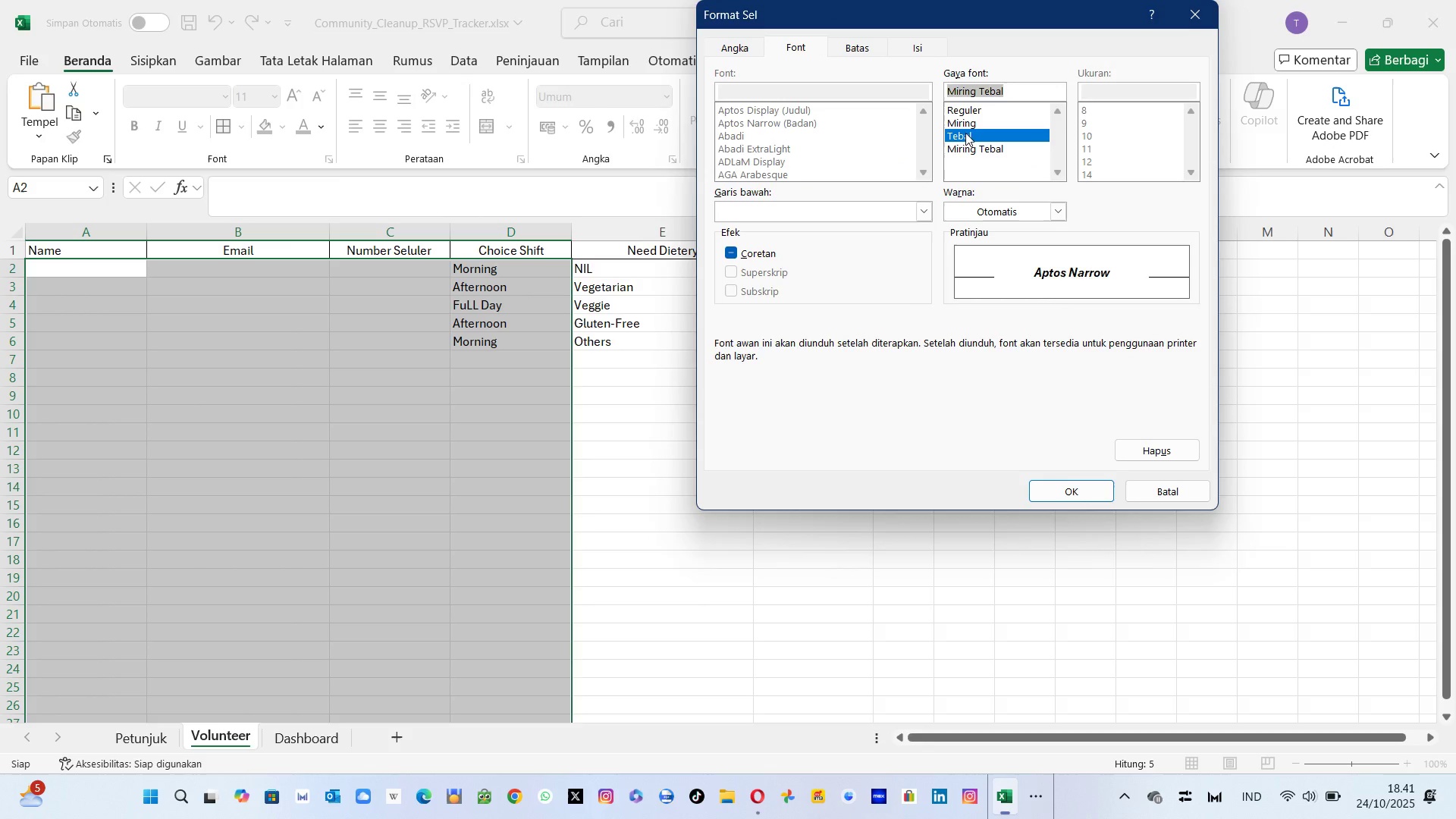 
left_click([965, 133])
 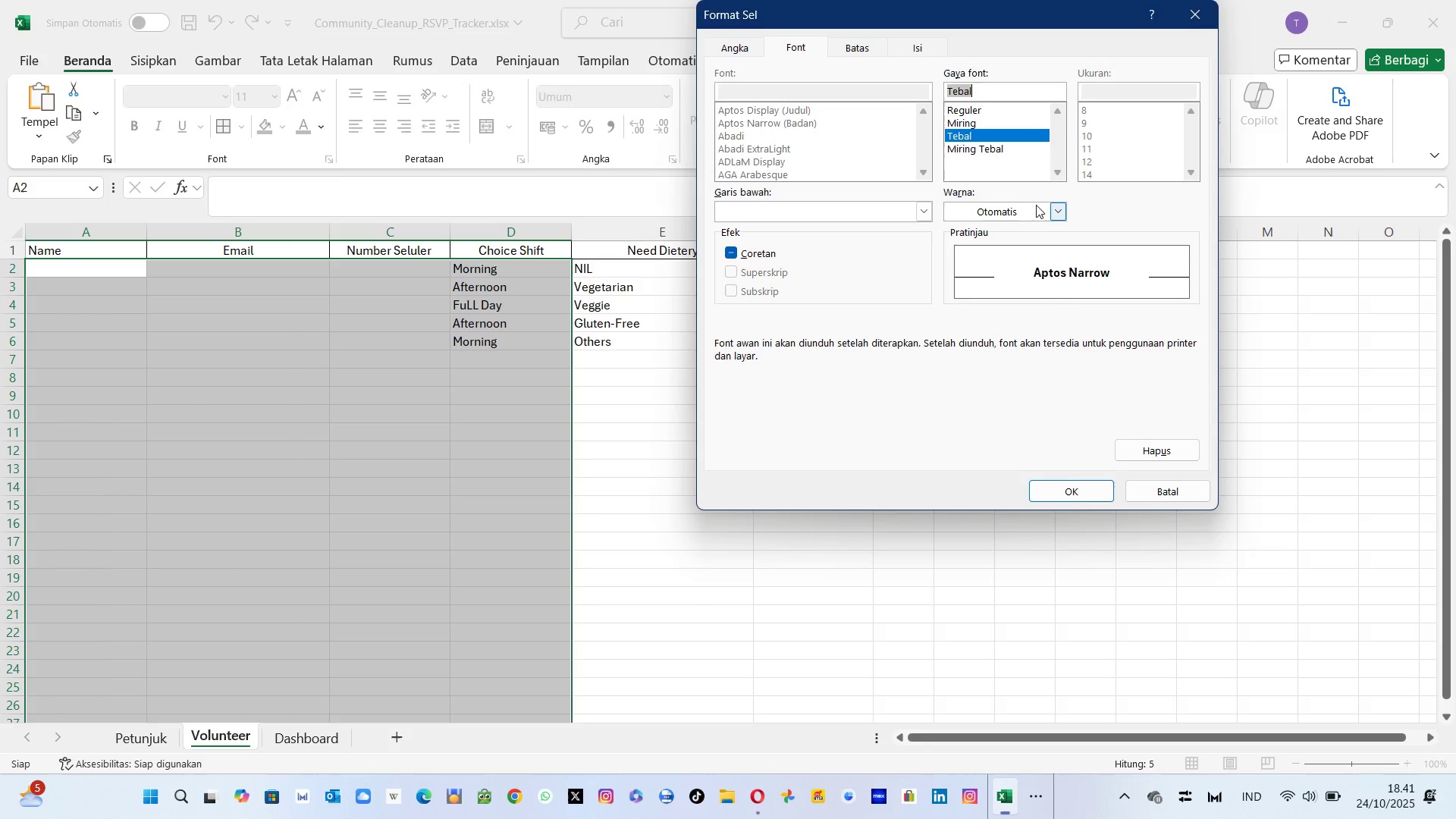 
left_click([1043, 205])
 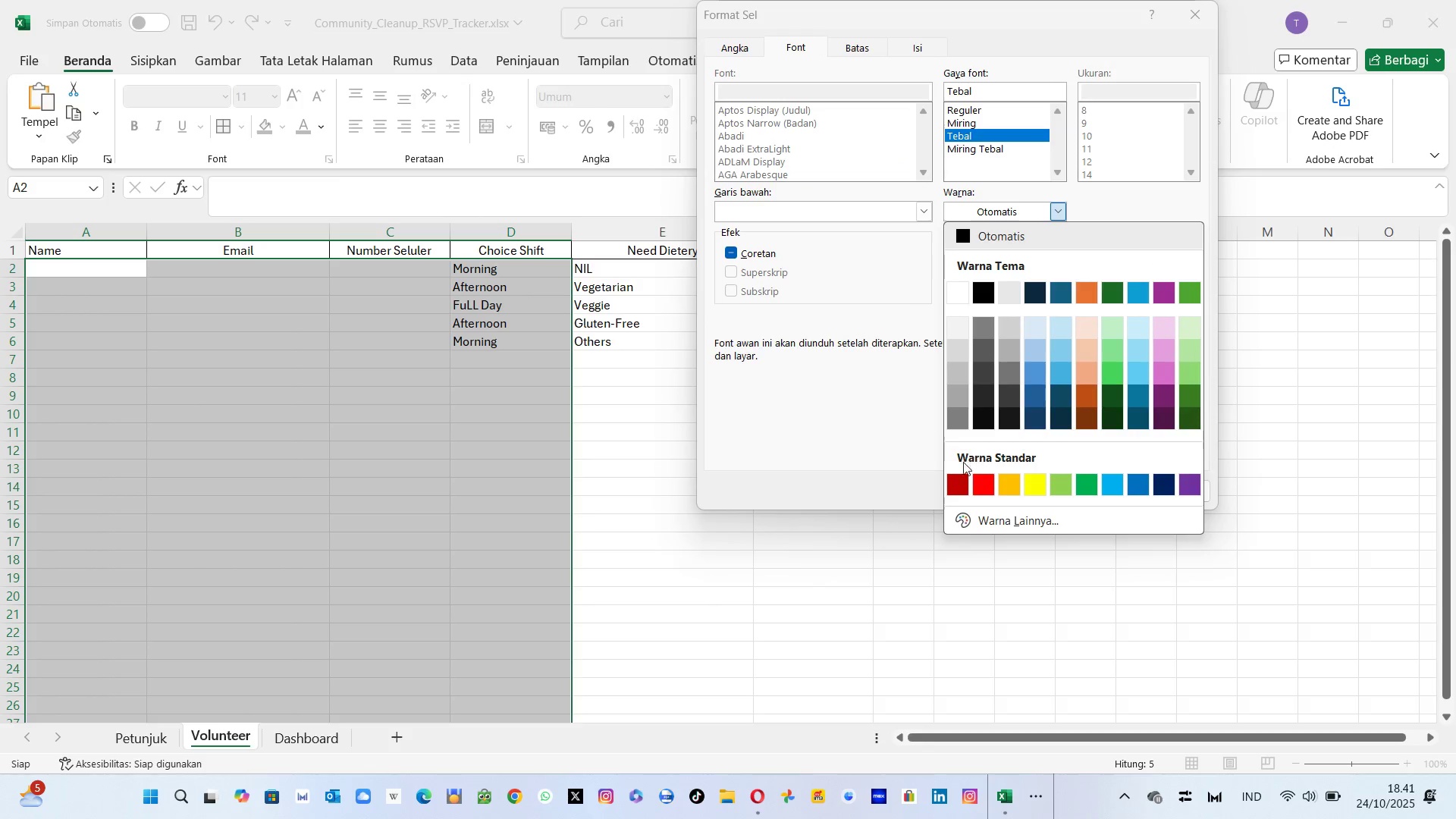 
left_click([962, 482])
 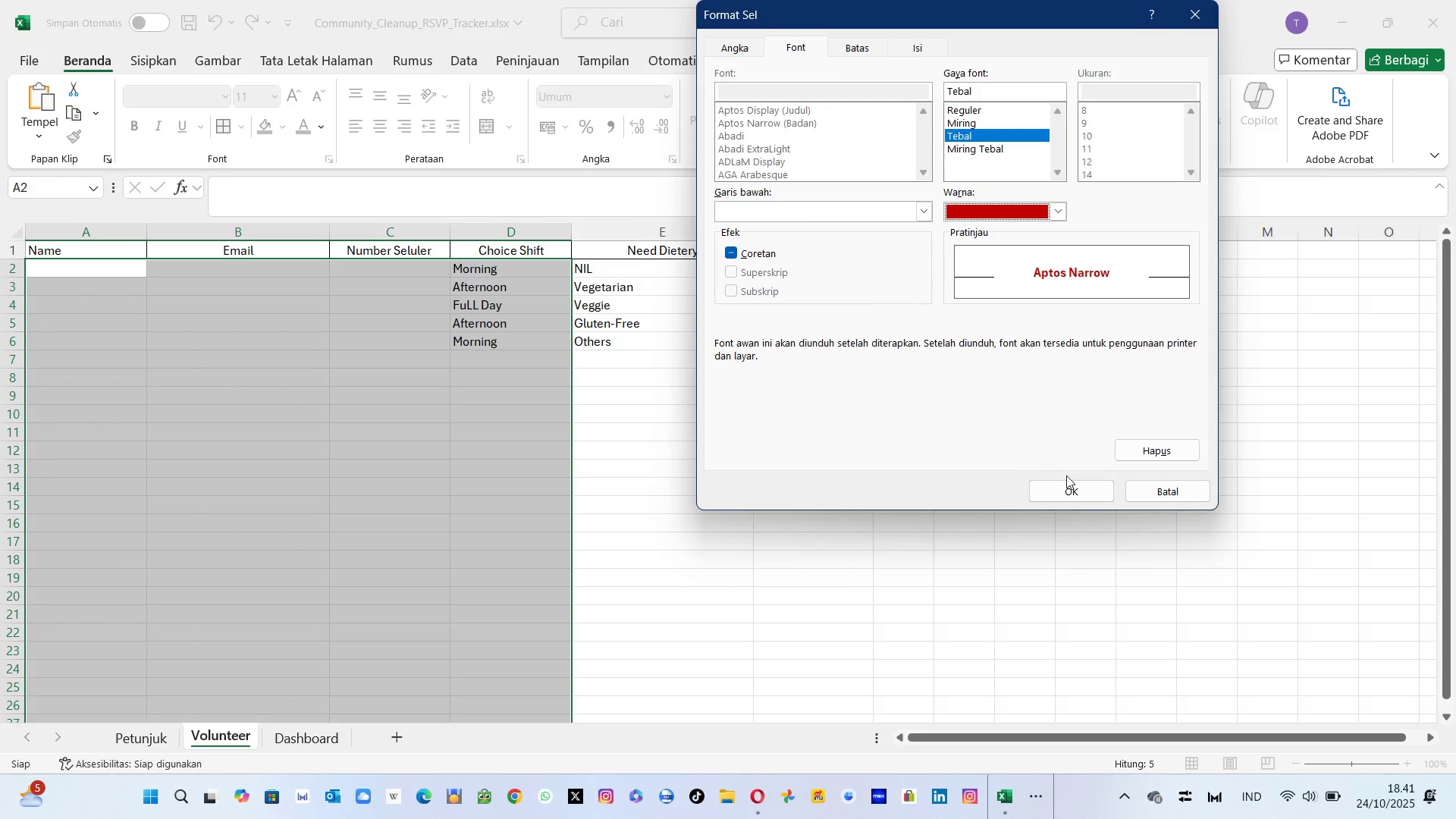 
left_click([1070, 488])
 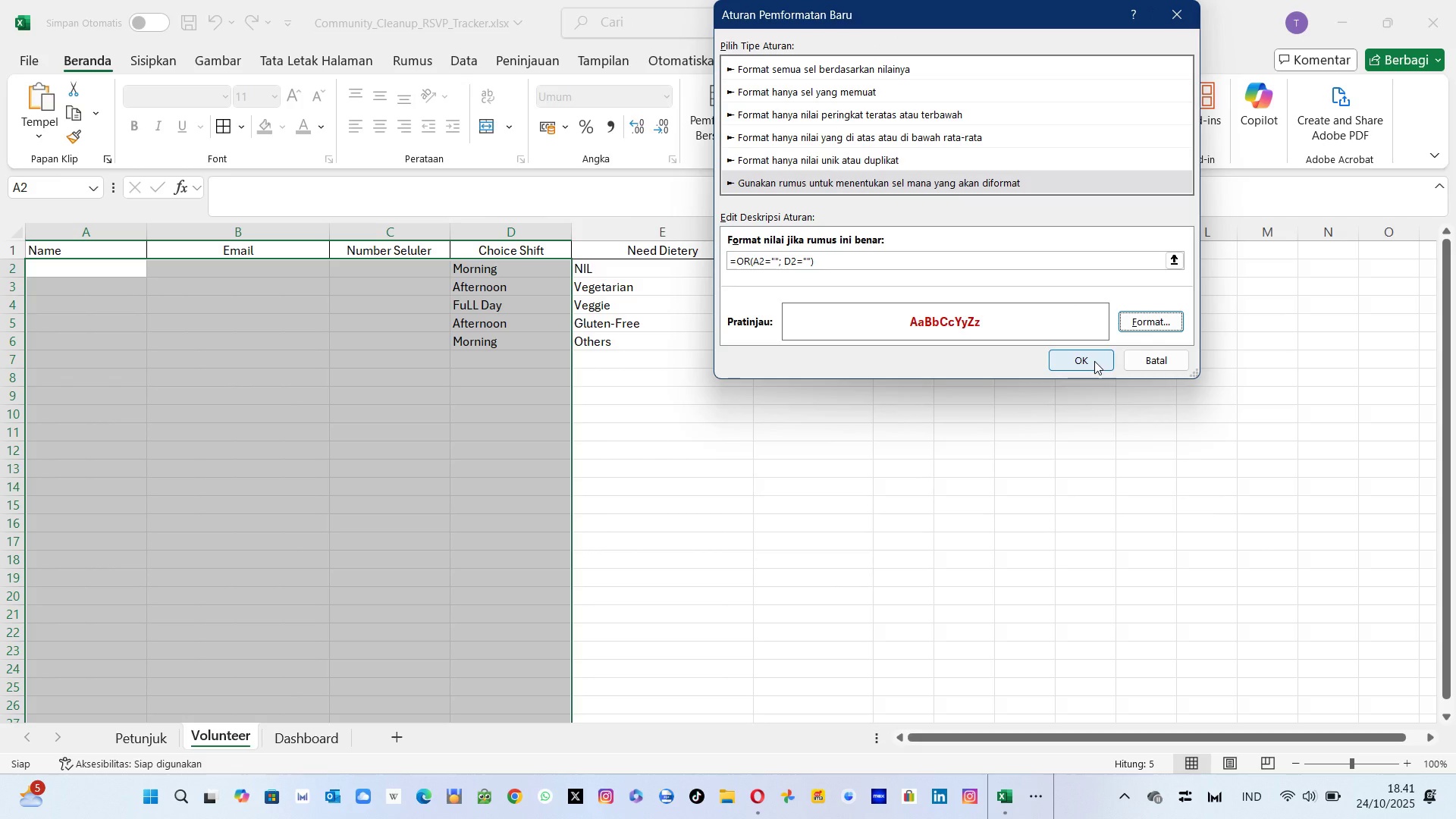 
wait(7.59)
 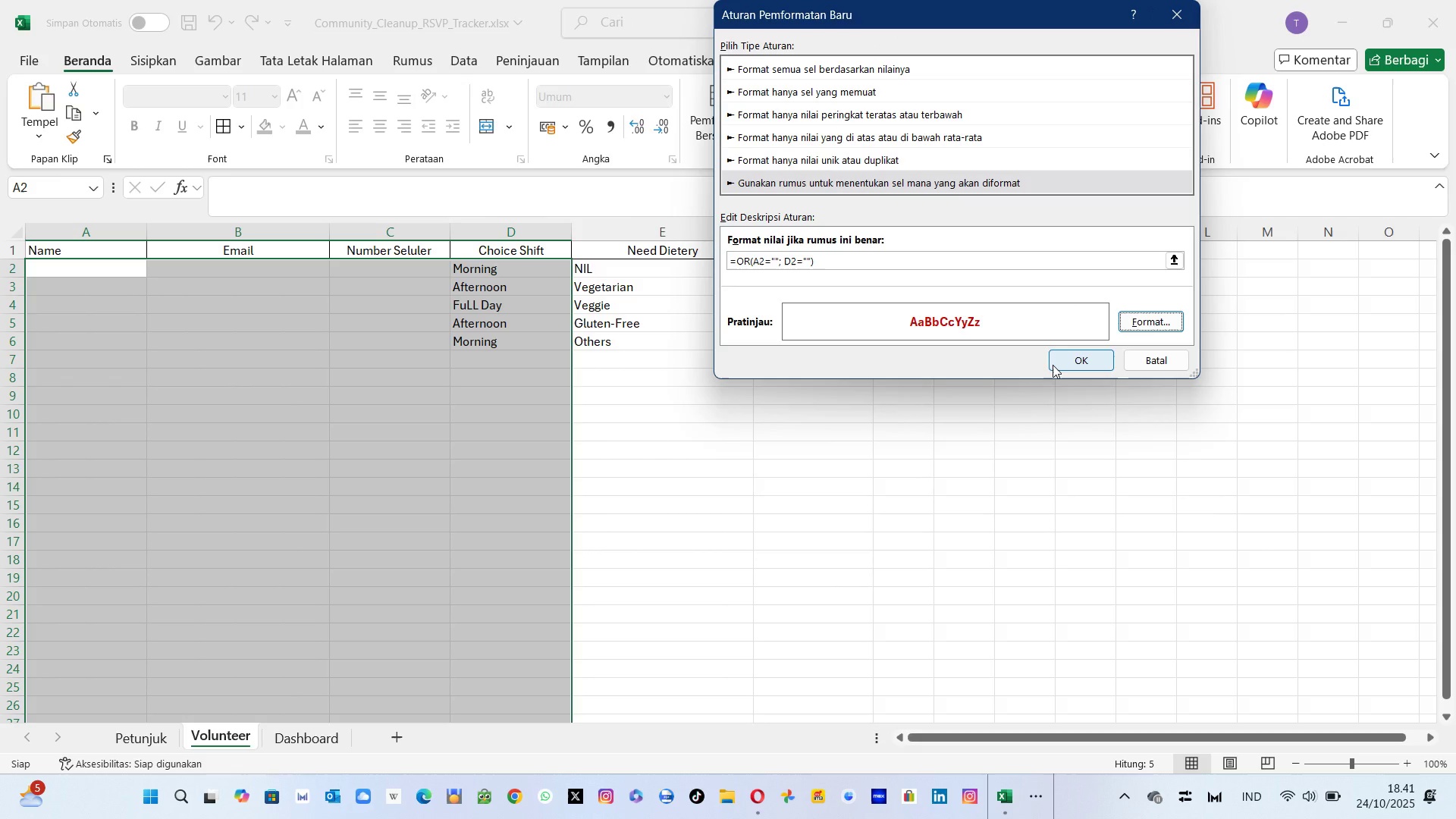 
left_click([1094, 361])
 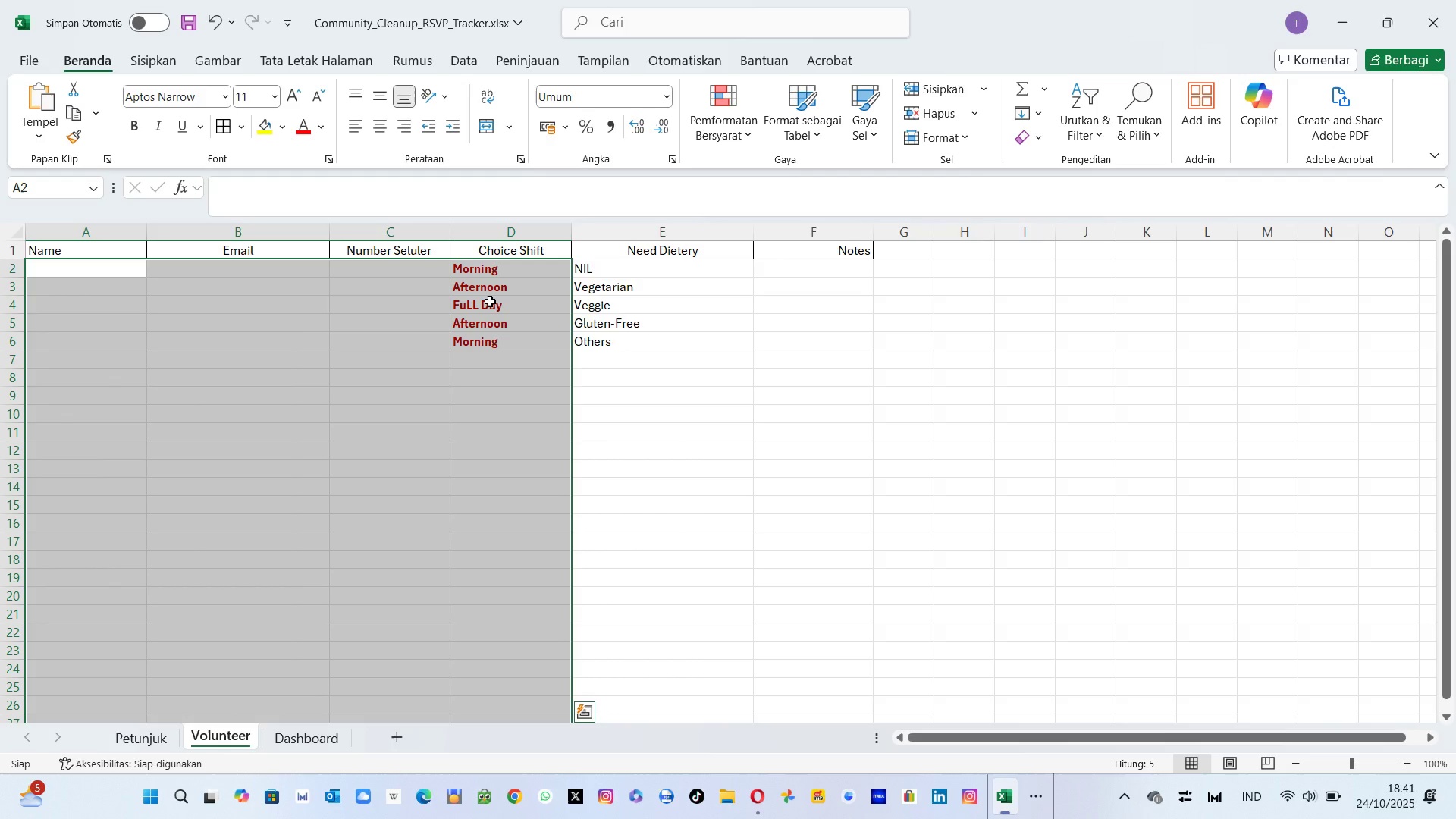 
left_click([394, 322])
 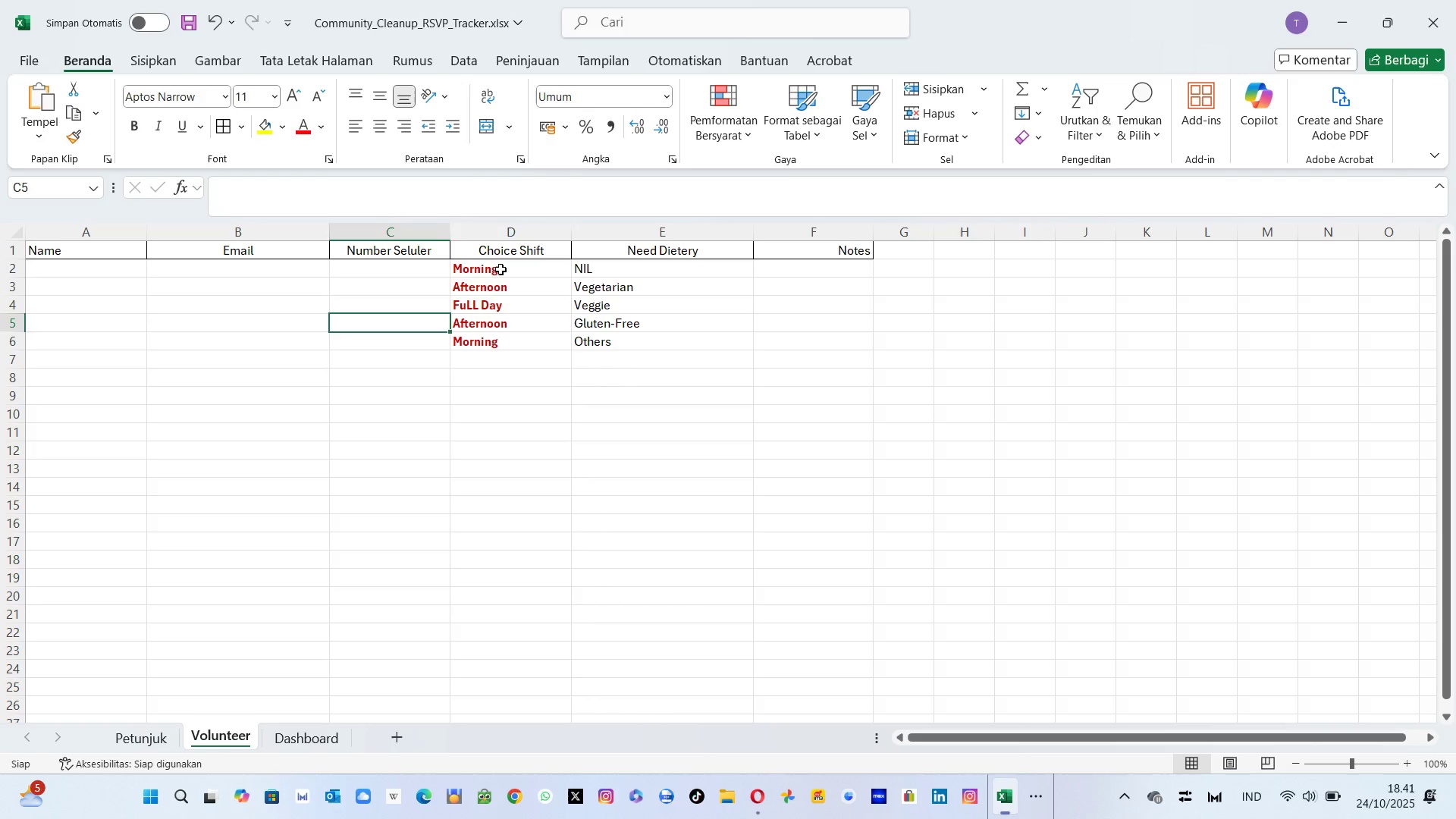 
left_click([500, 269])
 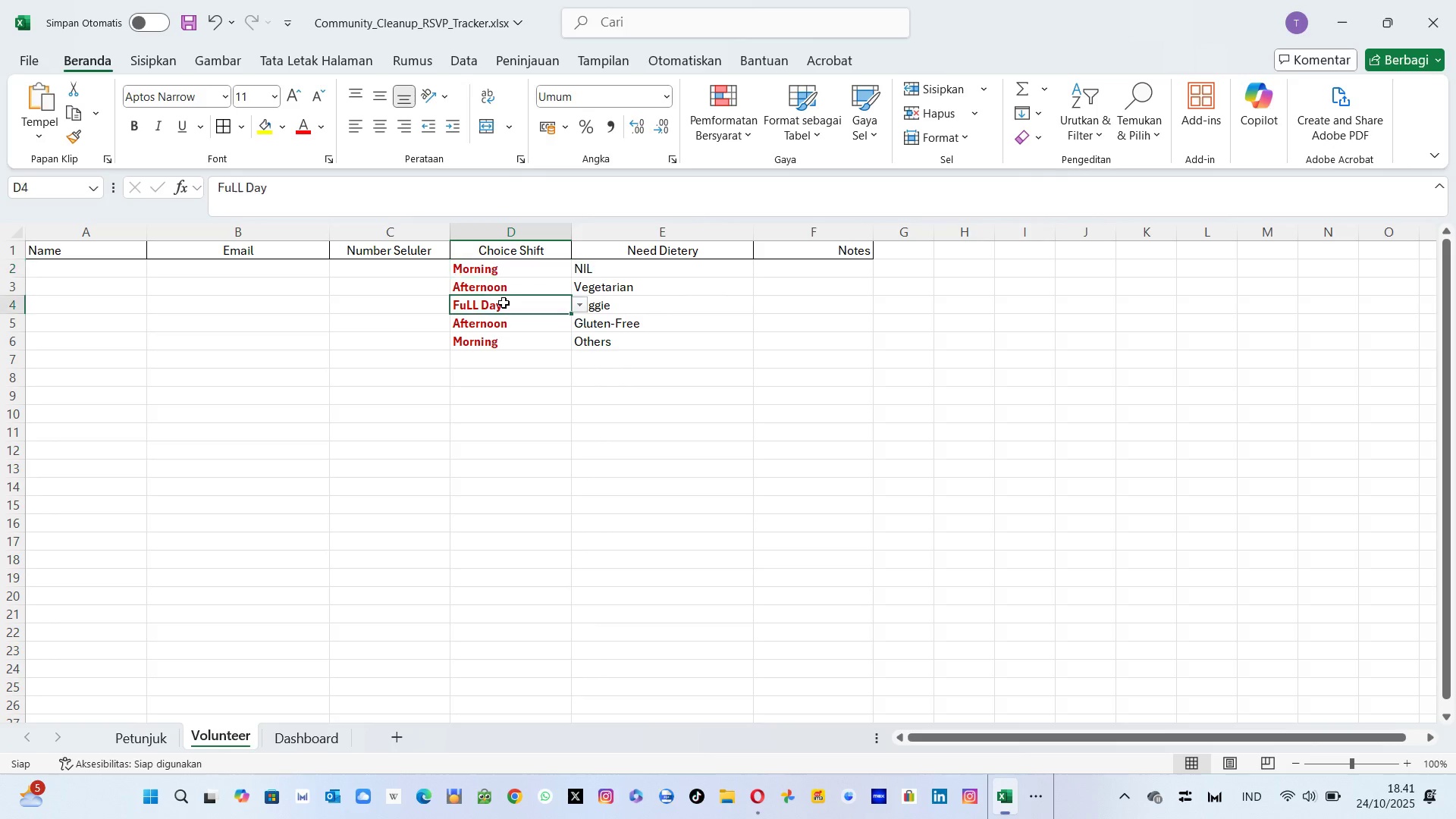 
left_click([504, 303])
 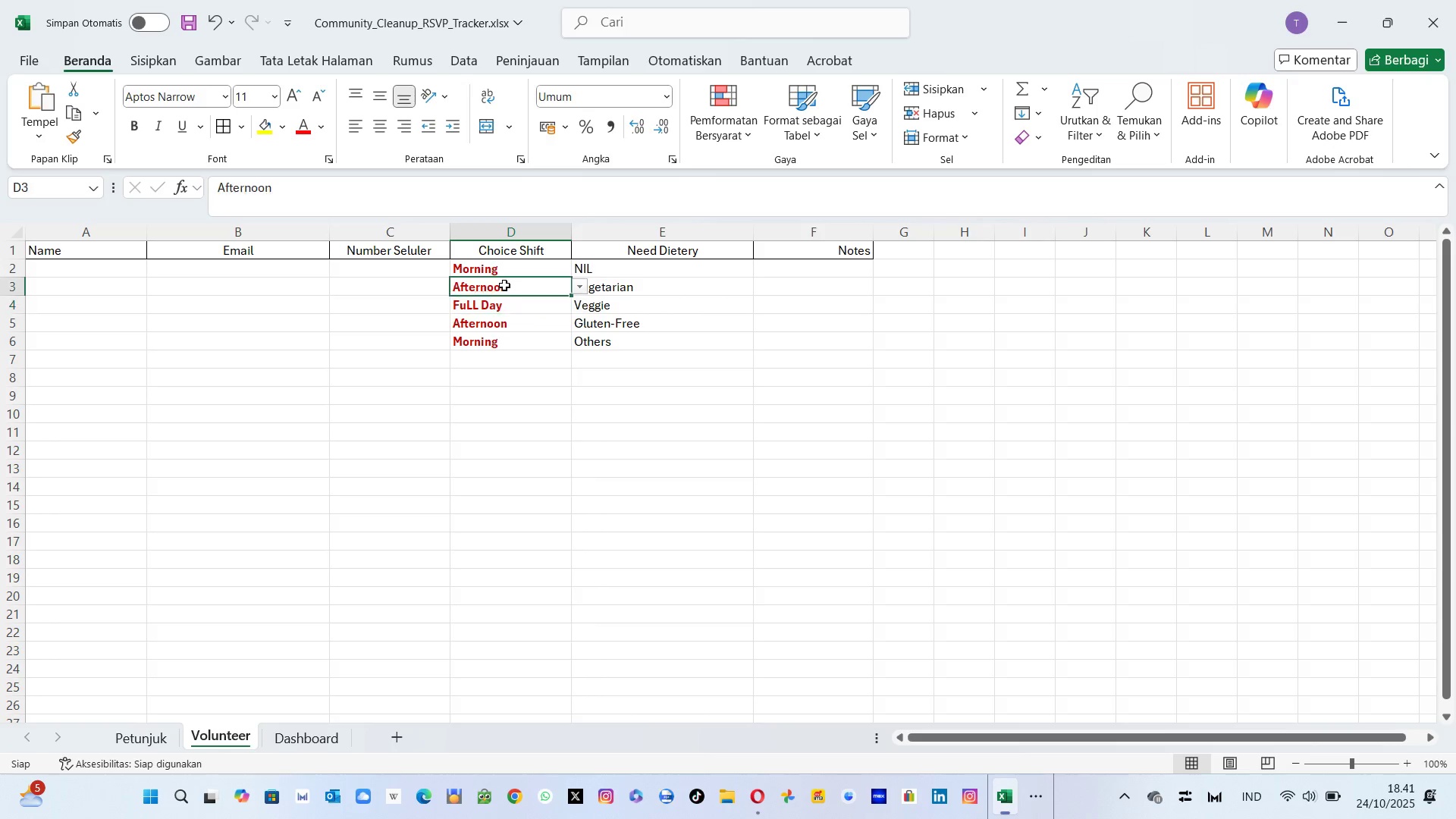 
left_click([504, 285])
 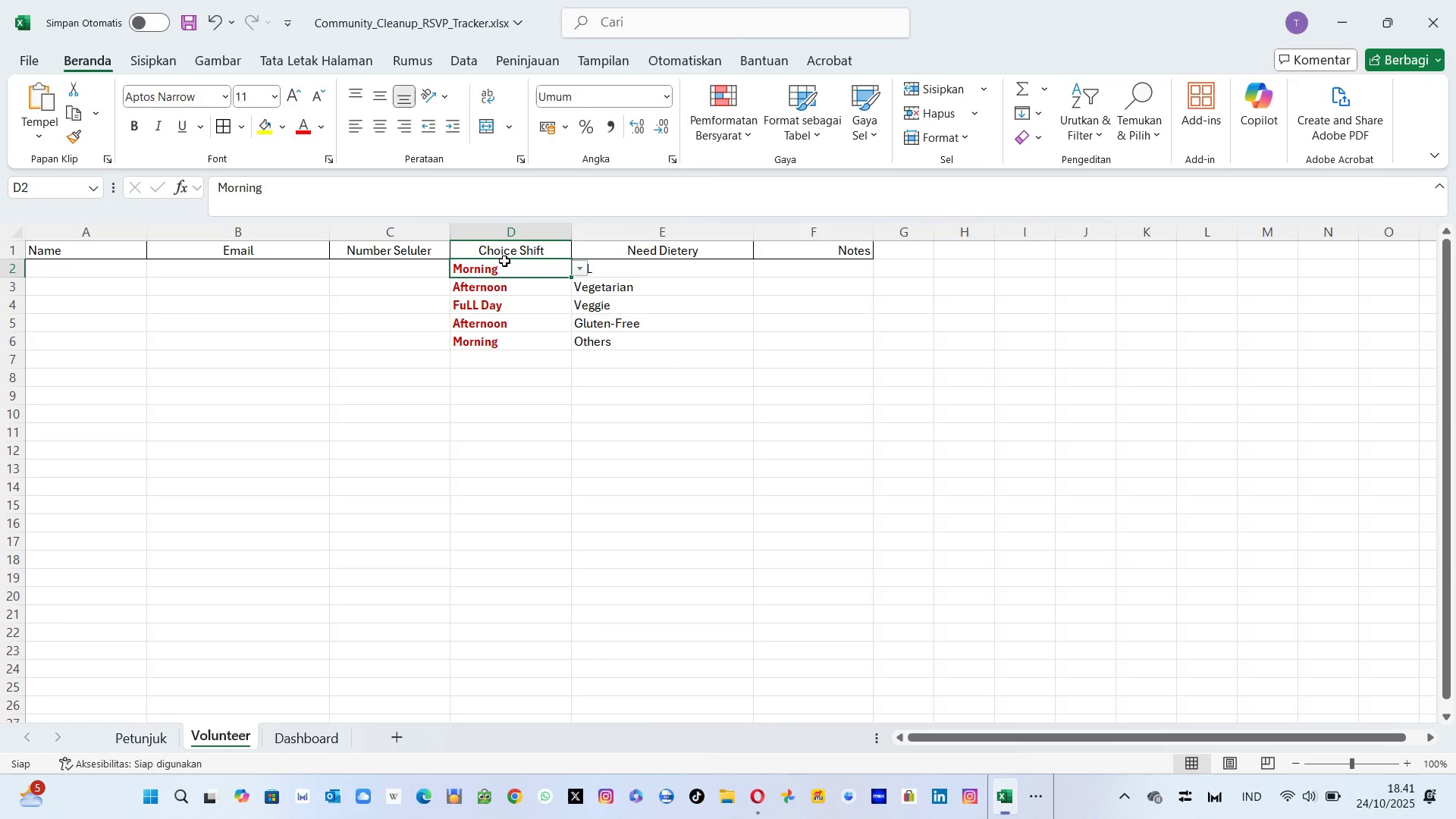 
left_click([504, 261])
 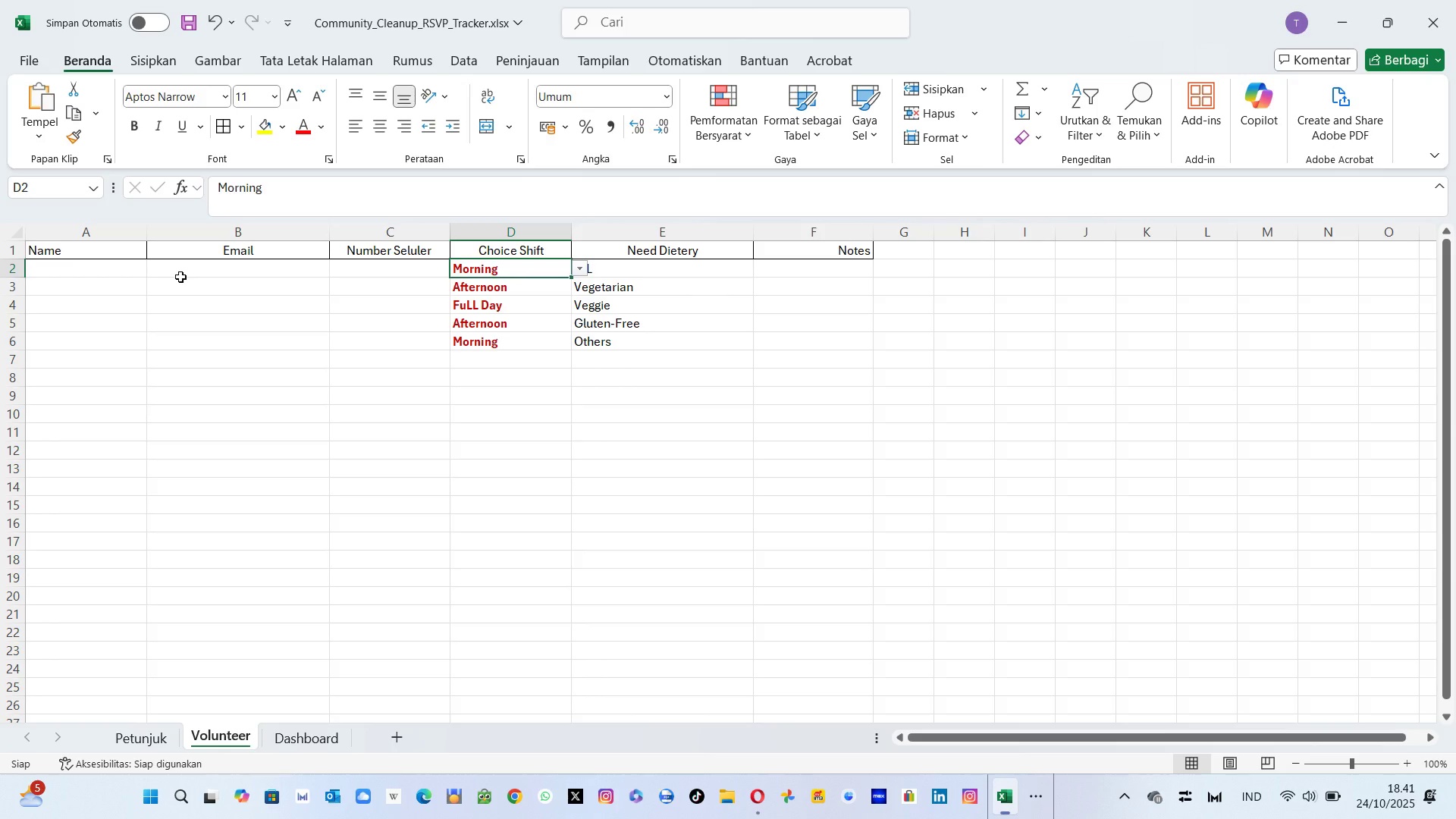 
left_click([104, 273])
 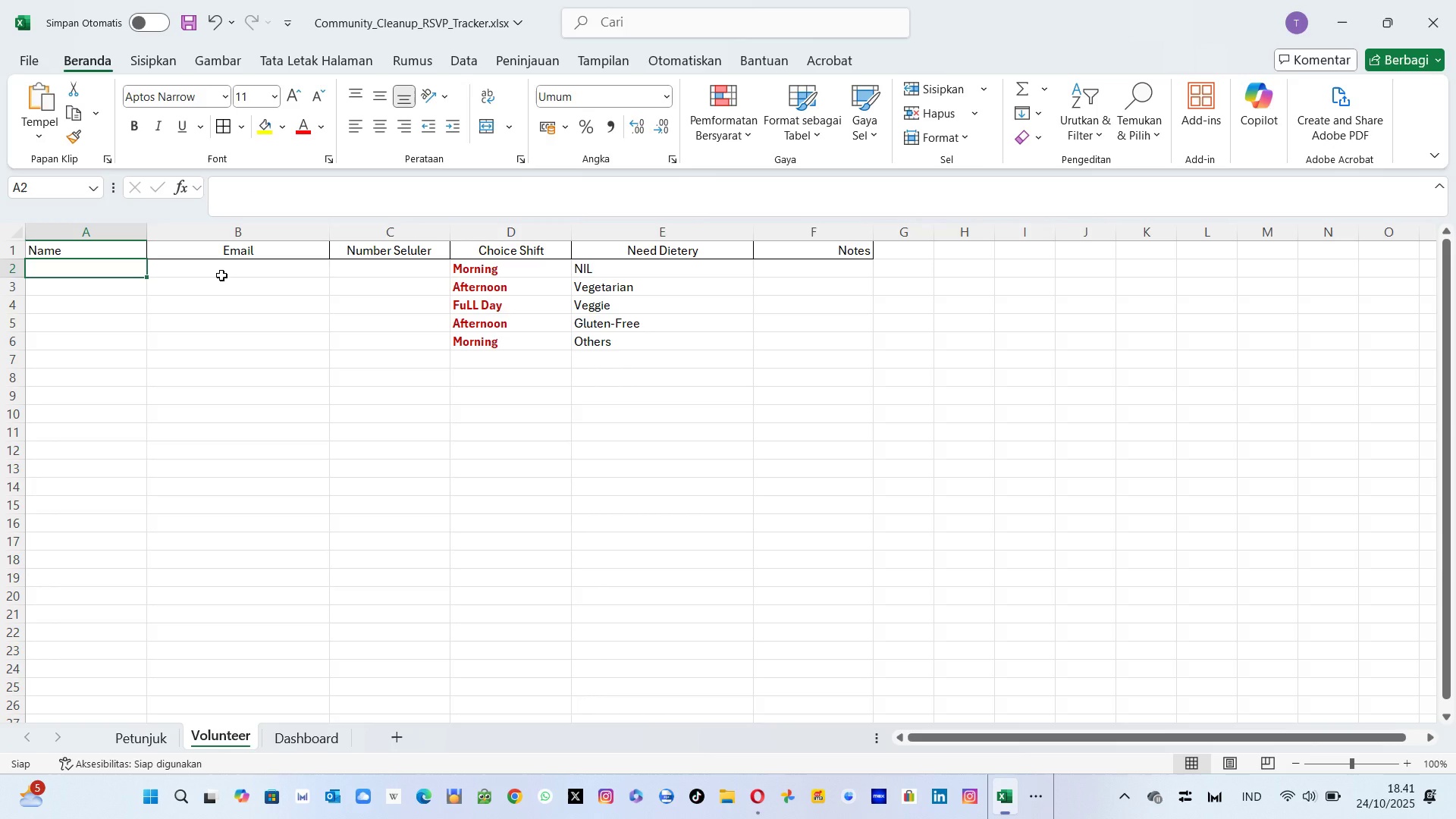 
type(ok)
key(Backspace)
key(Backspace)
 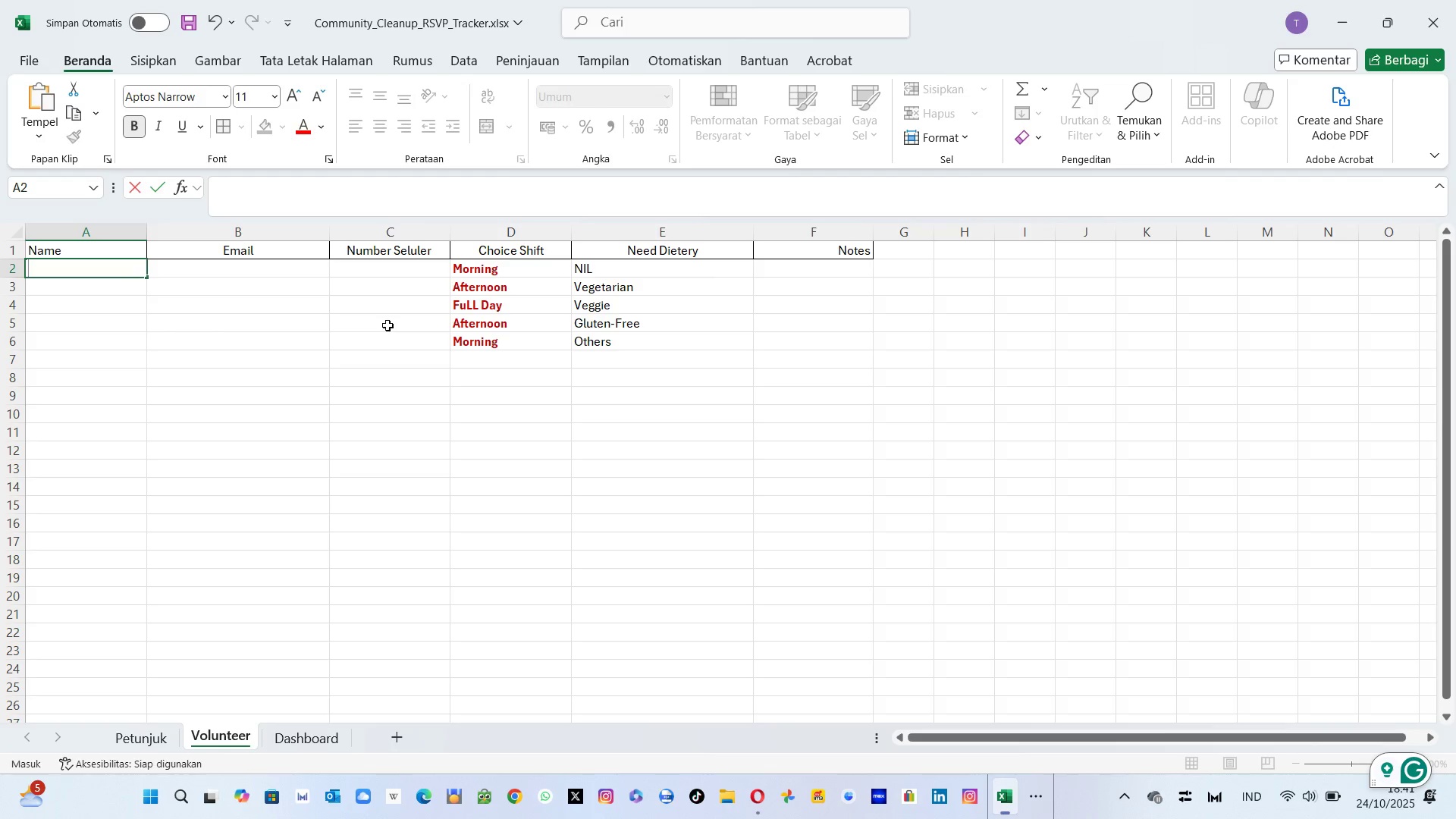 
wait(9.29)
 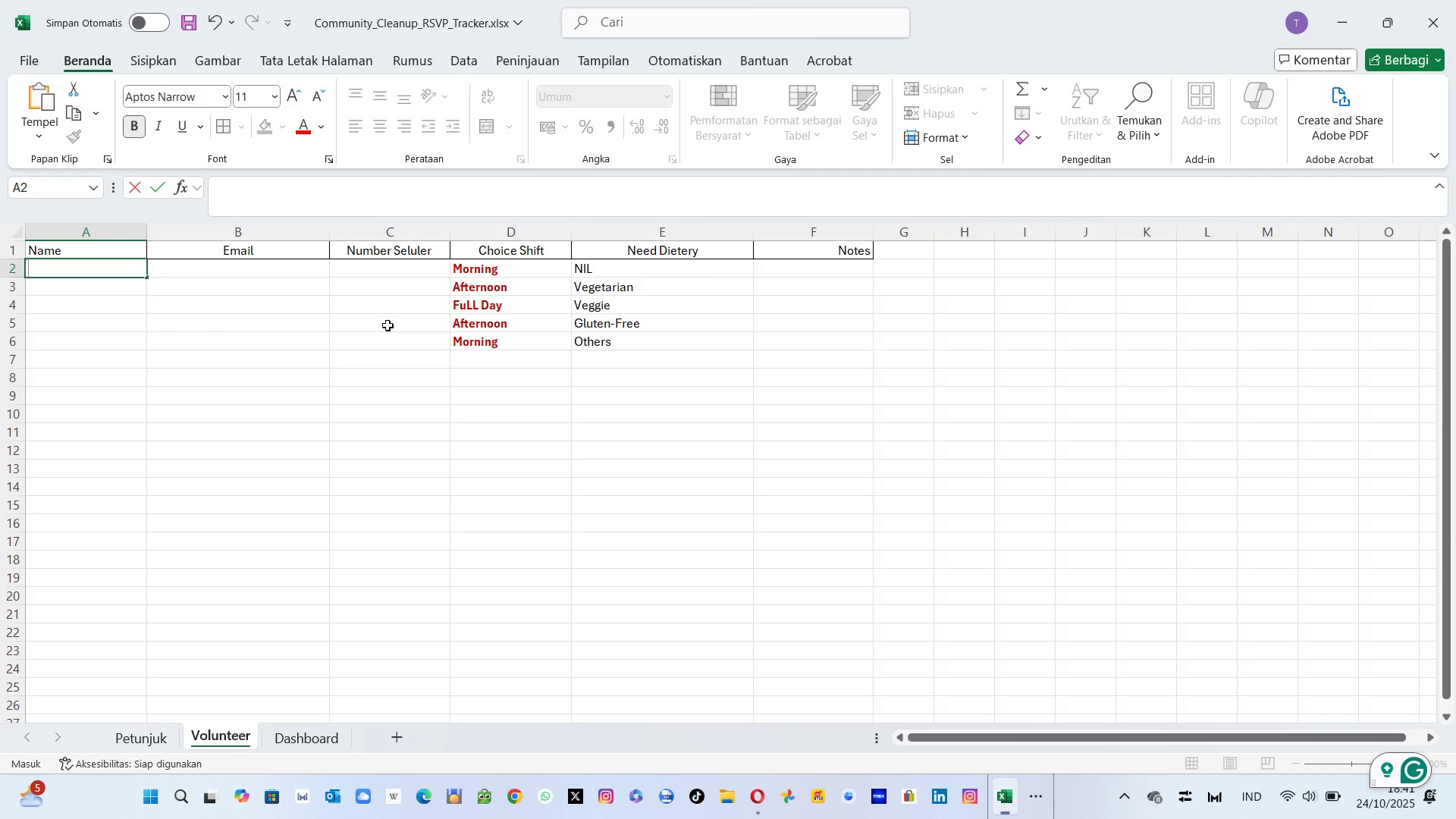 
key(ArrowDown)
 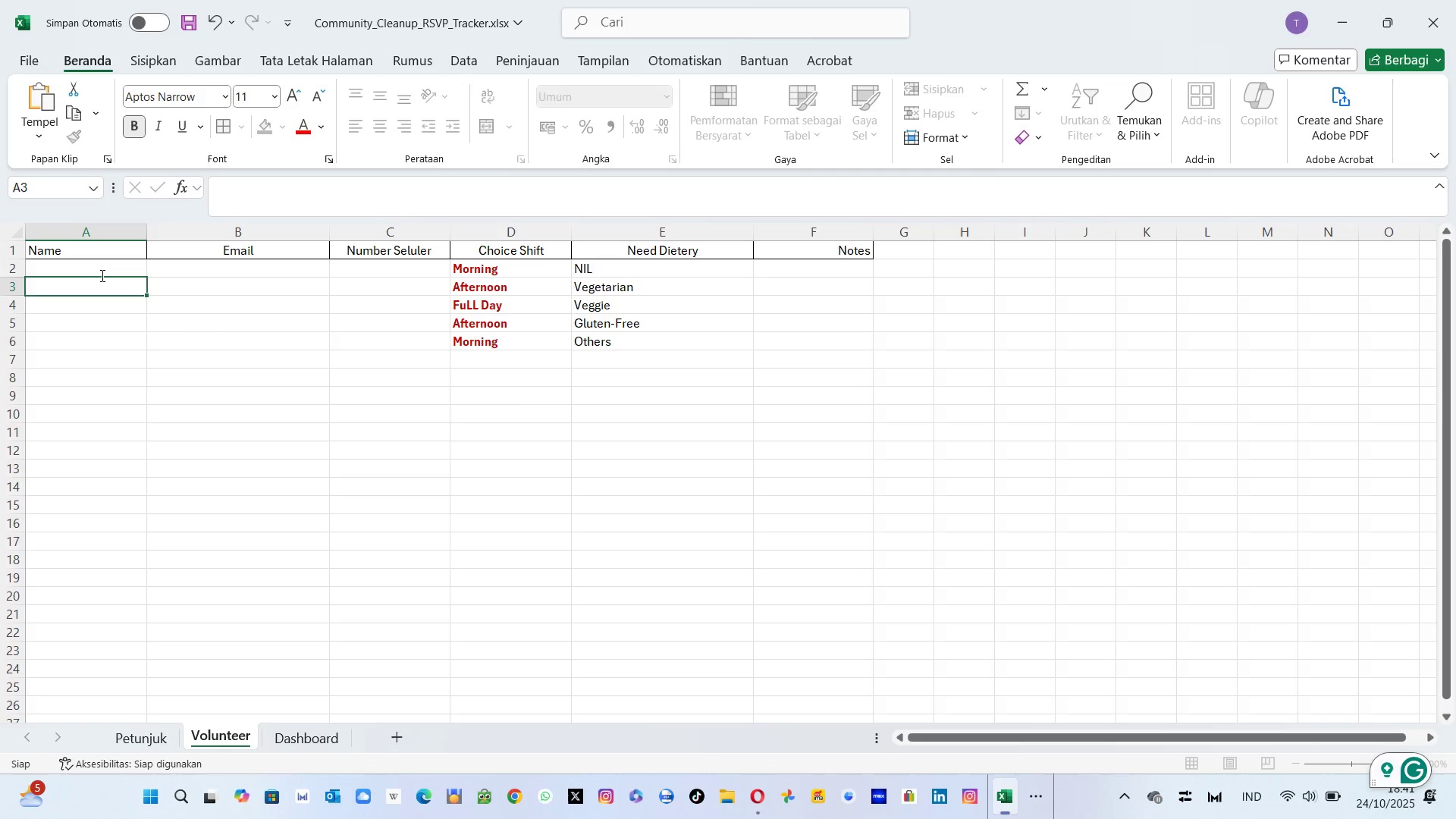 
key(ArrowDown)
 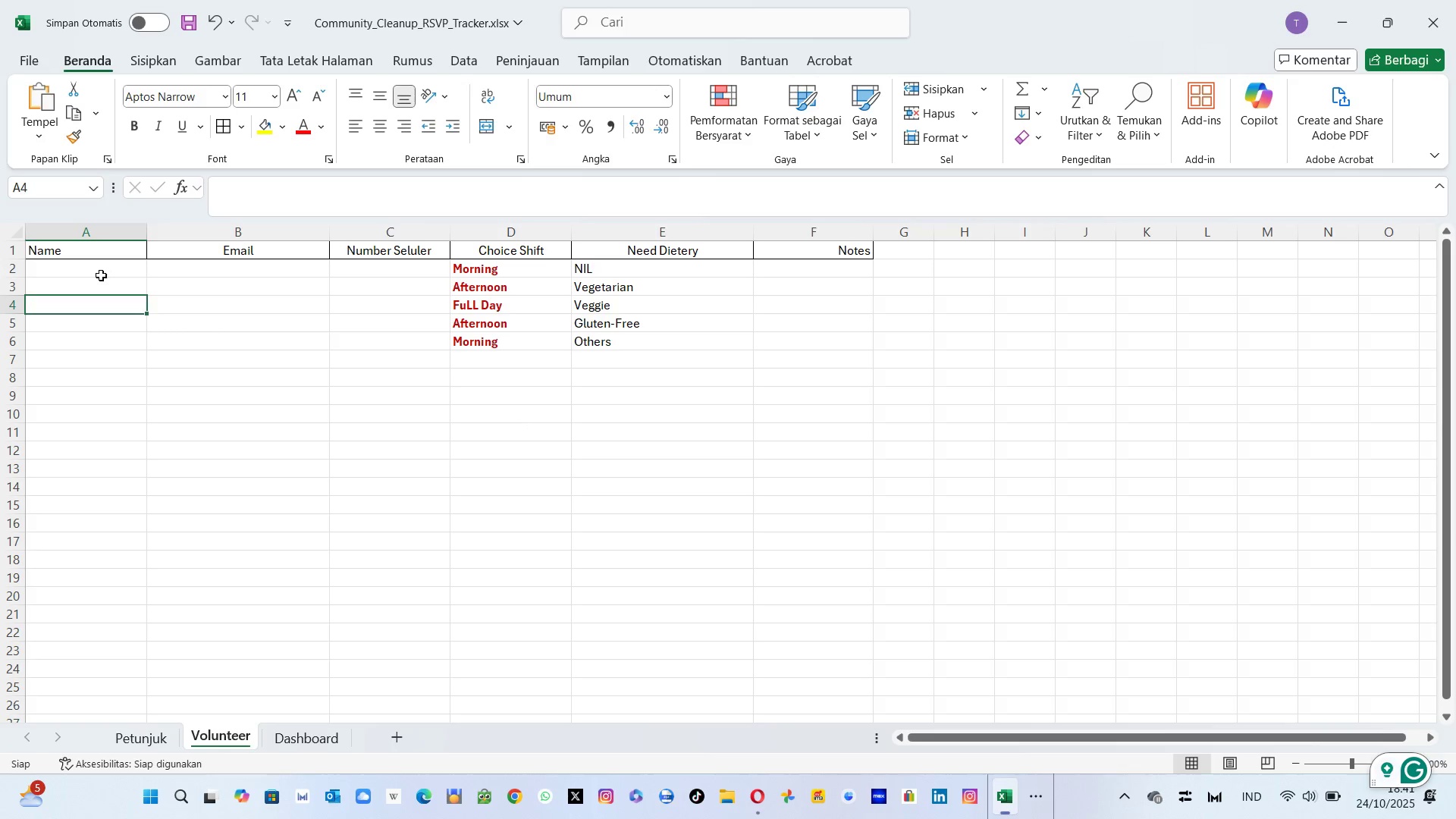 
key(ArrowUp)
 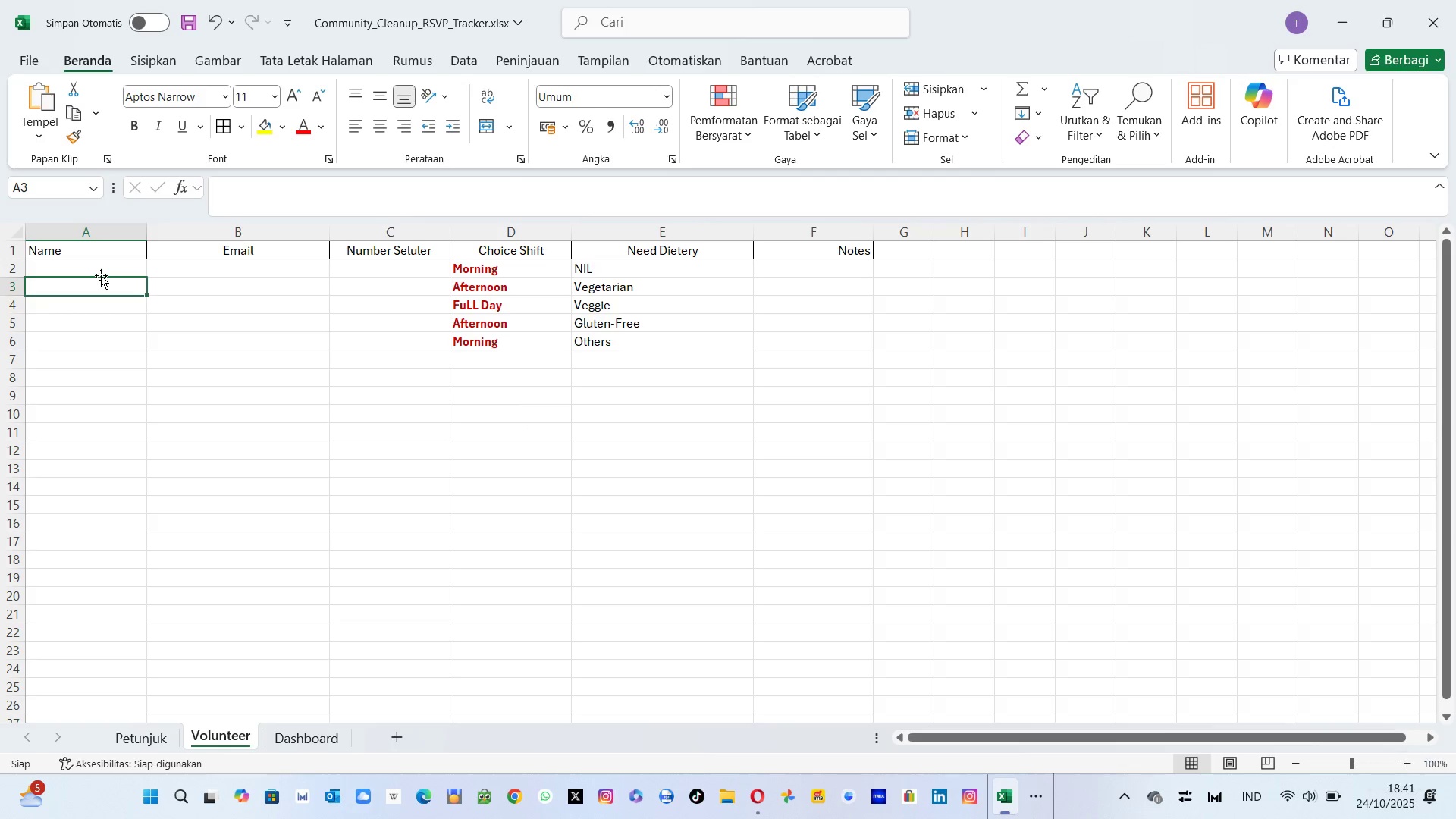 
key(ArrowUp)
 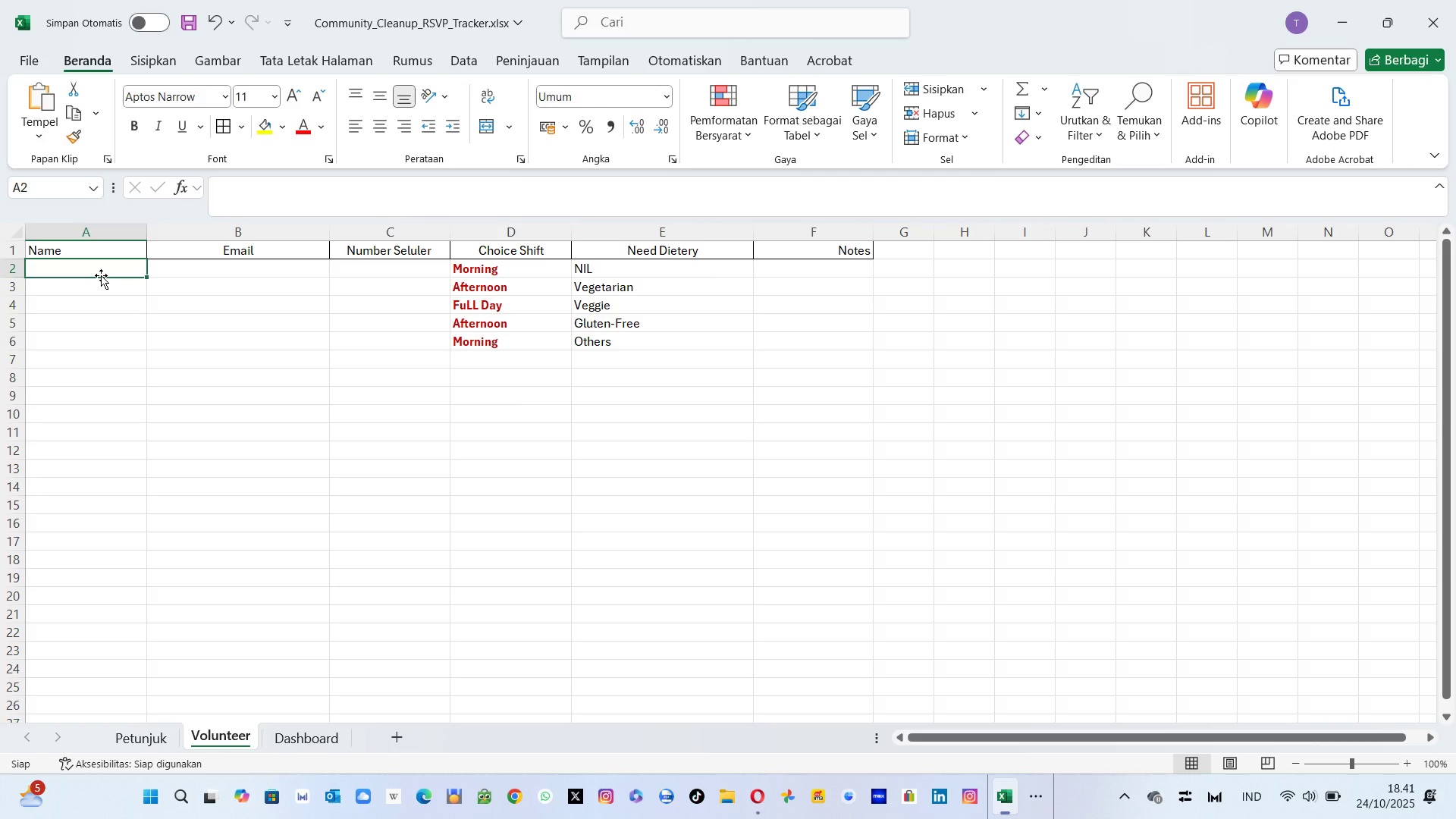 
type(REd)
key(Backspace)
key(Backspace)
key(Backspace)
type(Empty)
 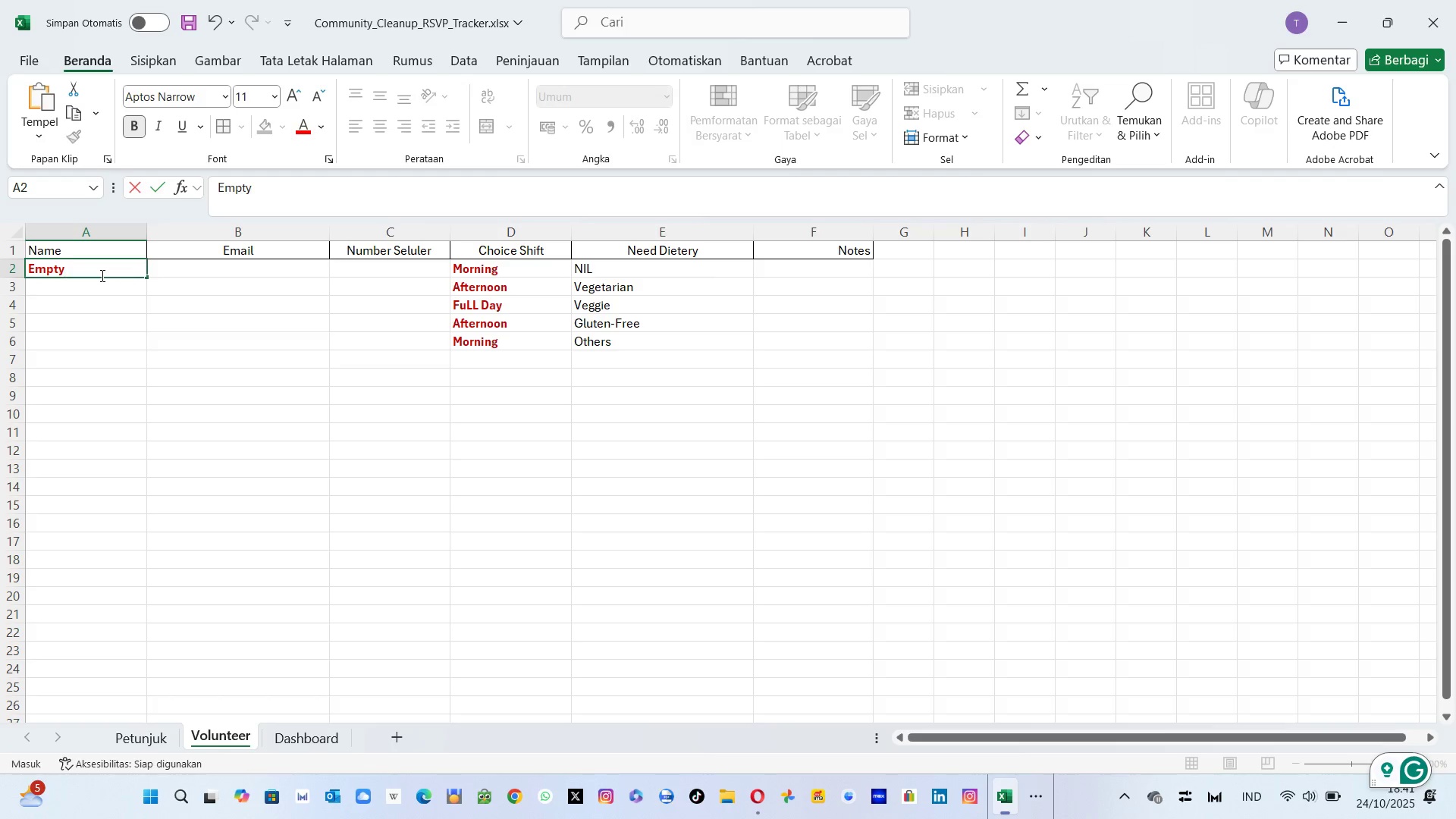 
key(ArrowUp)
 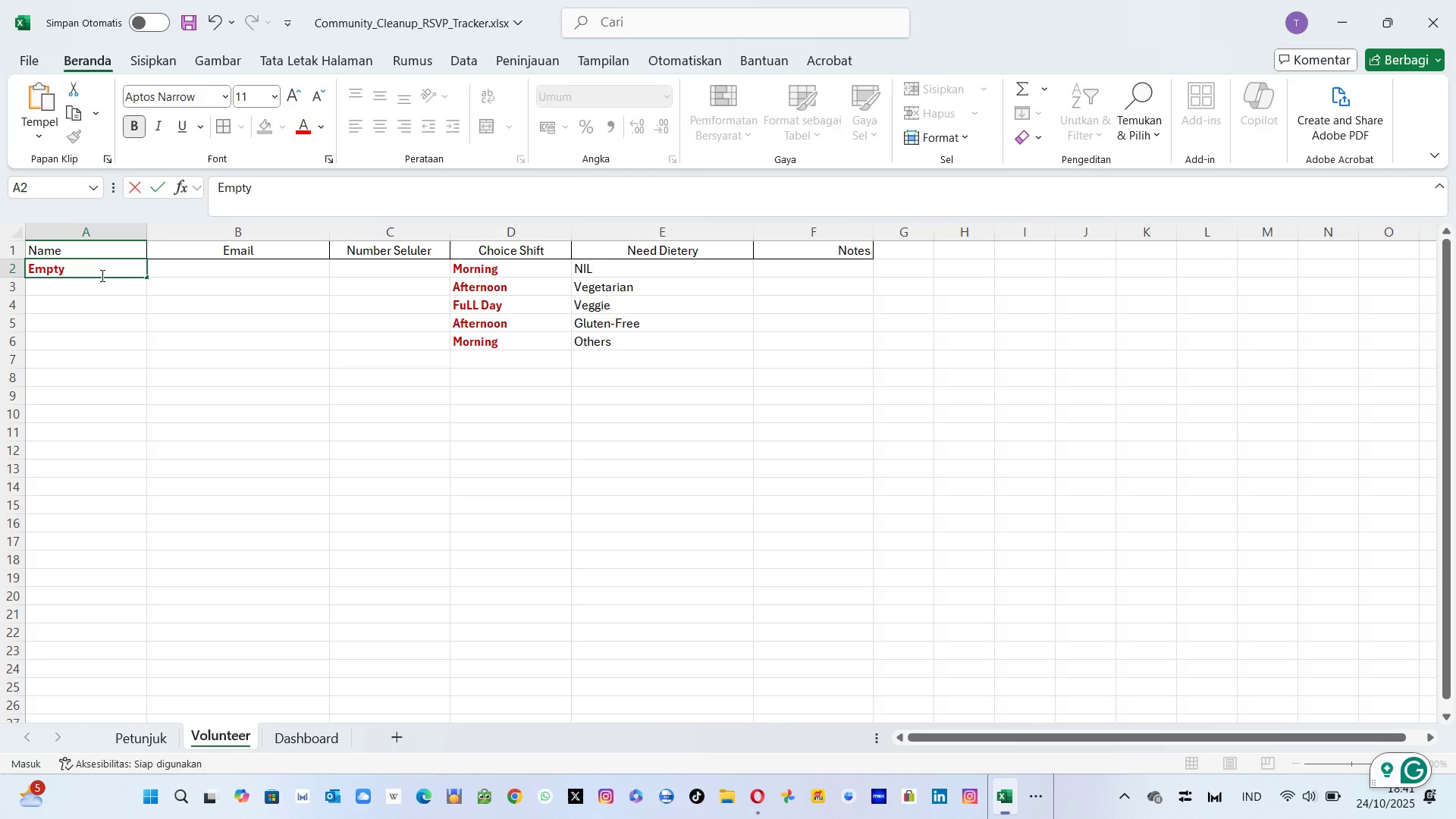 
key(ArrowDown)
 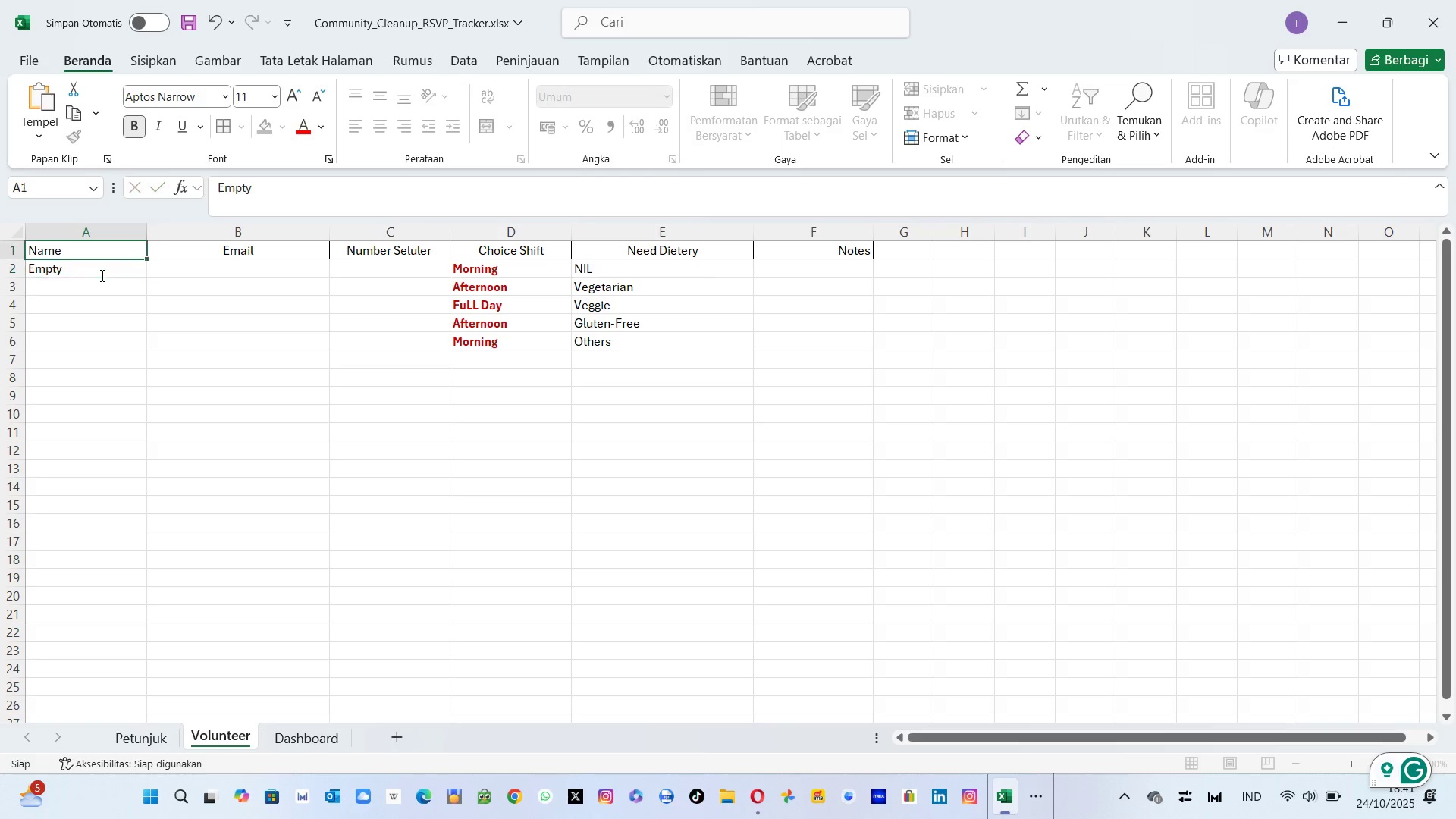 
key(ArrowDown)
 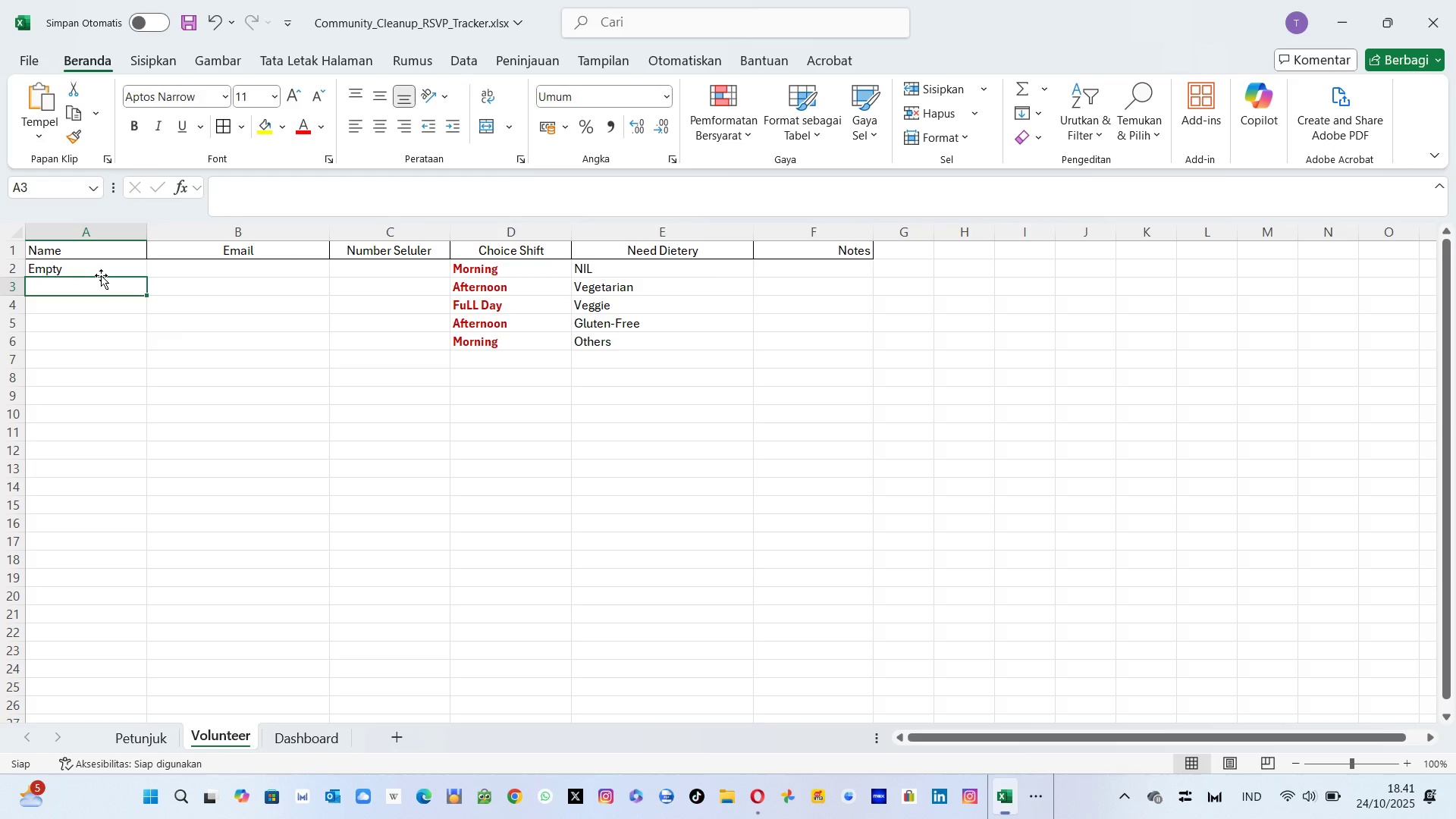 
key(ArrowUp)
 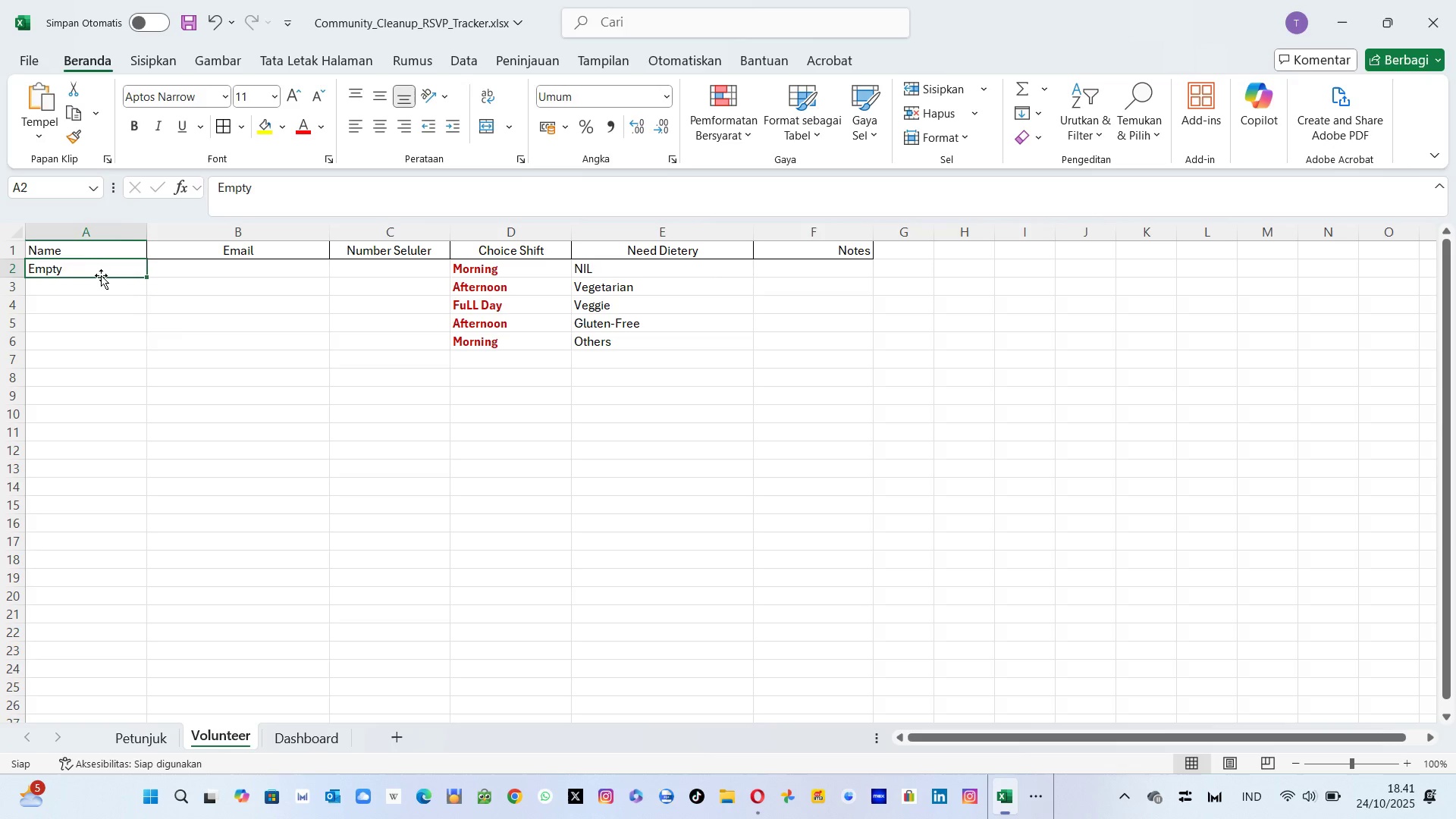 
key(ArrowRight)
 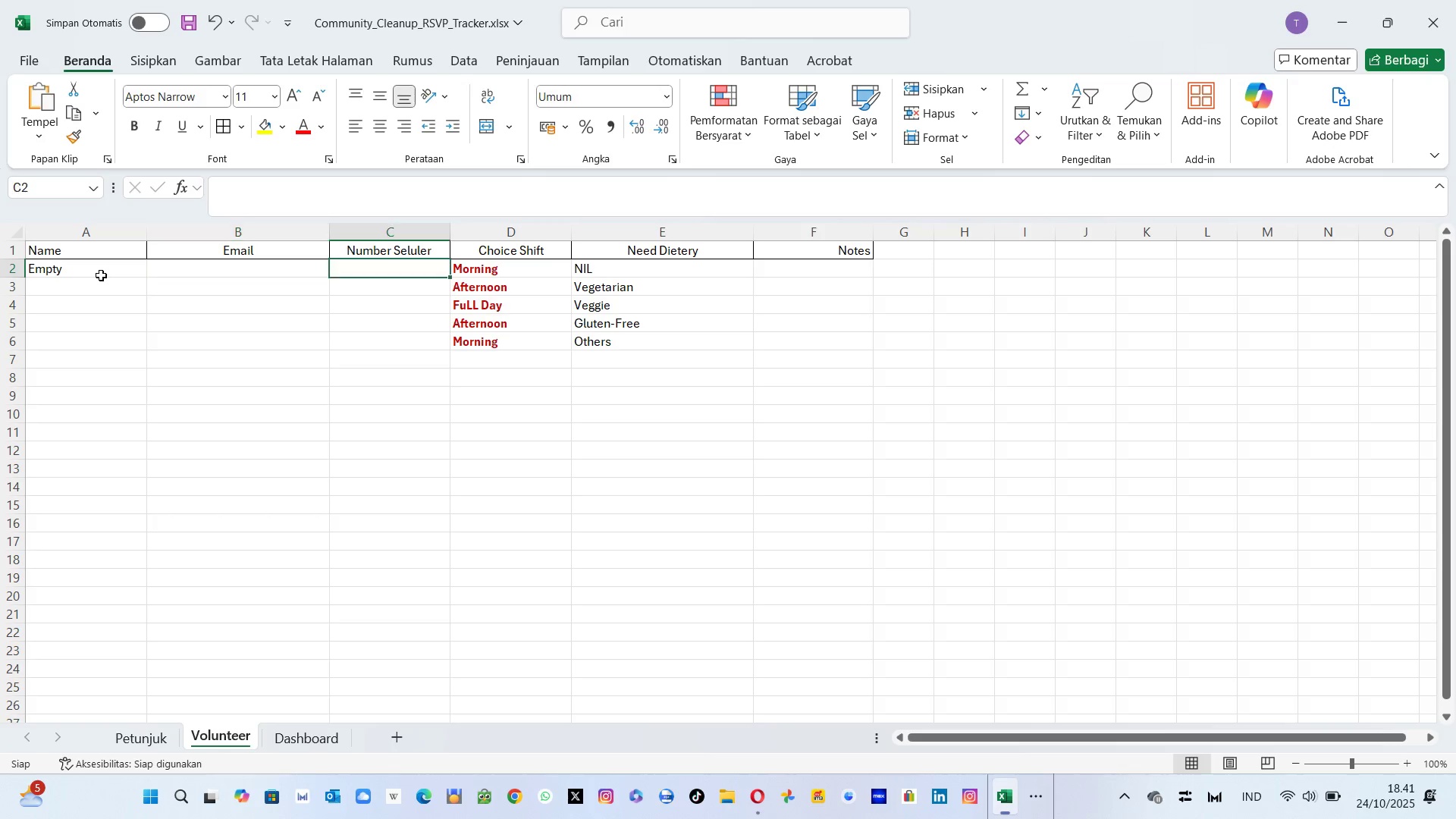 
key(ArrowRight)
 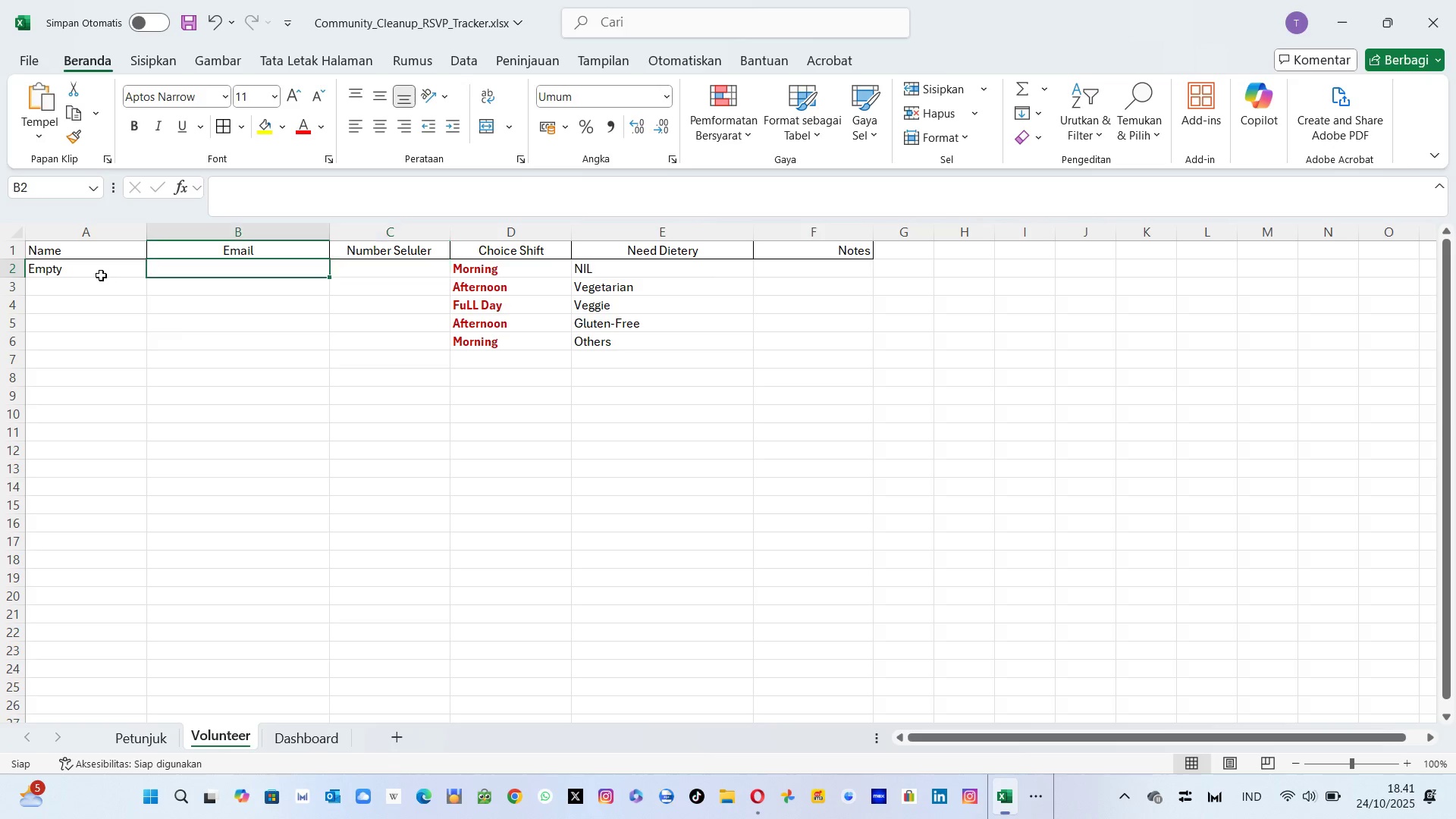 
key(ArrowLeft)
 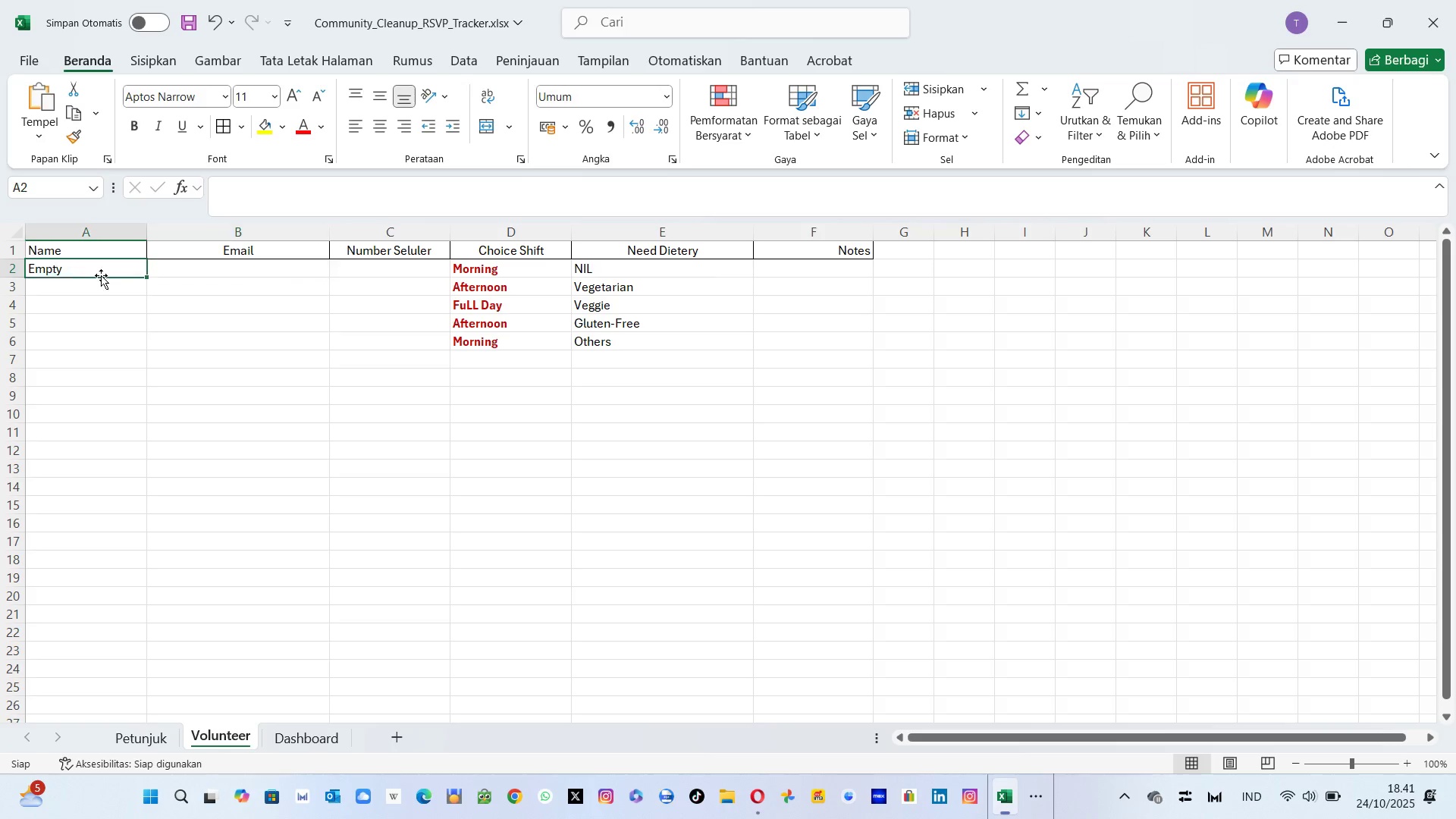 
key(ArrowLeft)
 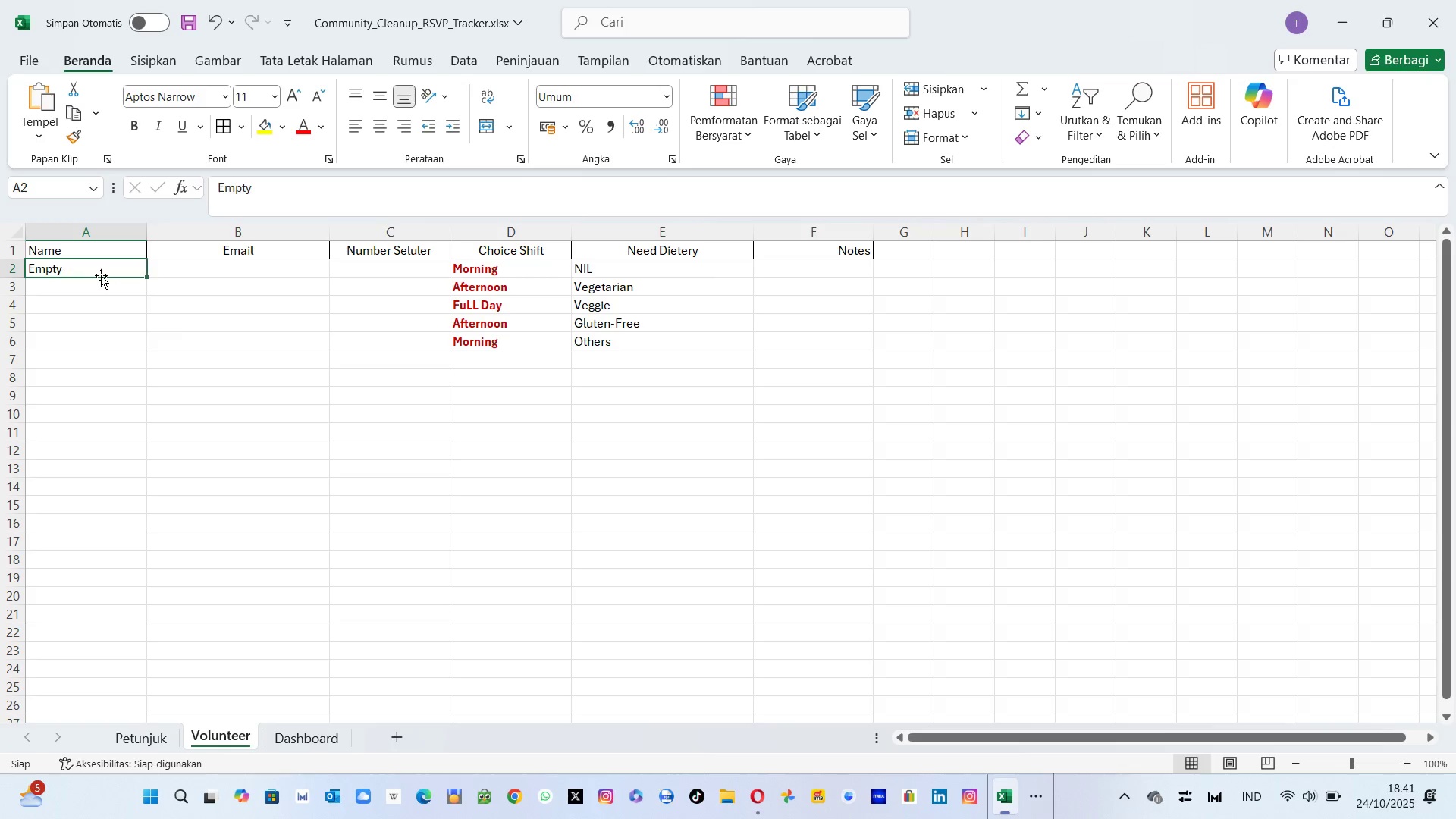 
key(ArrowLeft)
 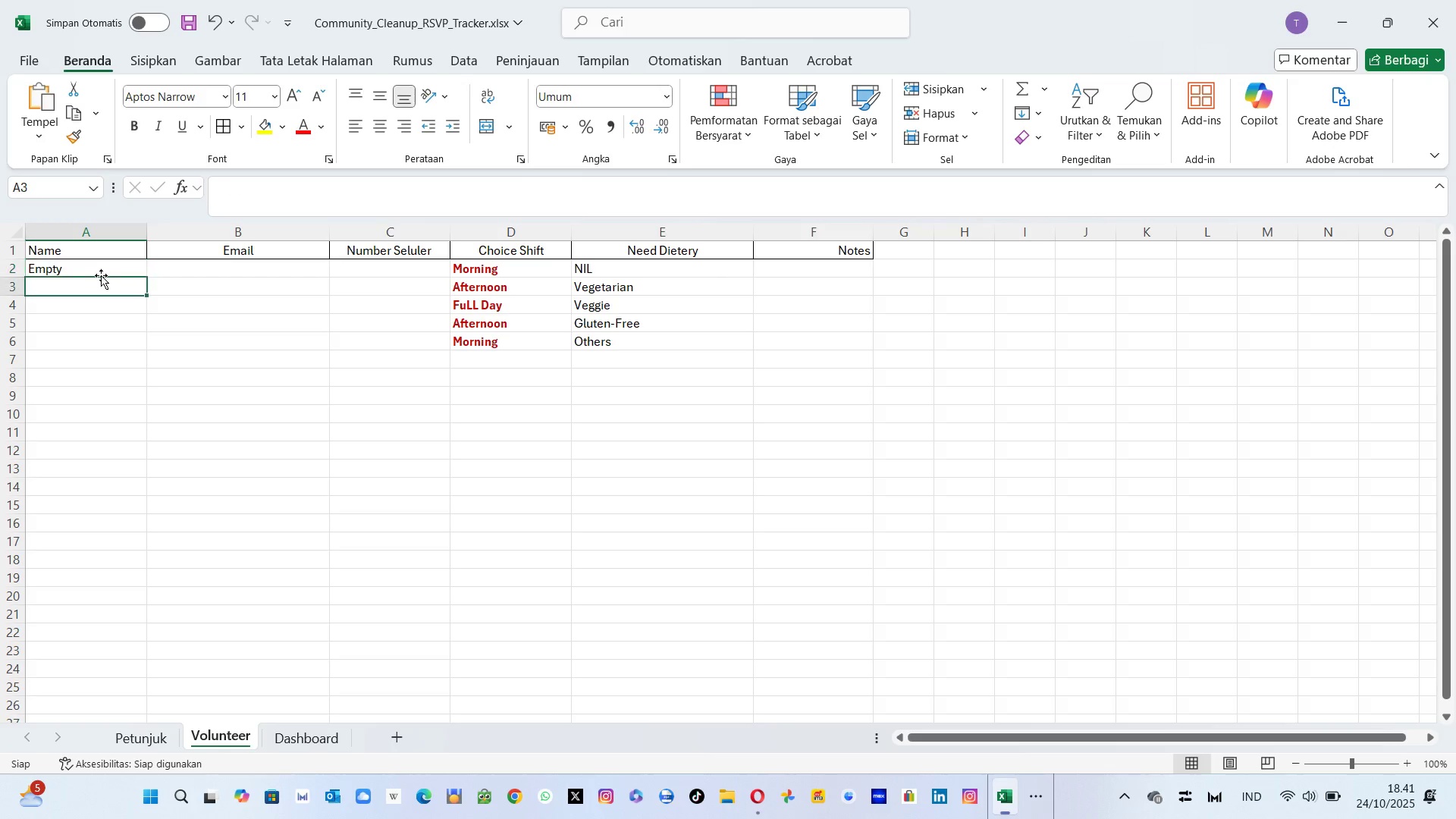 
key(ArrowDown)
 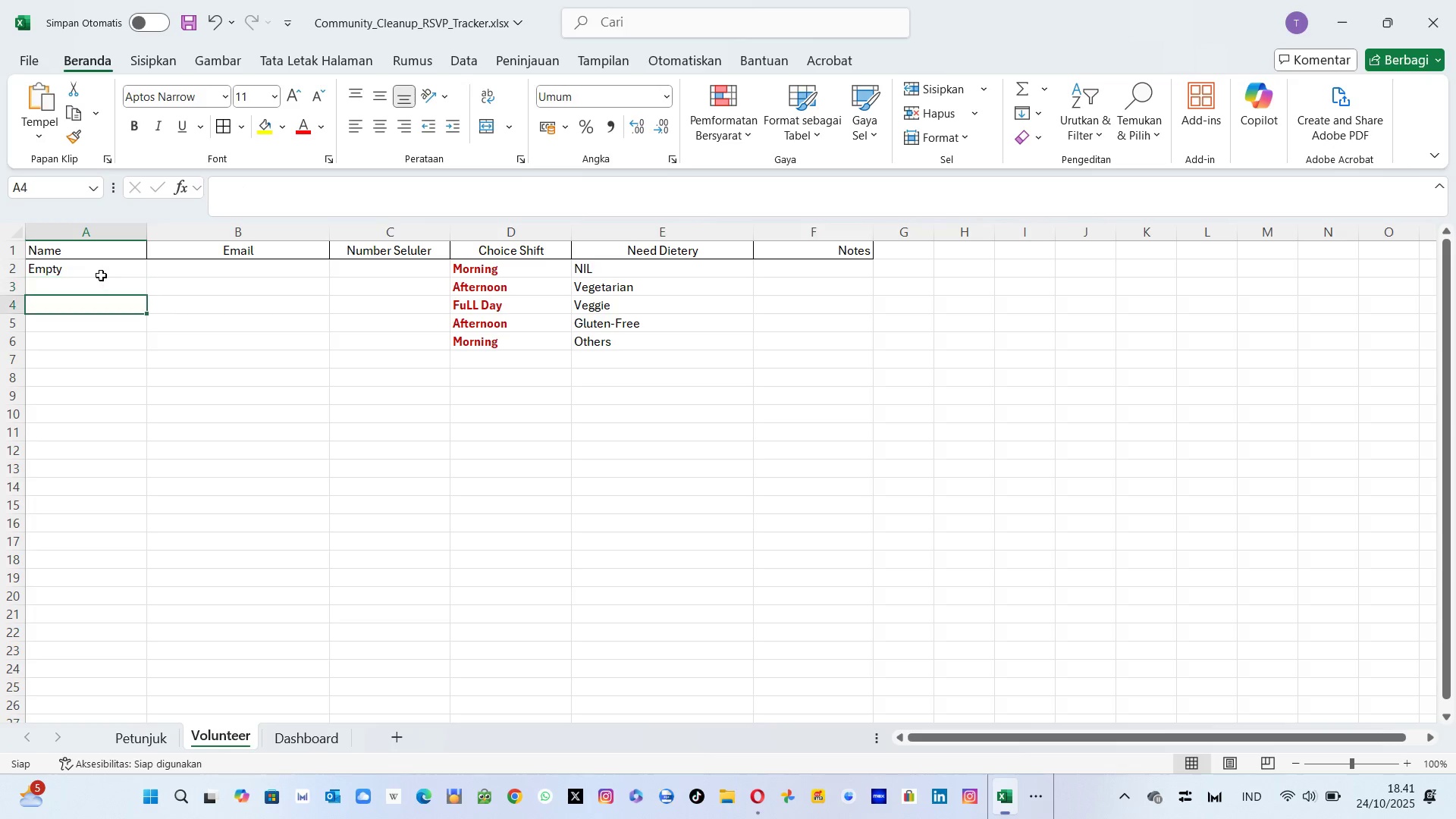 
key(ArrowDown)
 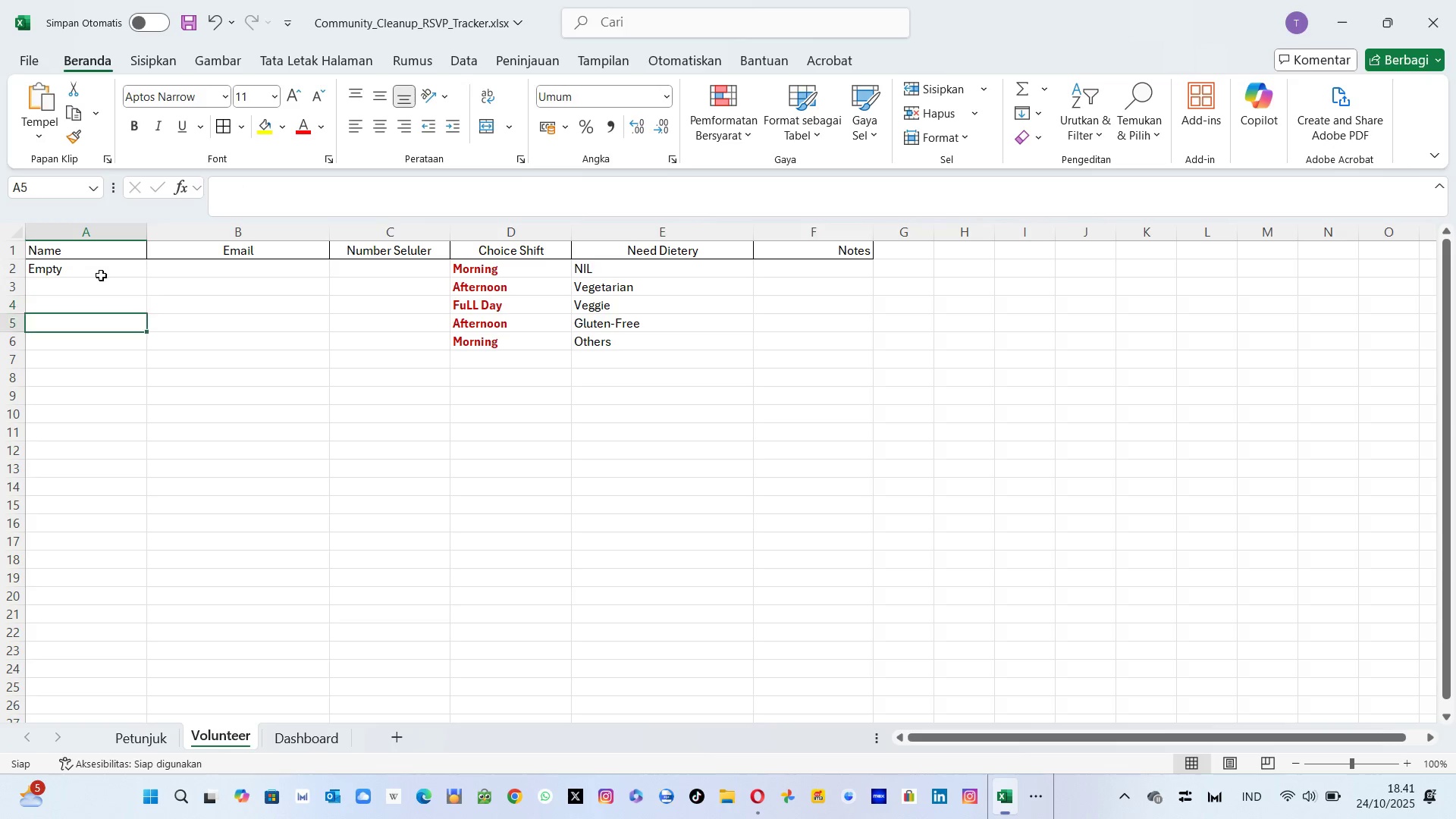 
key(ArrowDown)
 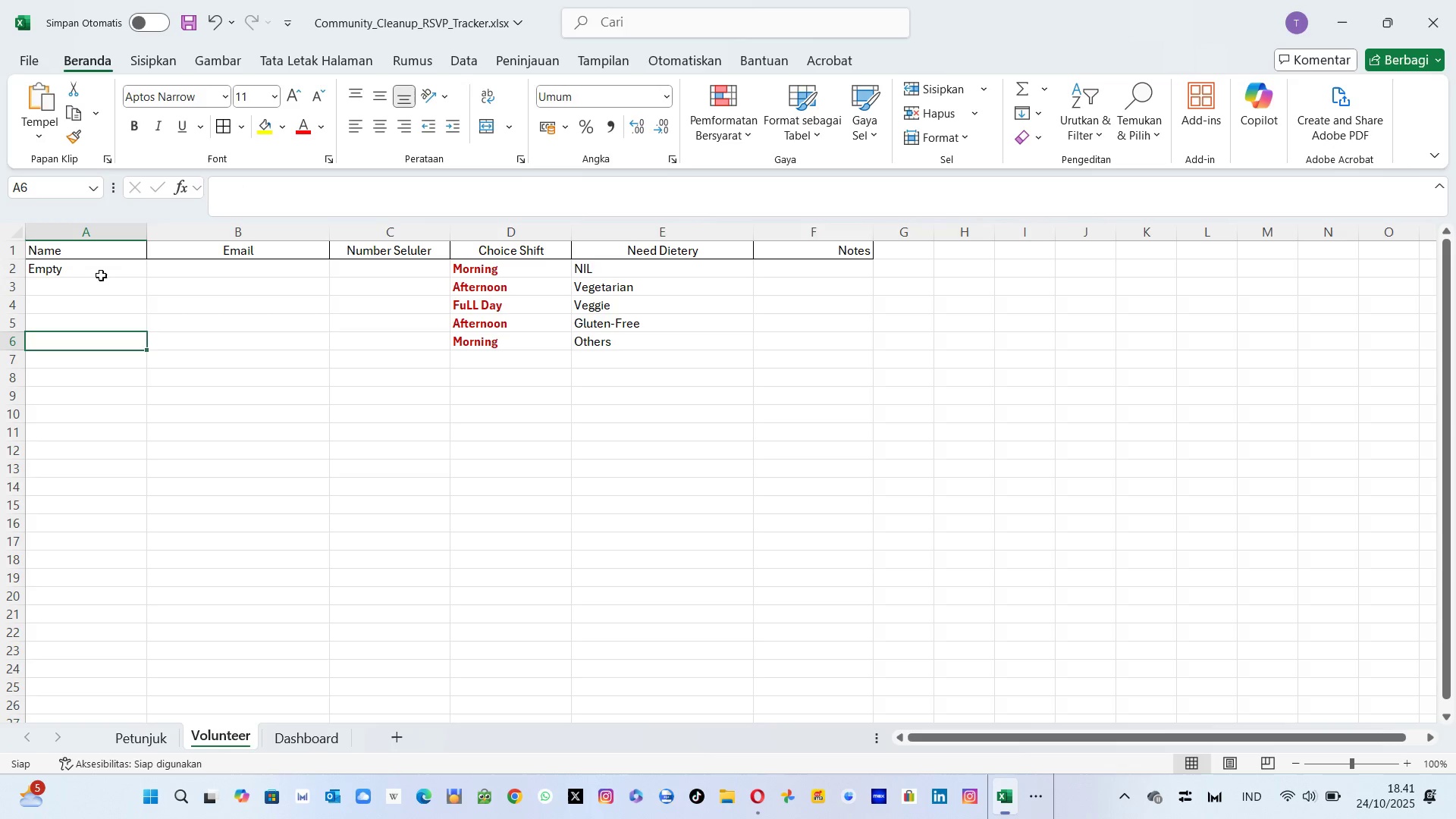 
key(ArrowDown)
 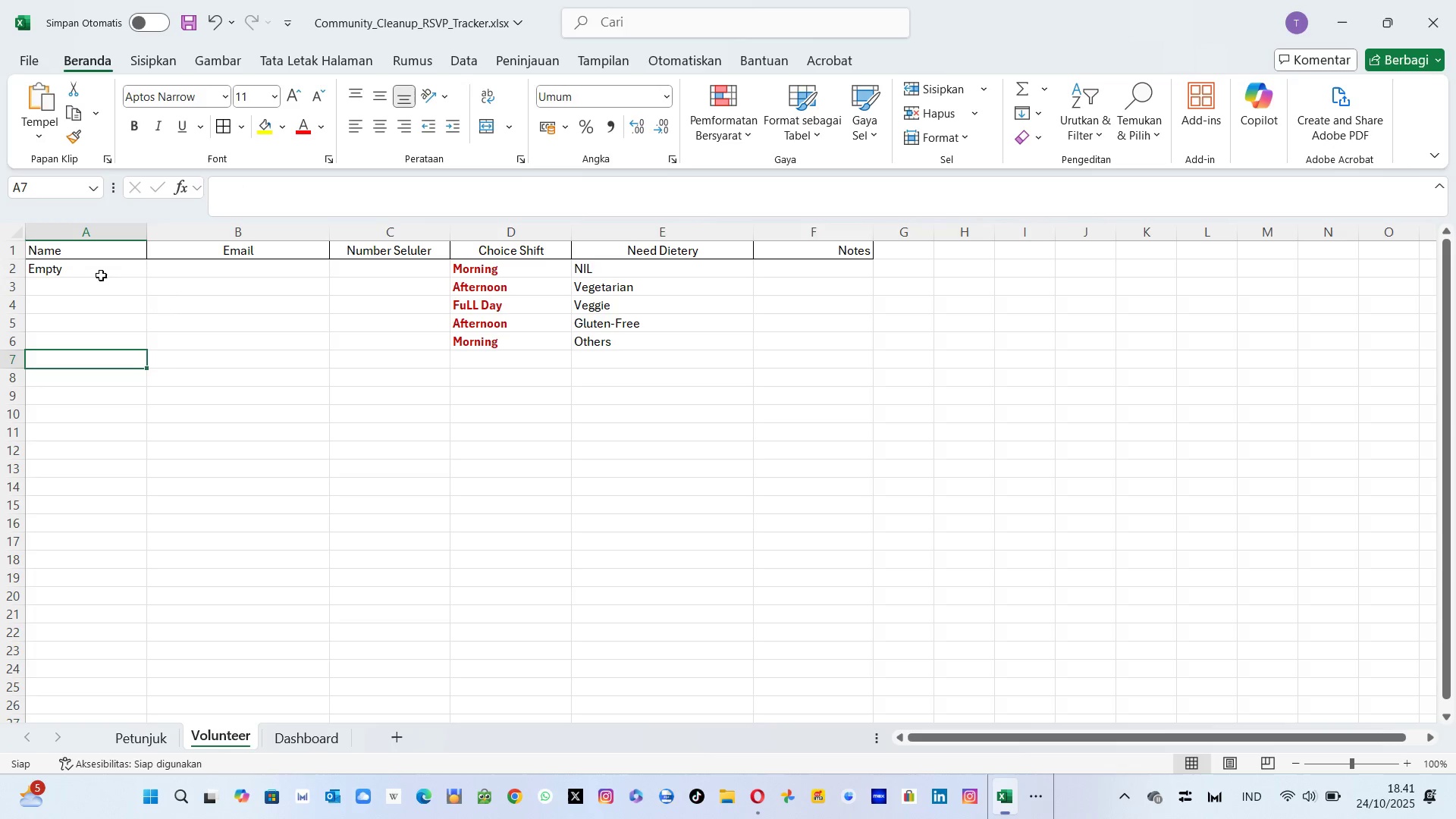 
key(ArrowDown)
 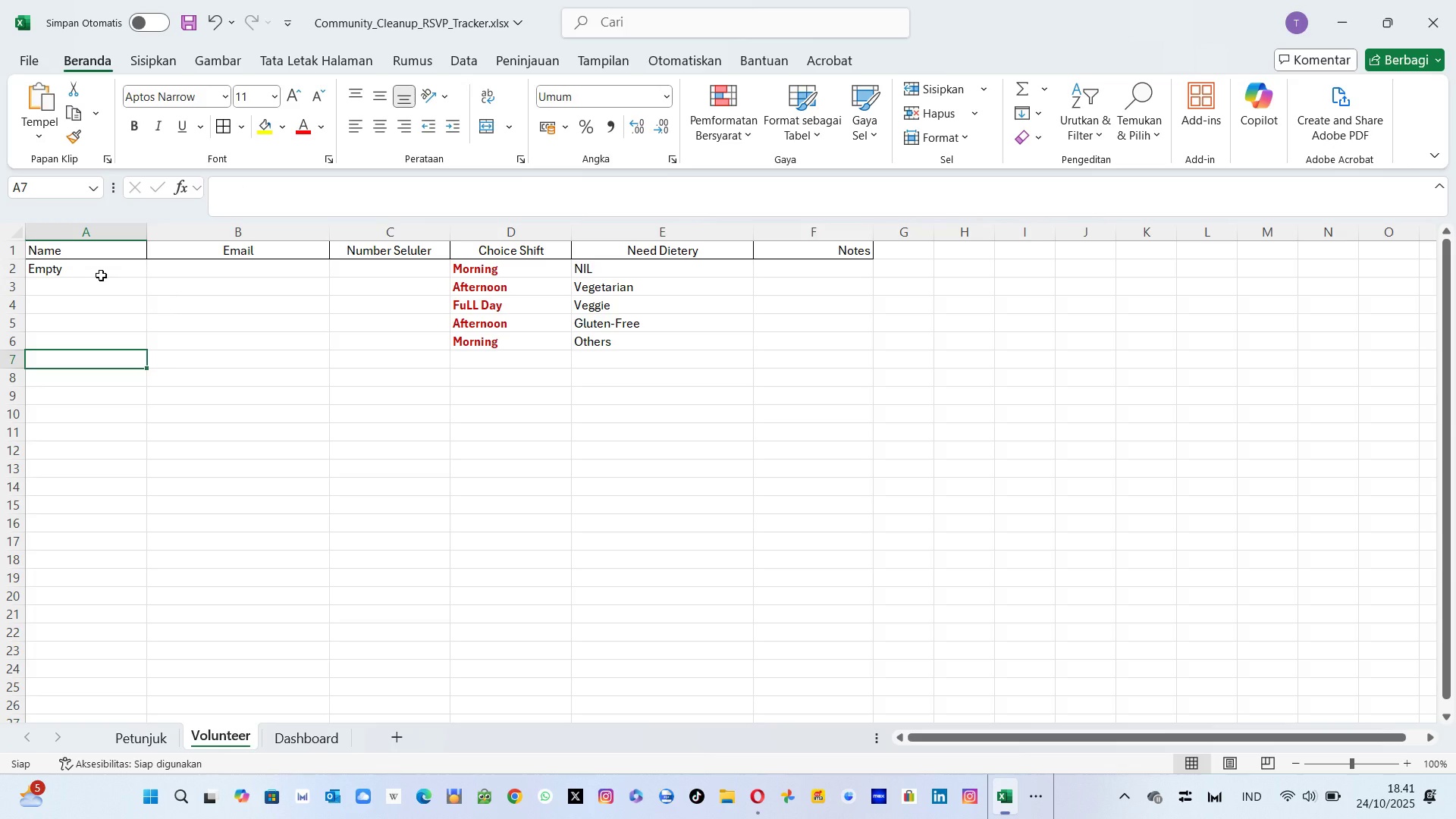 
type(Empty)
 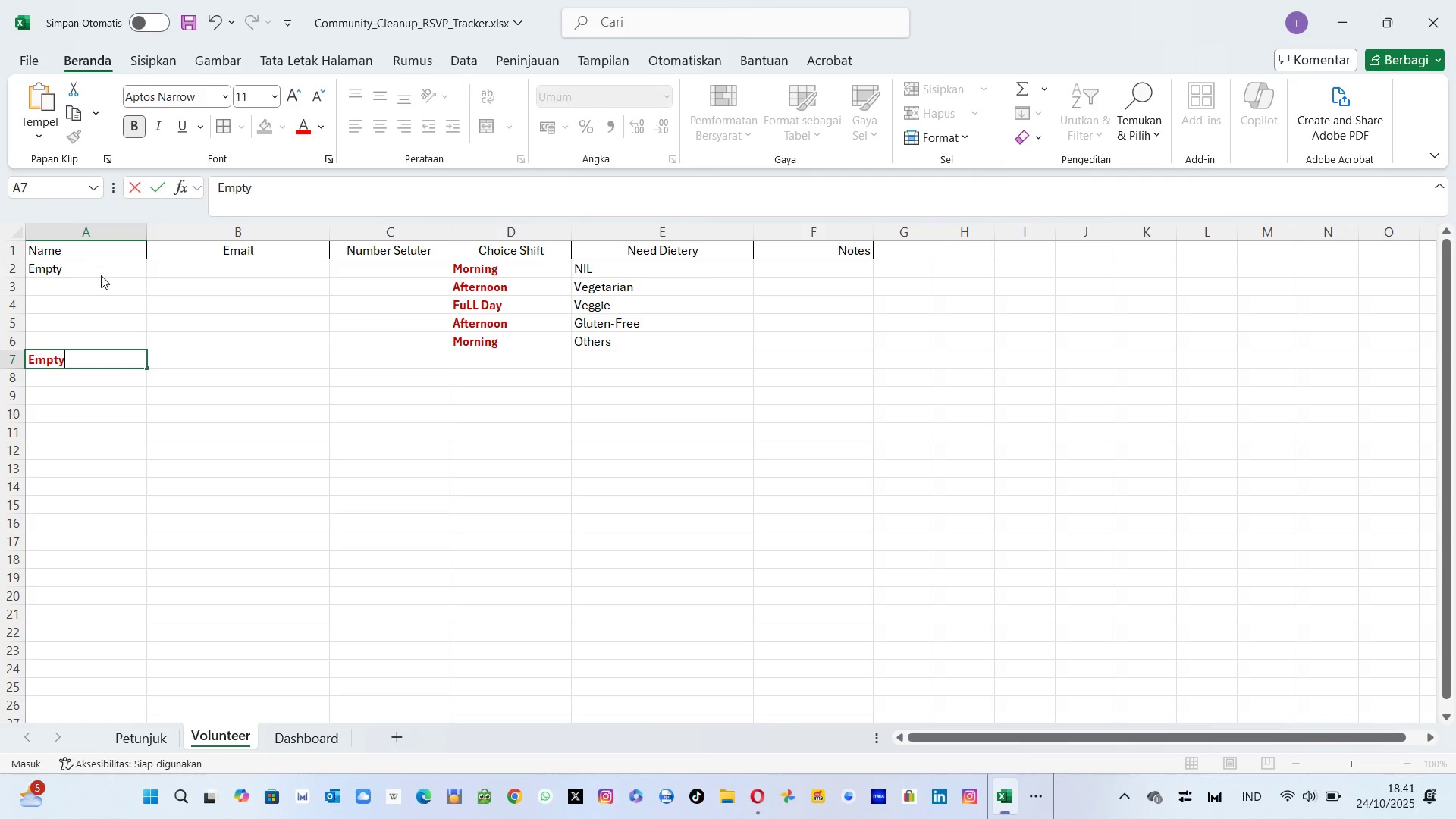 
key(ArrowRight)
 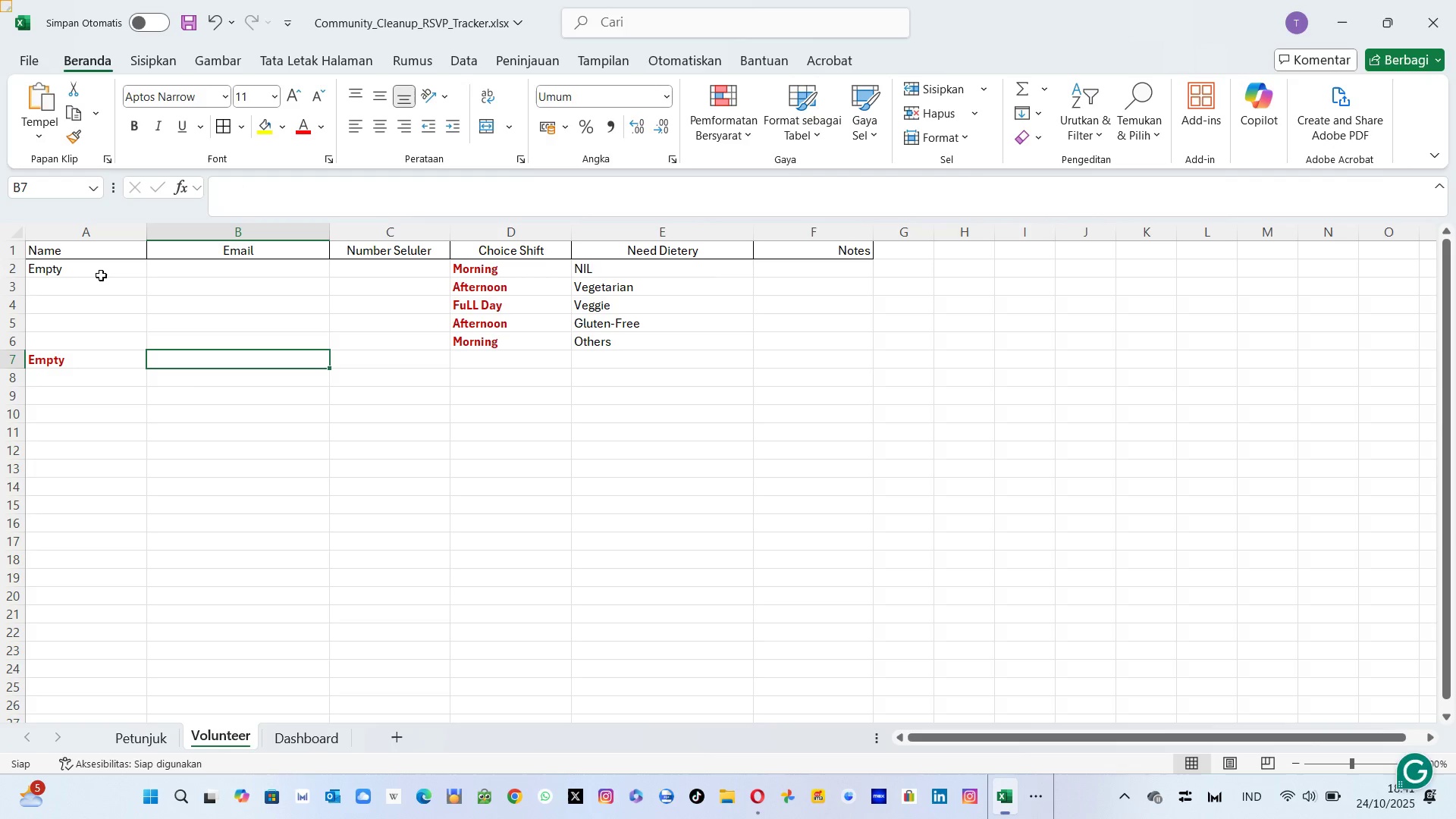 
key(ArrowLeft)
 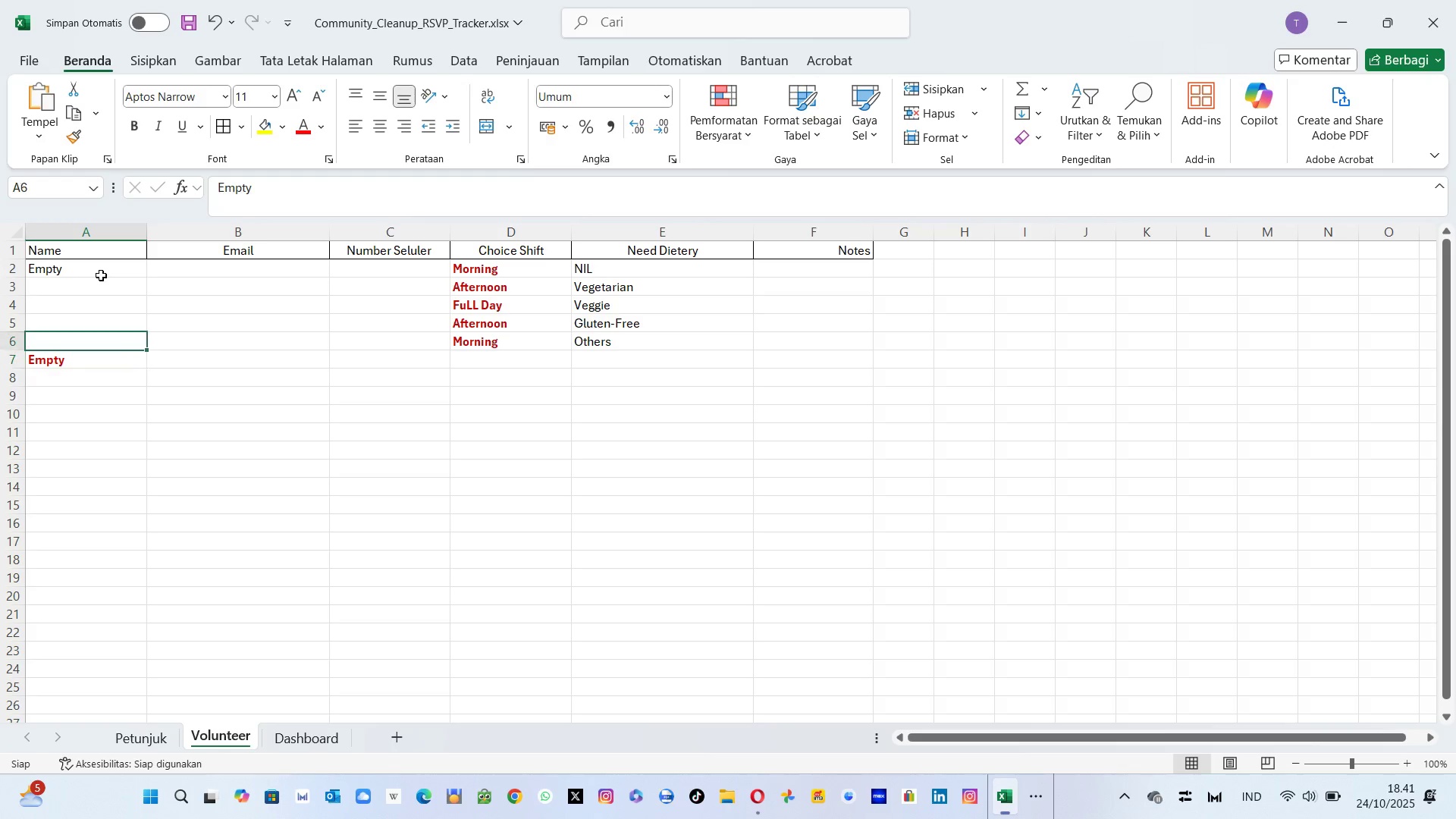 
key(ArrowUp)
 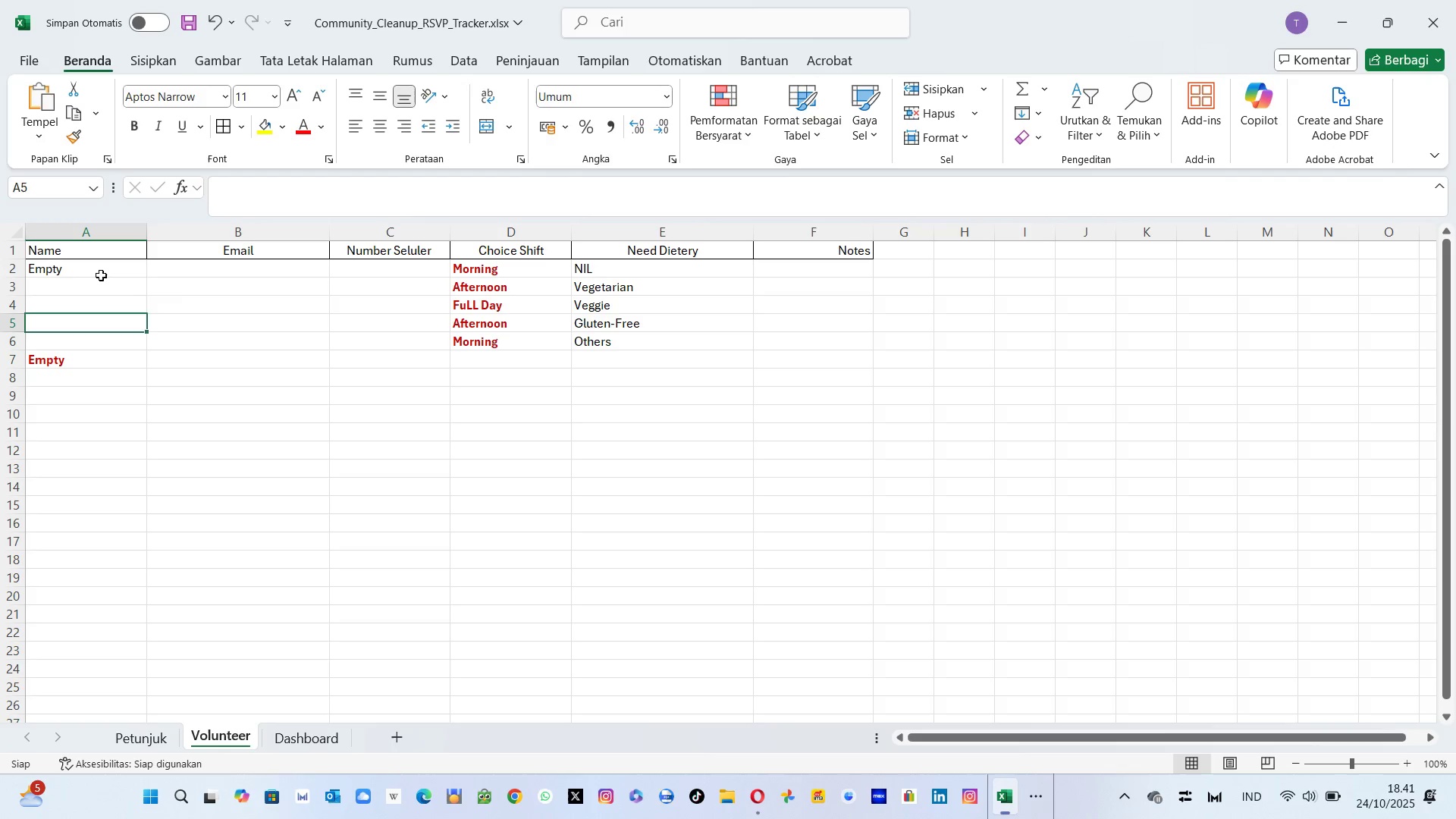 
key(ArrowUp)
 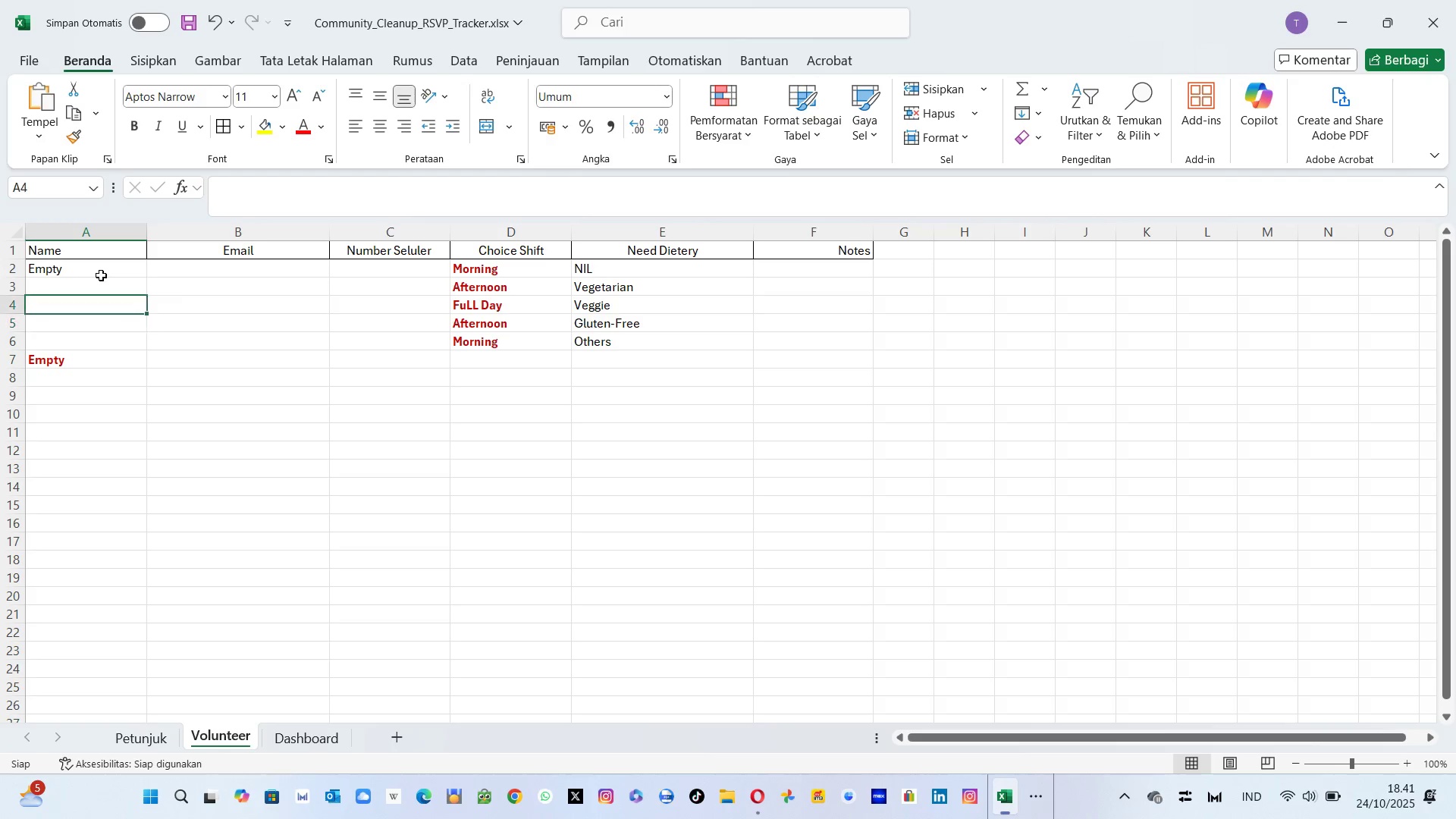 
key(ArrowUp)
 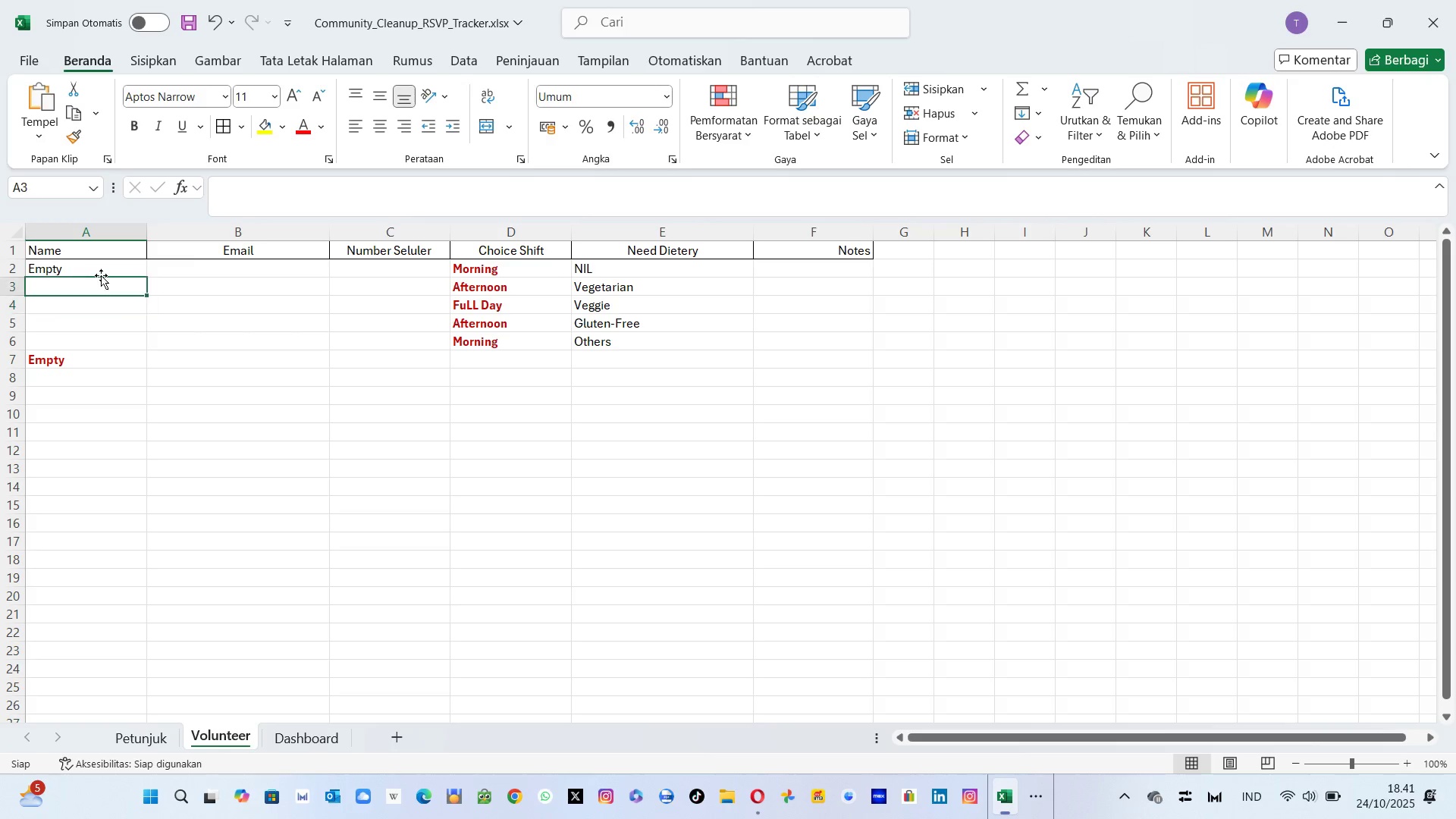 
key(ArrowUp)
 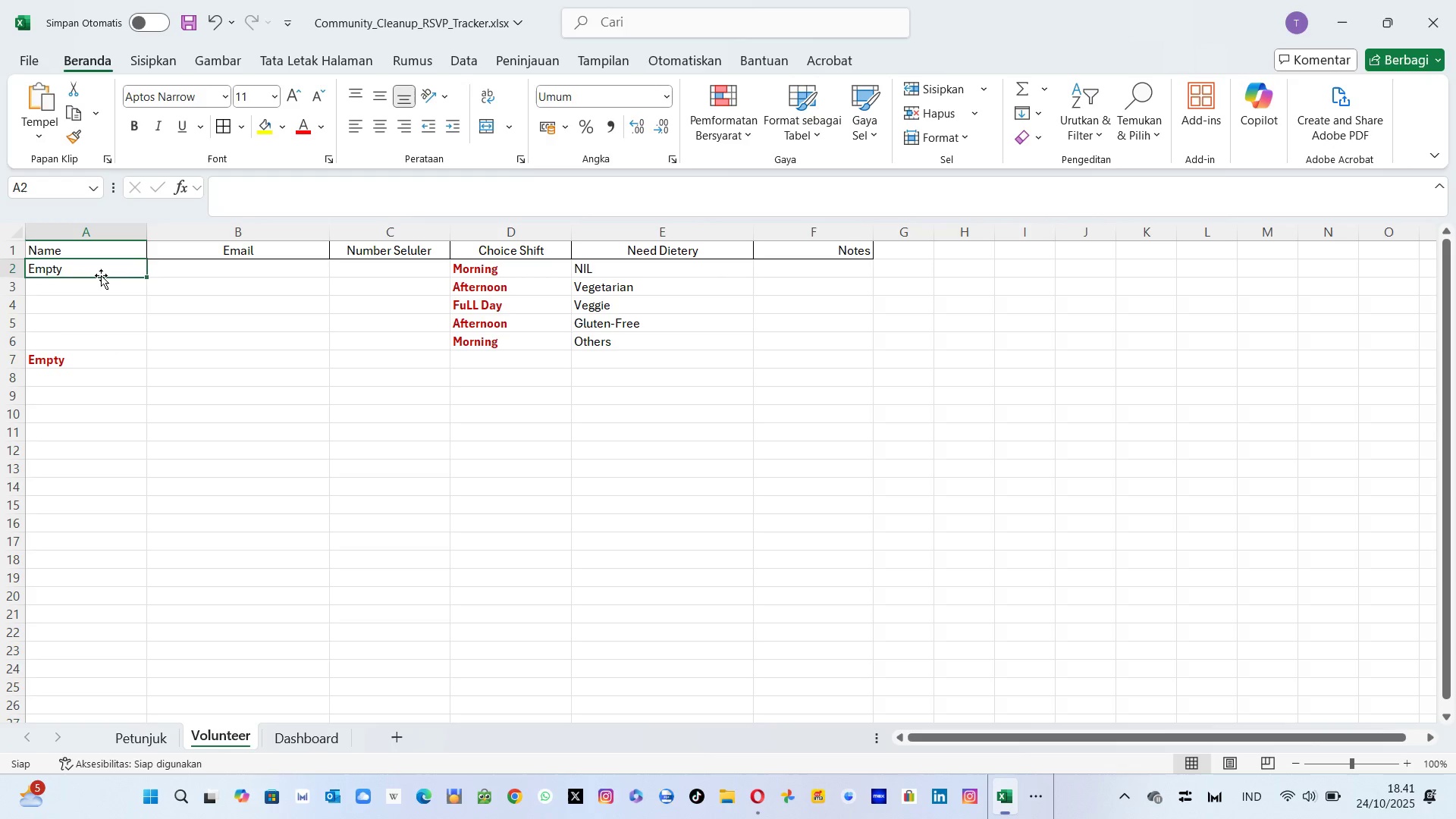 
key(ArrowUp)
 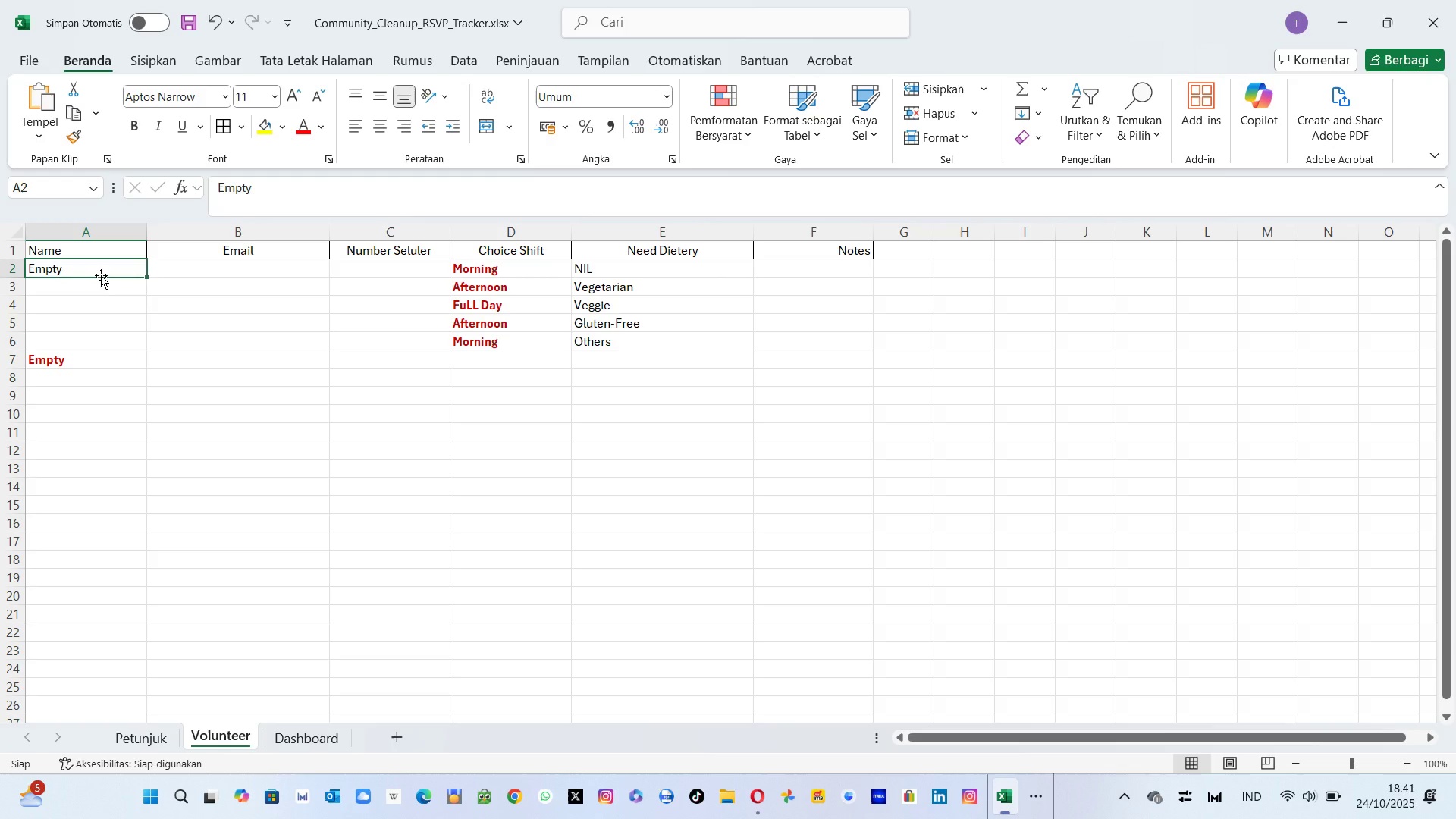 
hold_key(key=ShiftLeft, duration=1.52)
 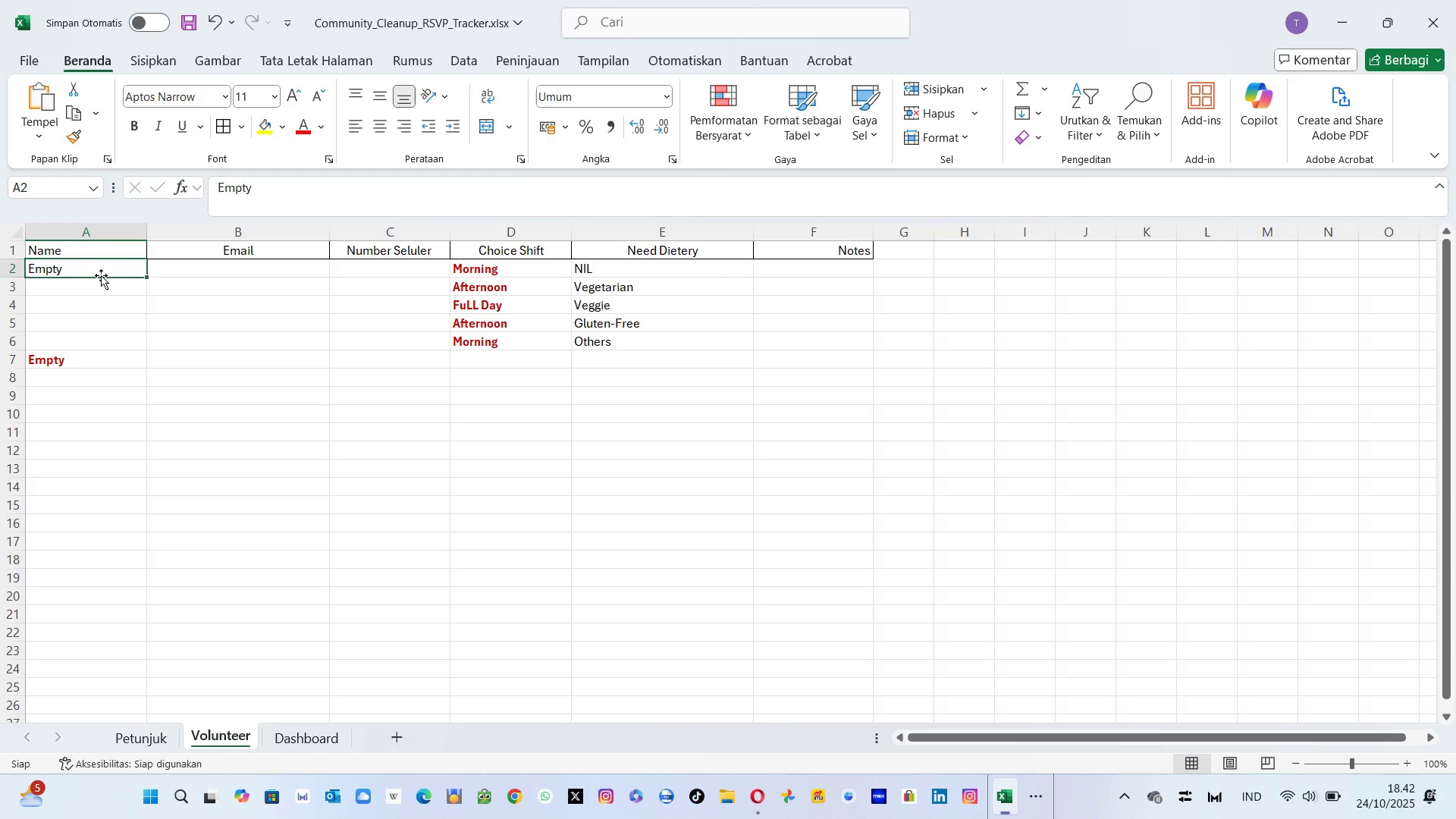 
hold_key(key=ShiftLeft, duration=1.41)
 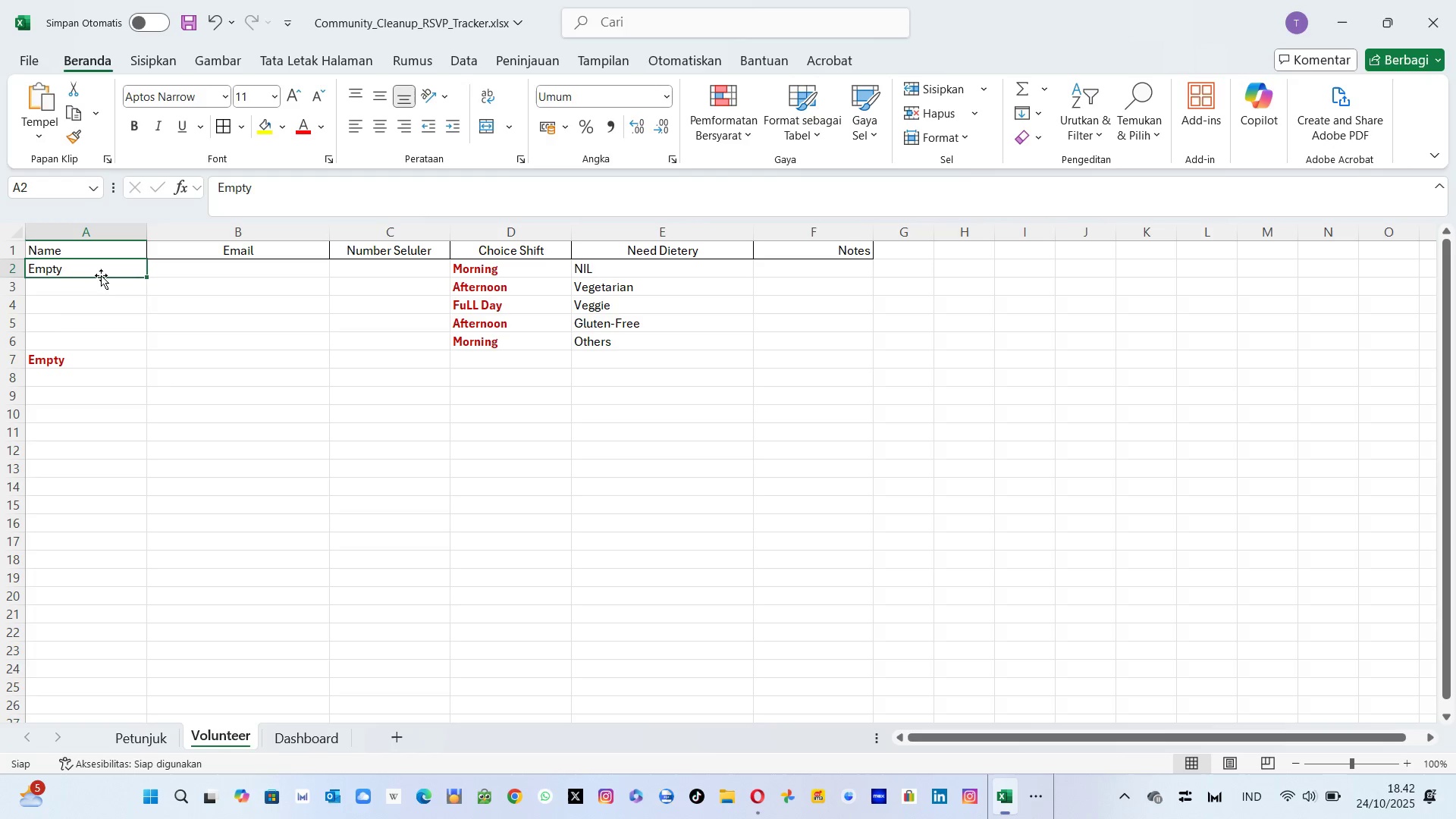 
type(RedColor)
key(Backspace)
type(ur)
key(Backspace)
key(Backspace)
key(Backspace)
key(Backspace)
key(Backspace)
key(Backspace)
 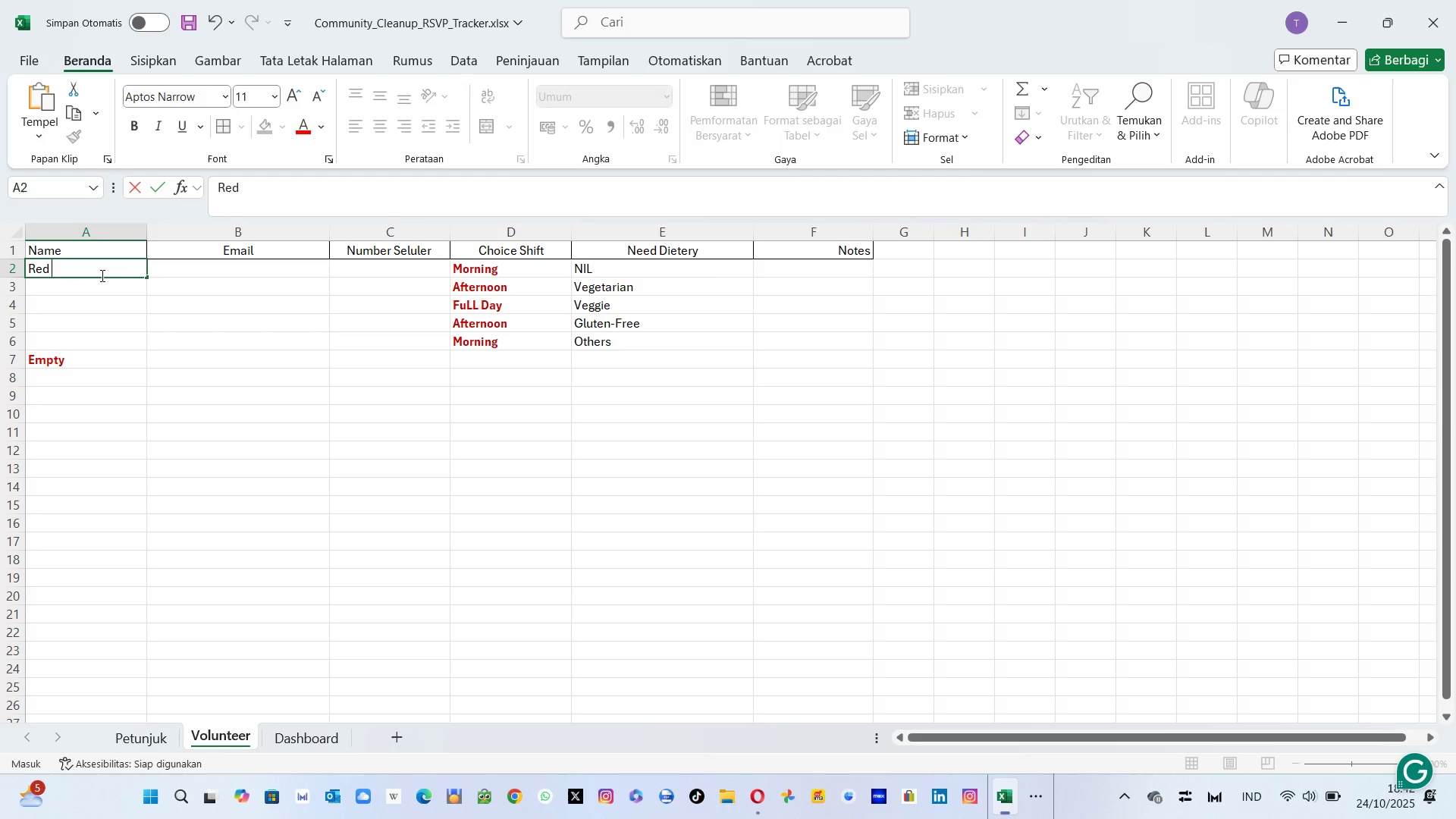 
hold_key(key=ShiftLeft, duration=0.32)
 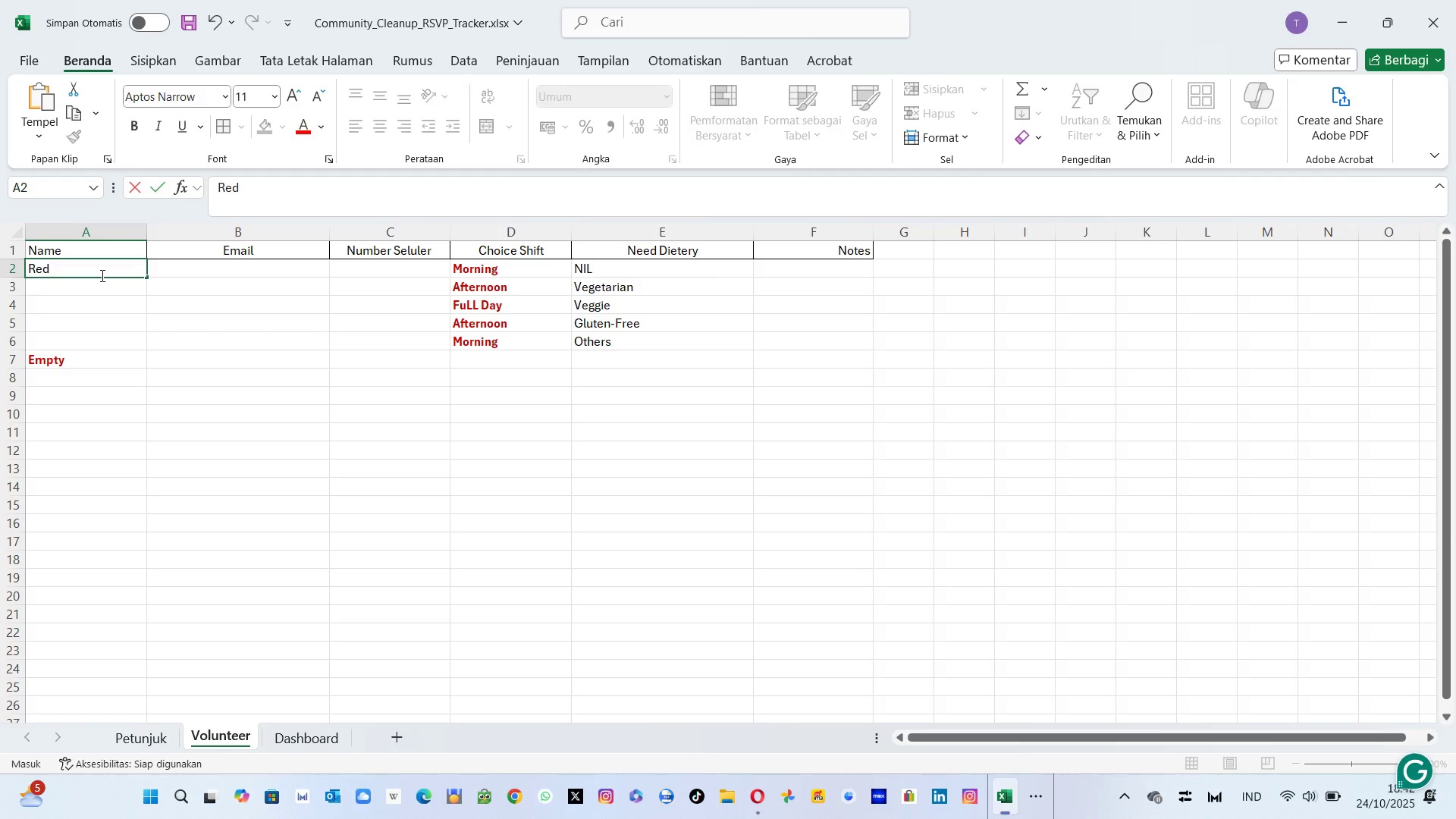 
key(Backspace)
key(Backspace)
key(Backspace)
key(Backspace)
type(Fill)
key(Backspace)
key(Backspace)
type(LL)
 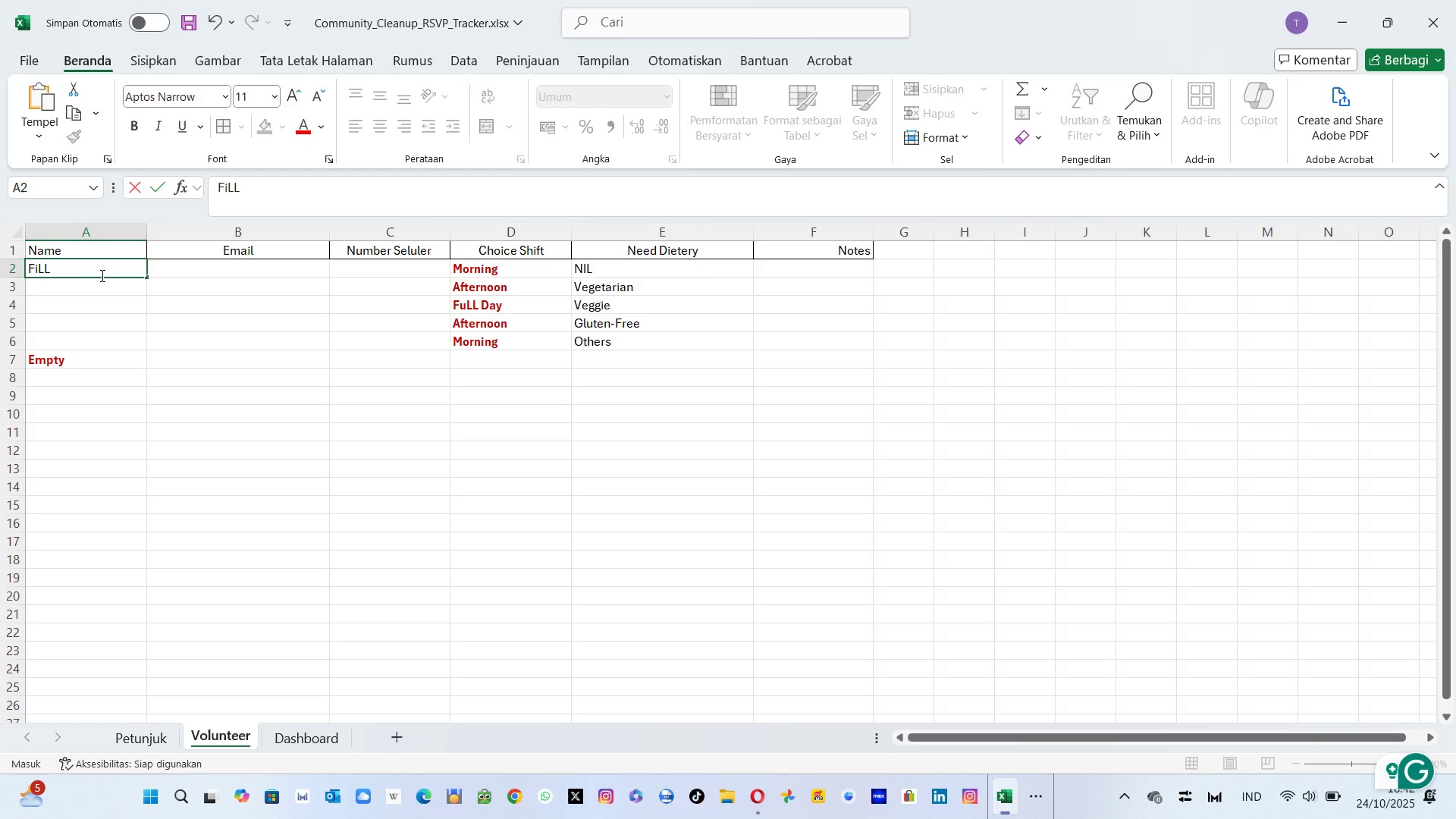 
key(Backspace)
key(Backspace)
key(Backspace)
key(Backspace)
type(Inserte)
key(Backspace)
type(ed)
 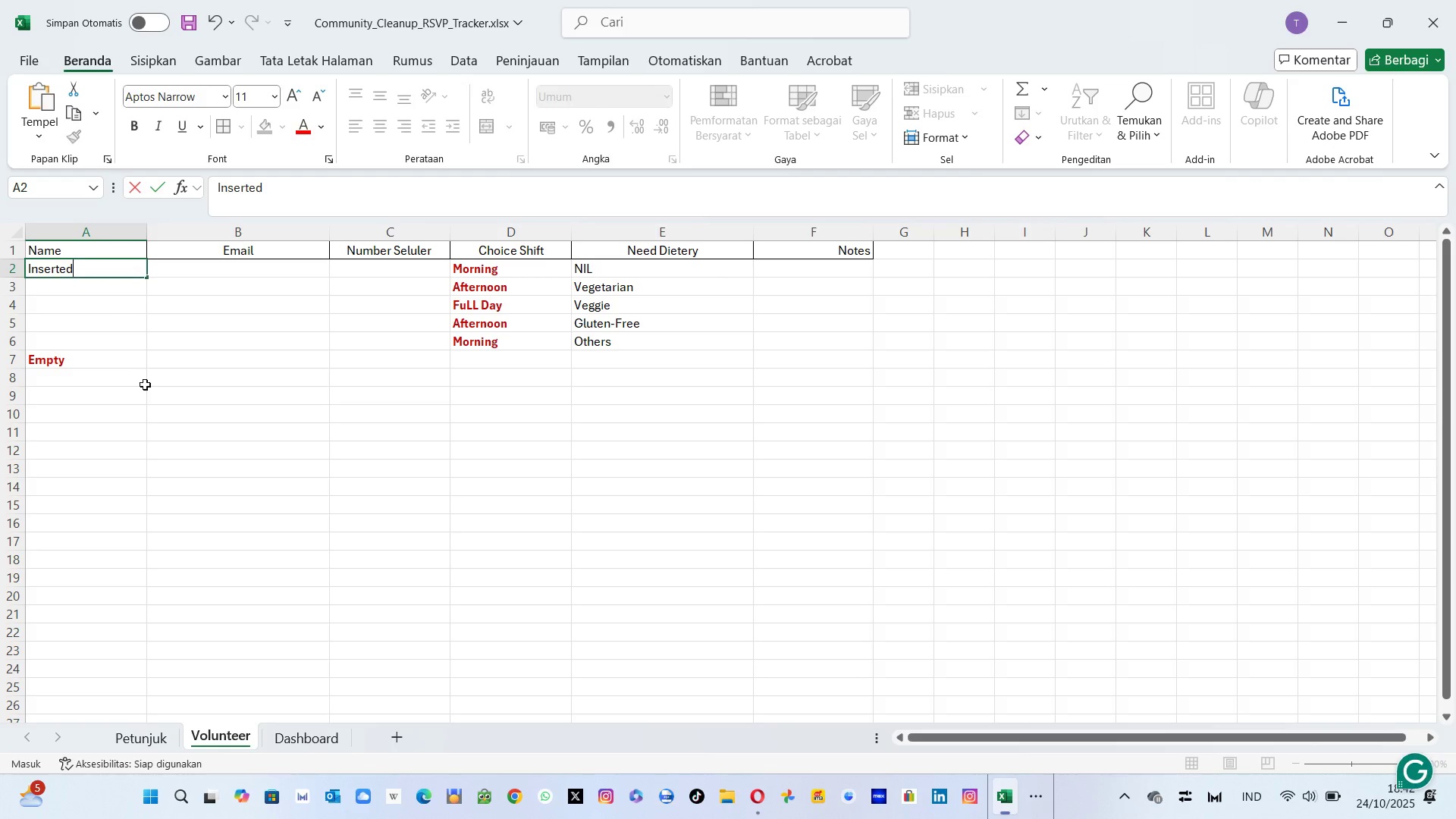 
left_click([145, 384])
 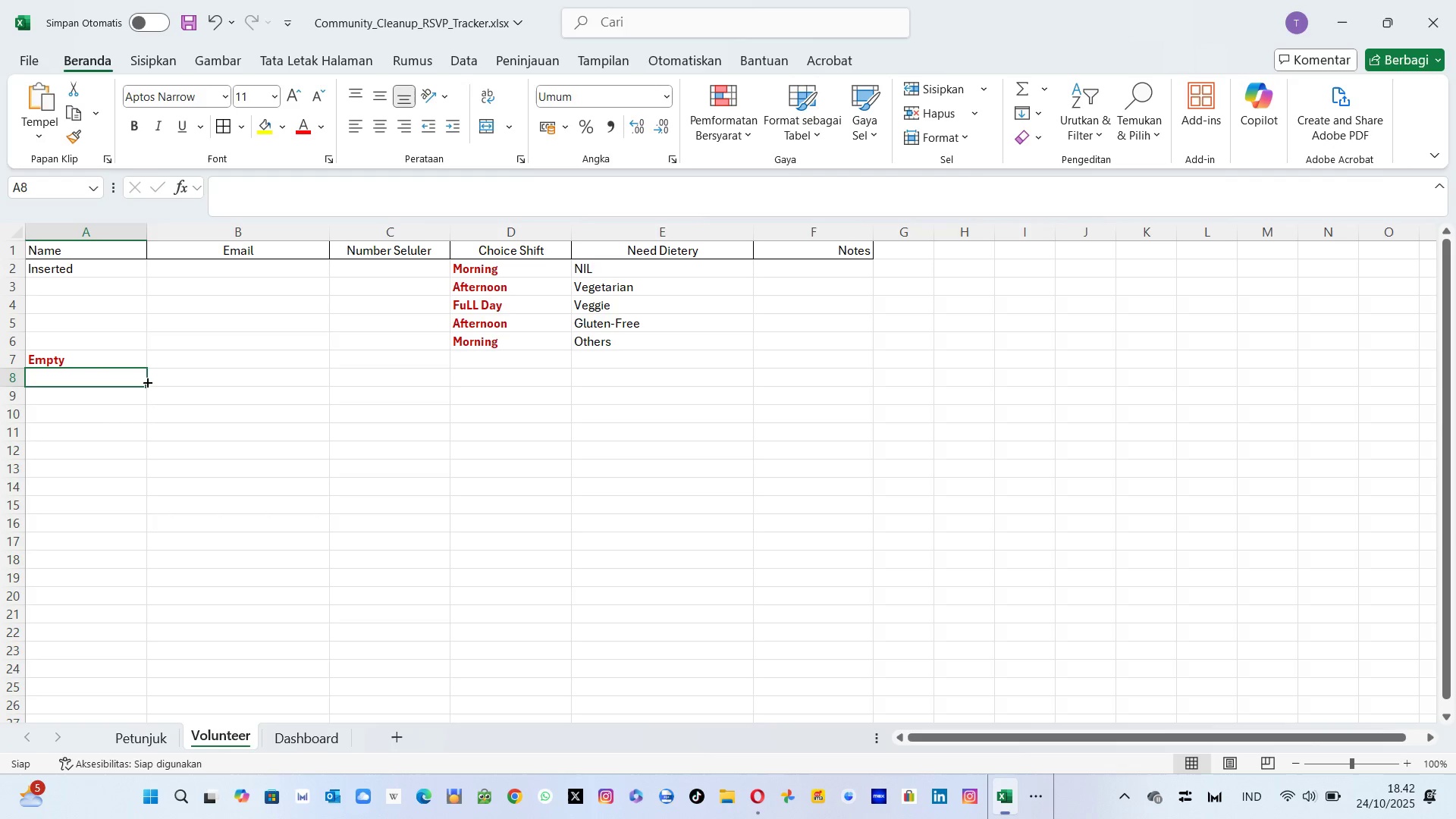 
key(Alt+Tab)
 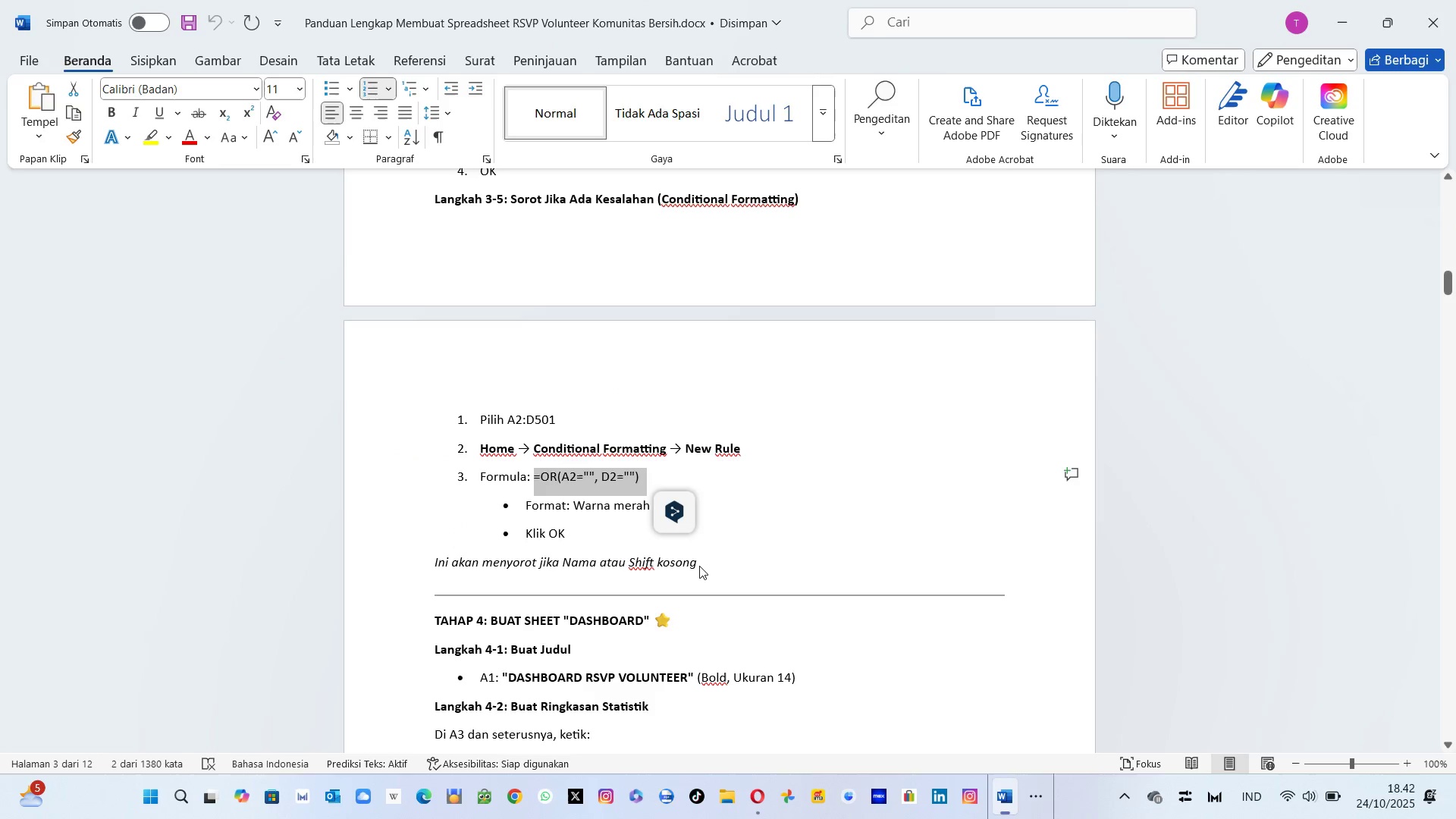 
scroll: coordinate [699, 566], scroll_direction: down, amount: 3.0
 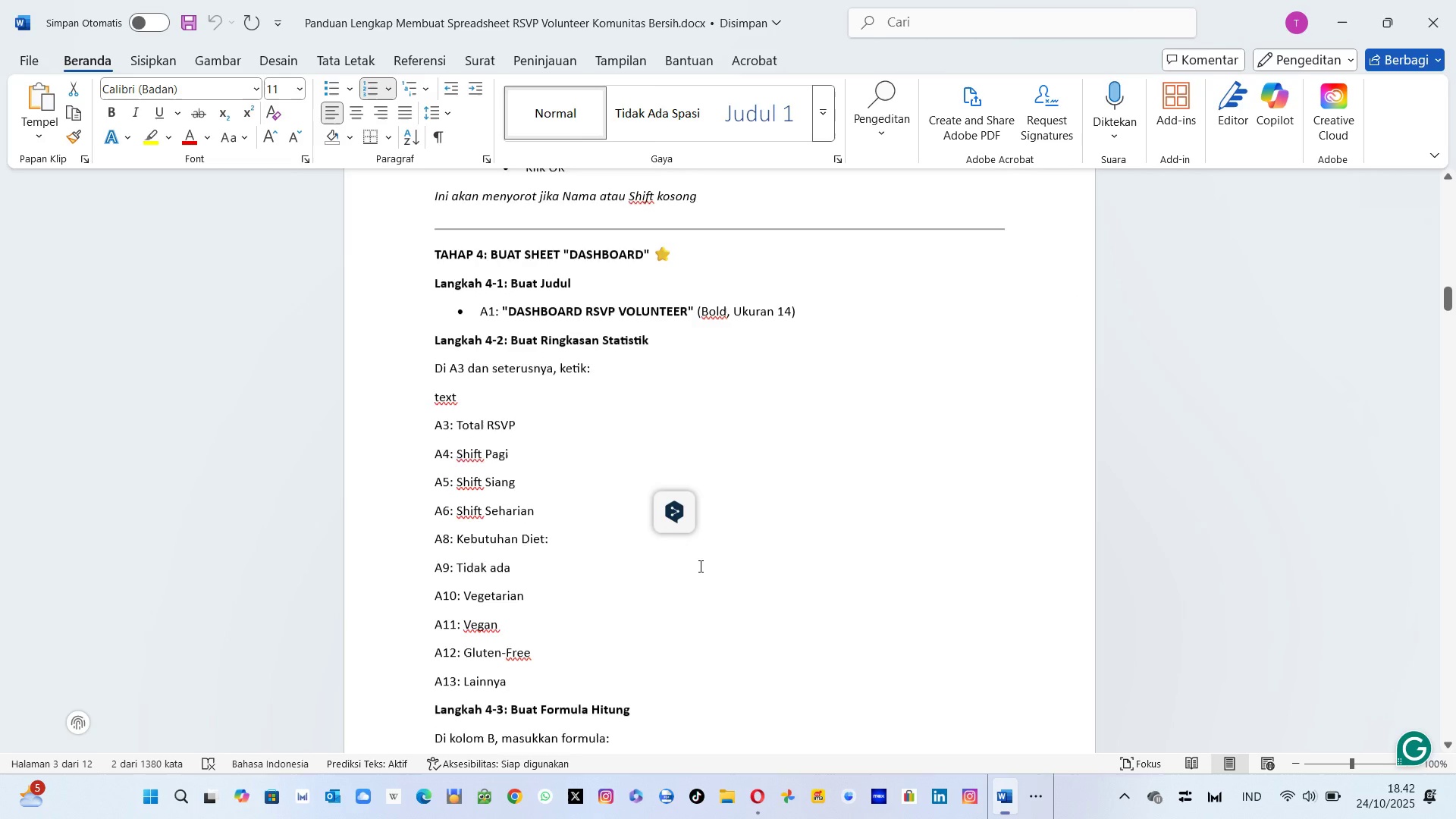 
scroll: coordinate [699, 566], scroll_direction: none, amount: 0.0
 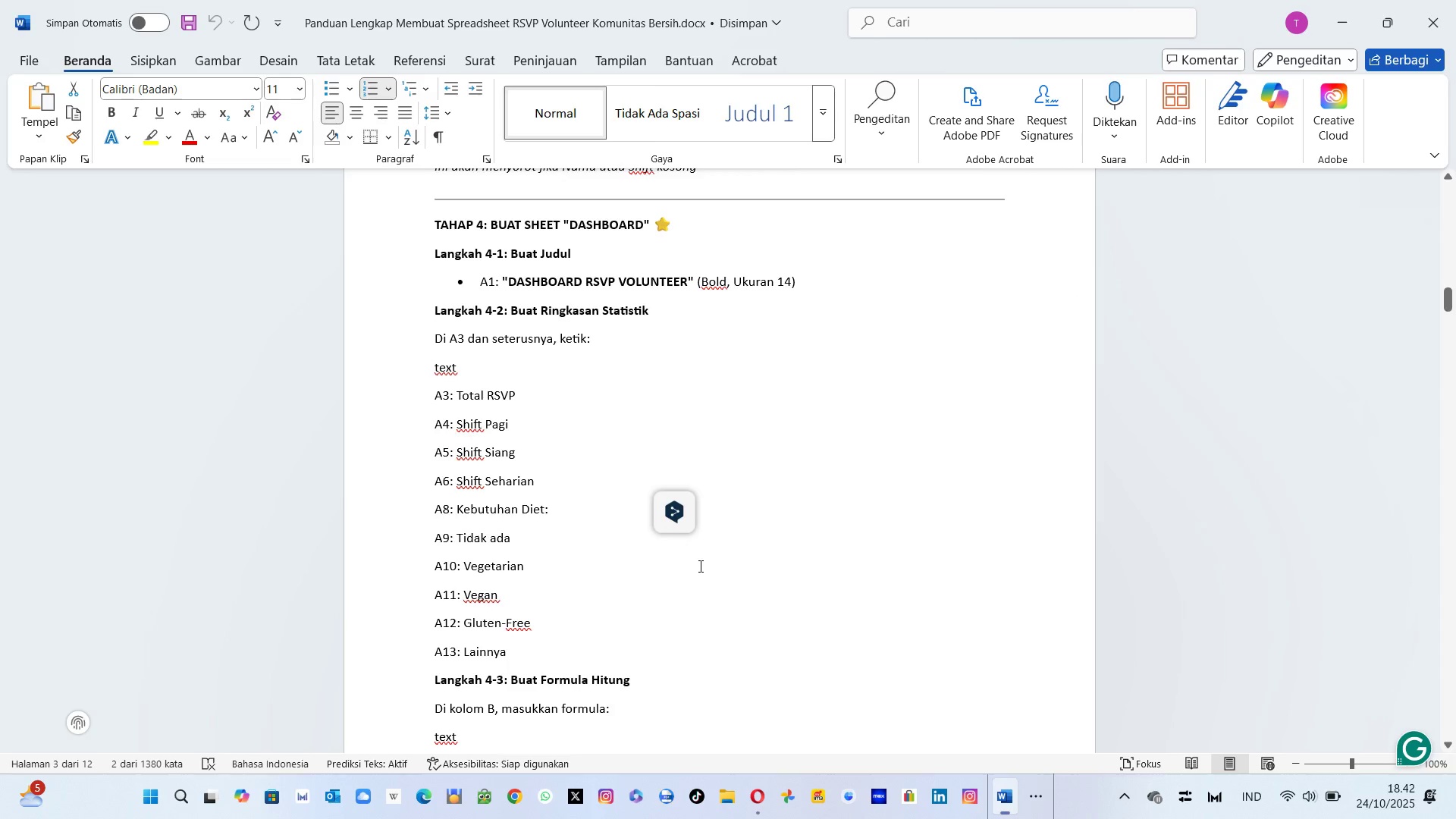 
scroll: coordinate [699, 566], scroll_direction: down, amount: 1.0
 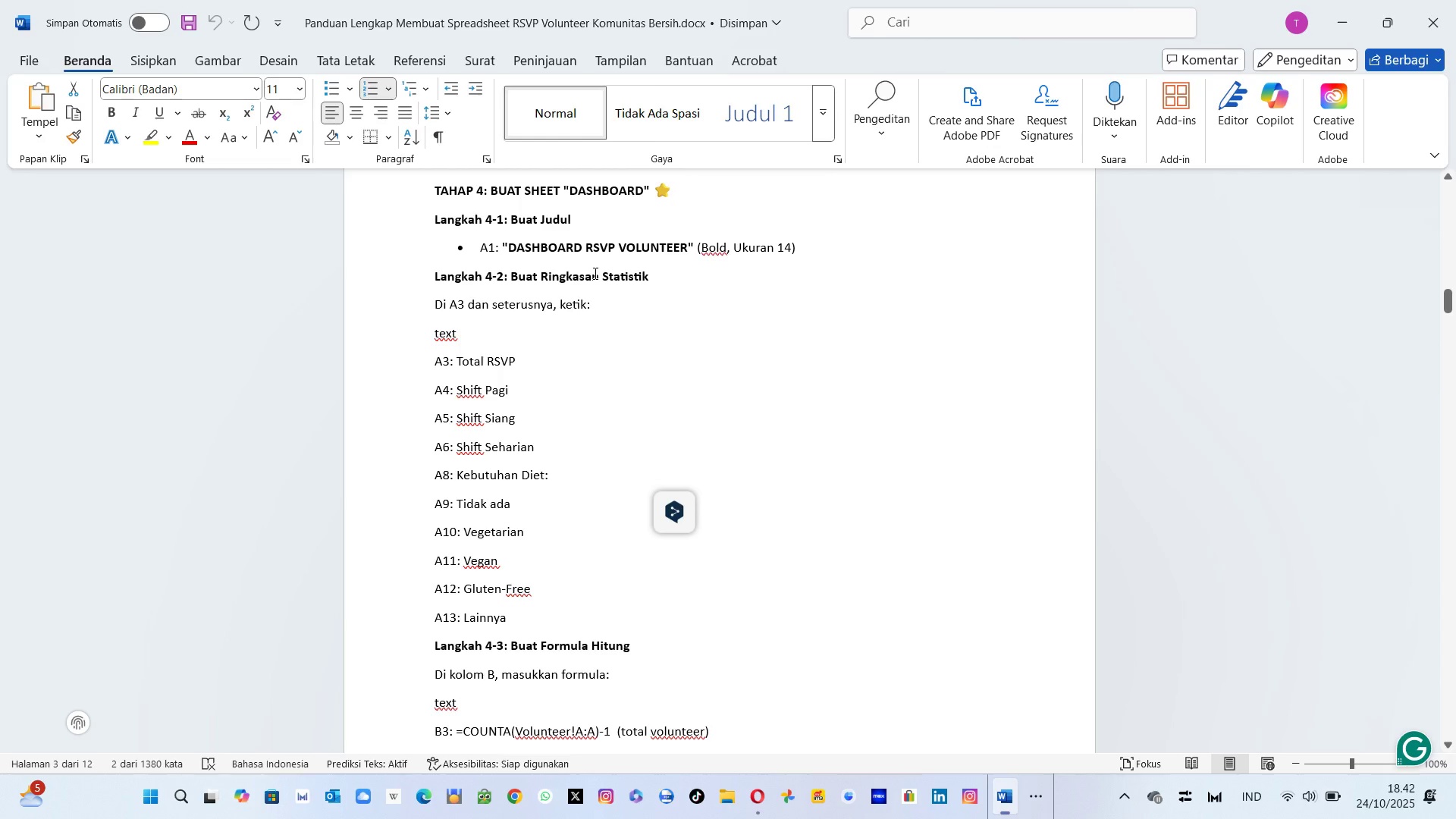 
wait(6.49)
 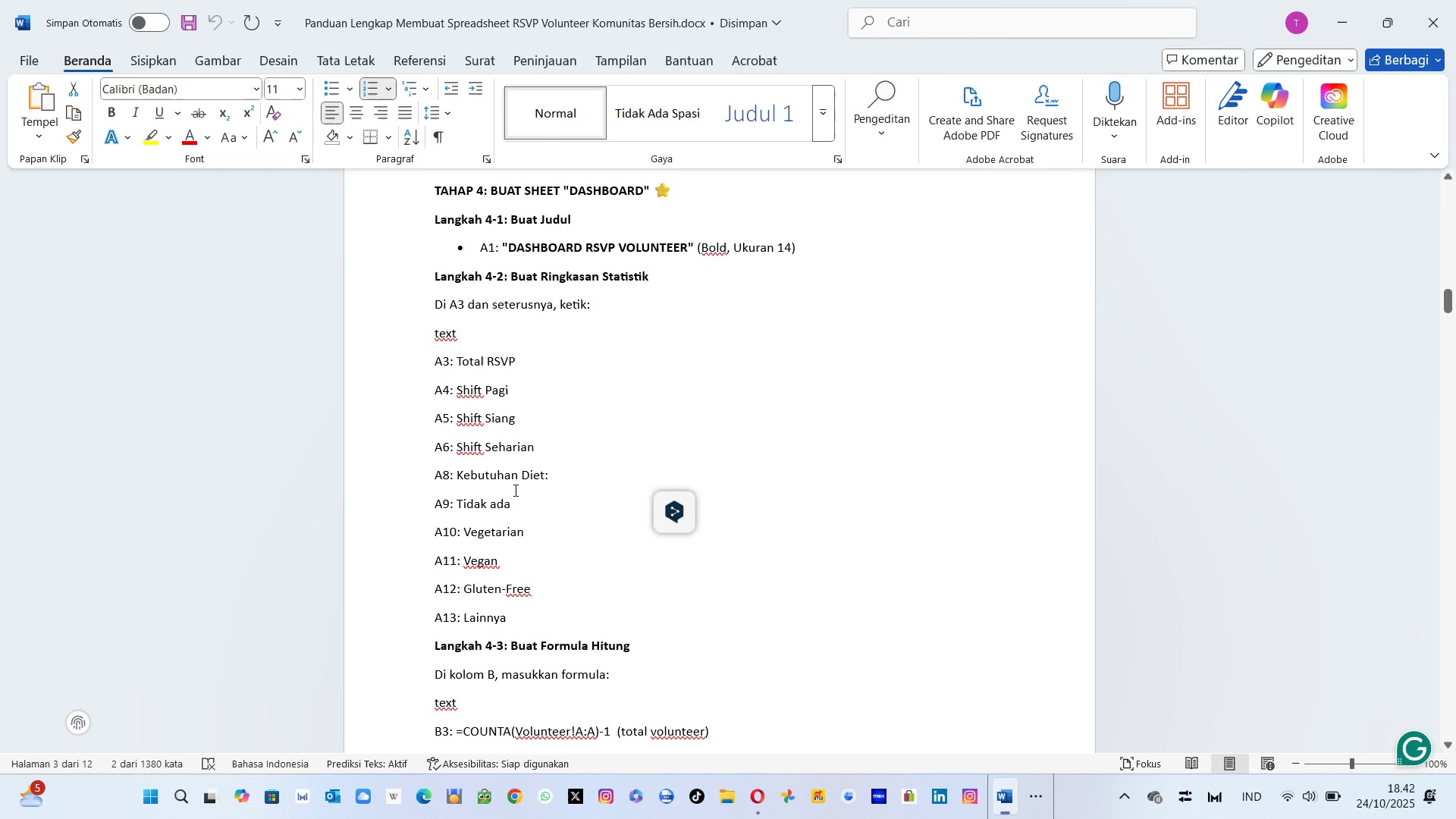 
scroll: coordinate [581, 356], scroll_direction: none, amount: 0.0
 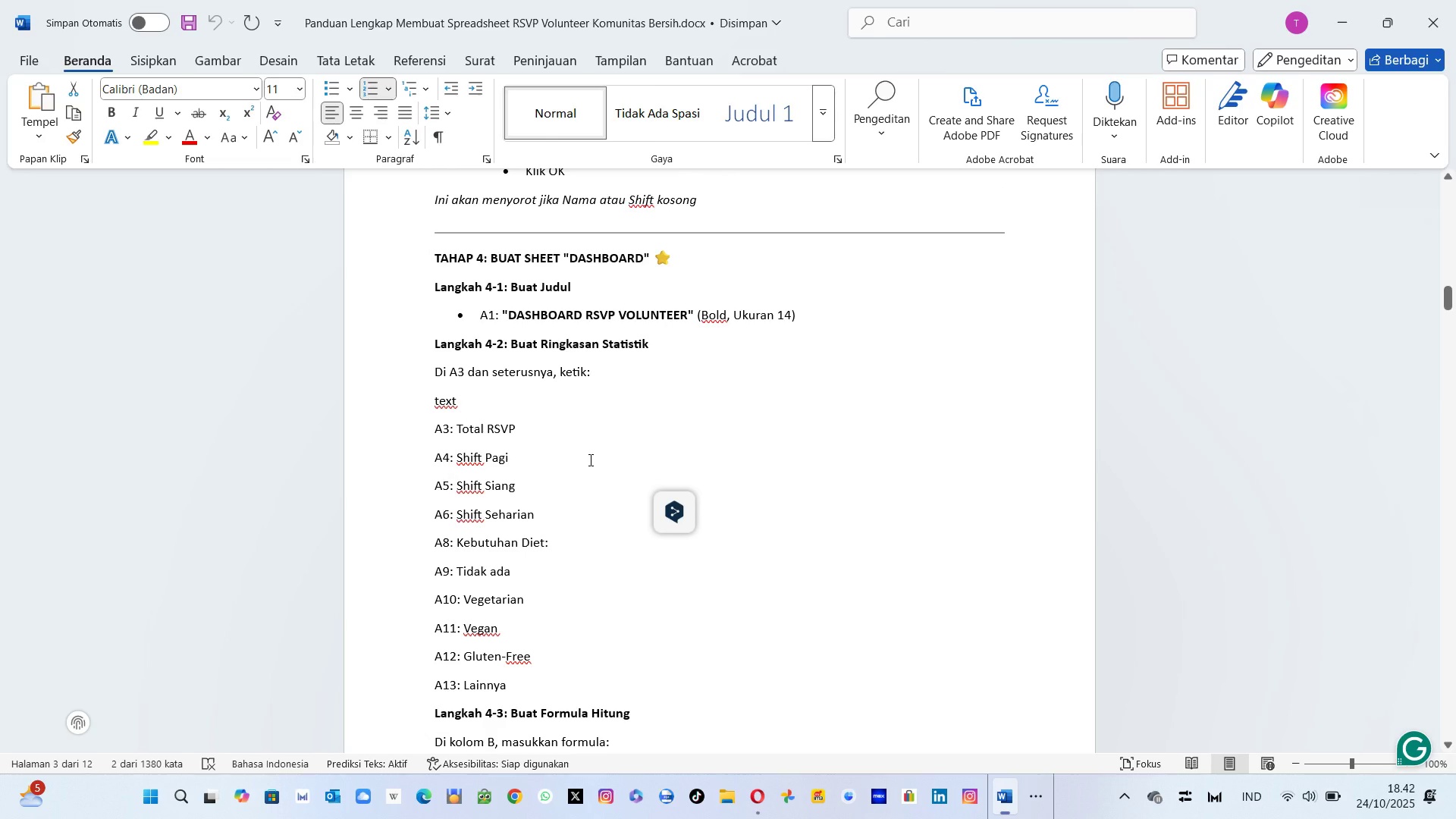 
key(Alt+Tab)
 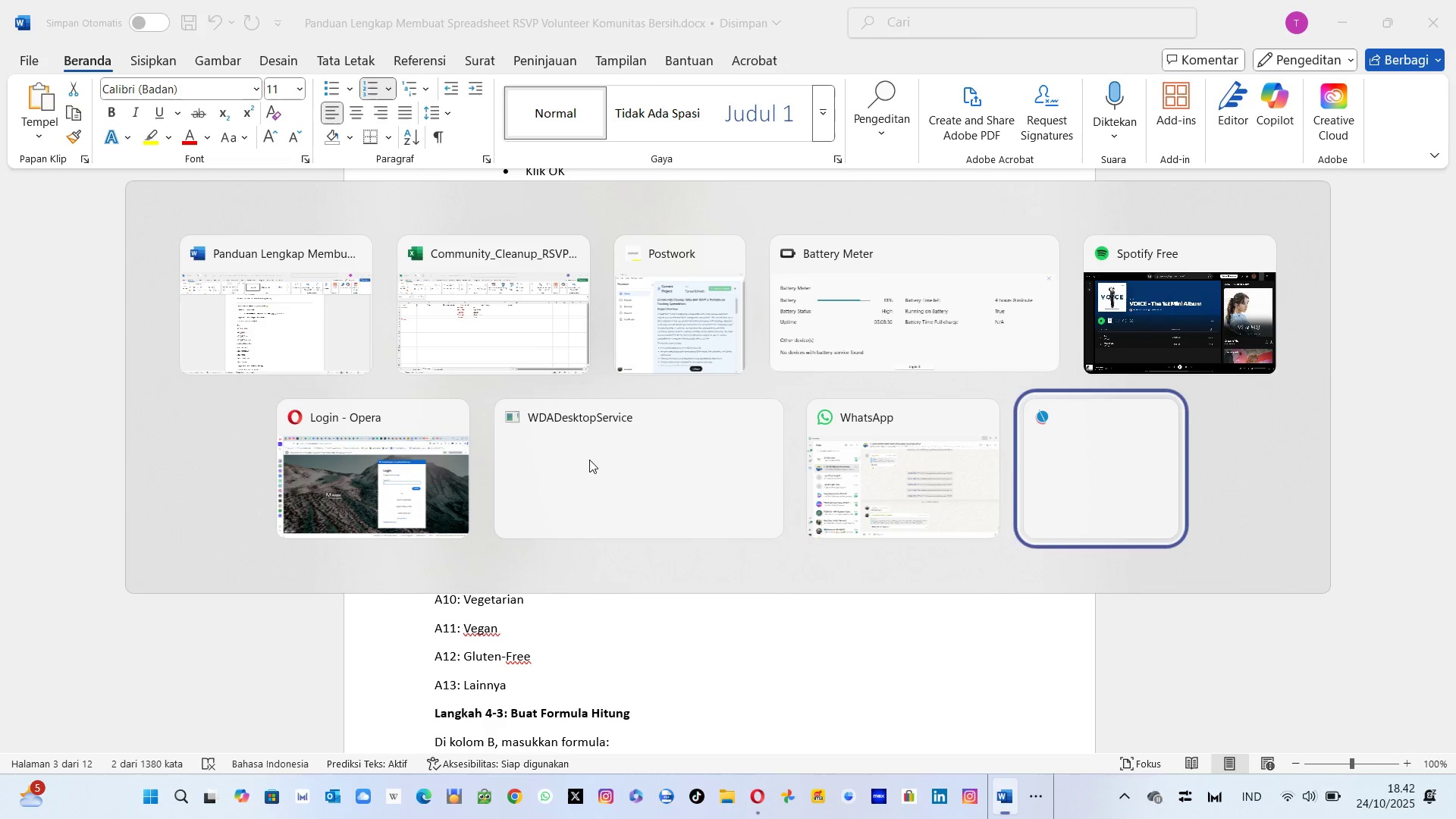 
key(Alt+Tab)
 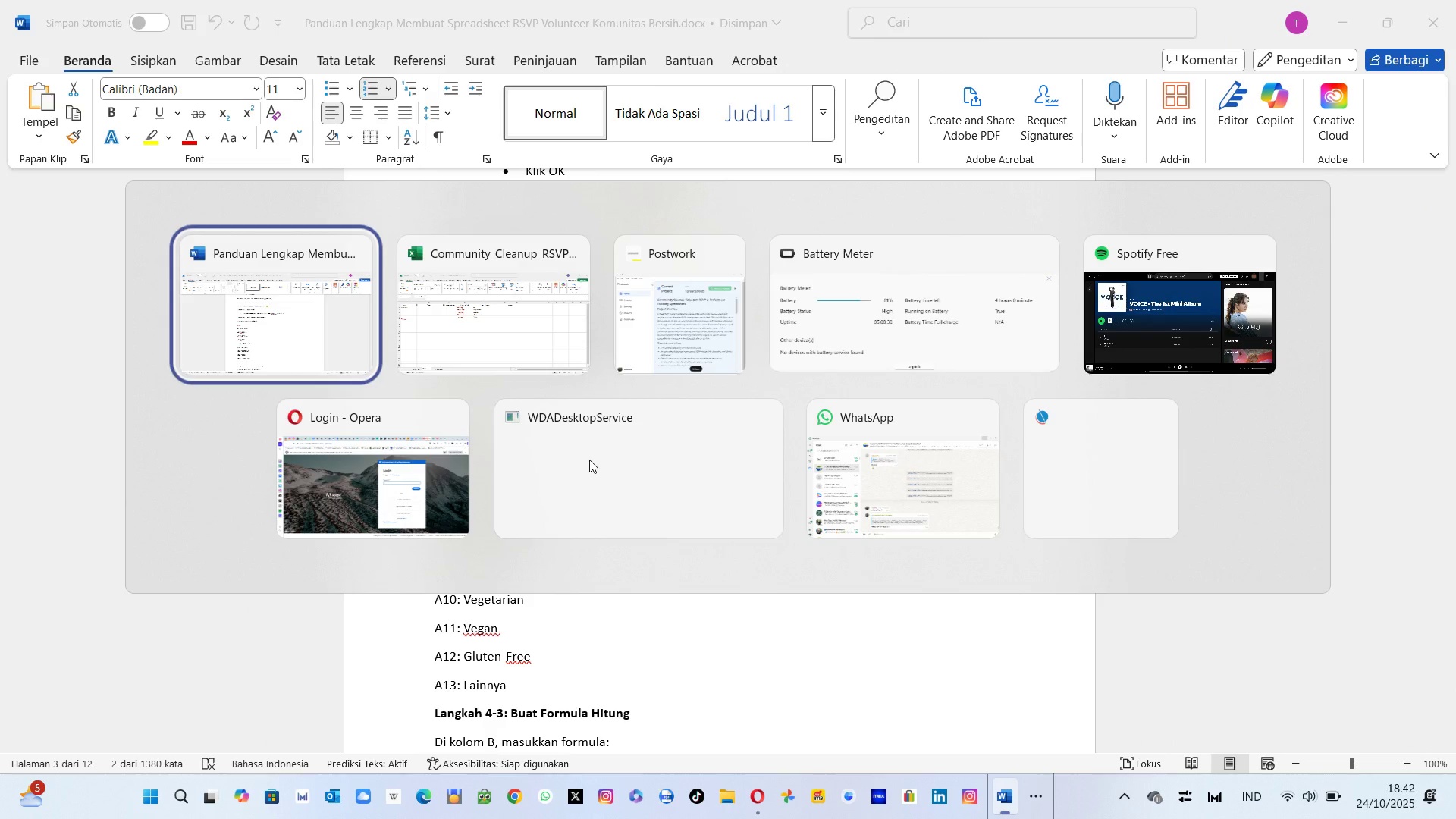 
key(Alt+Tab)
 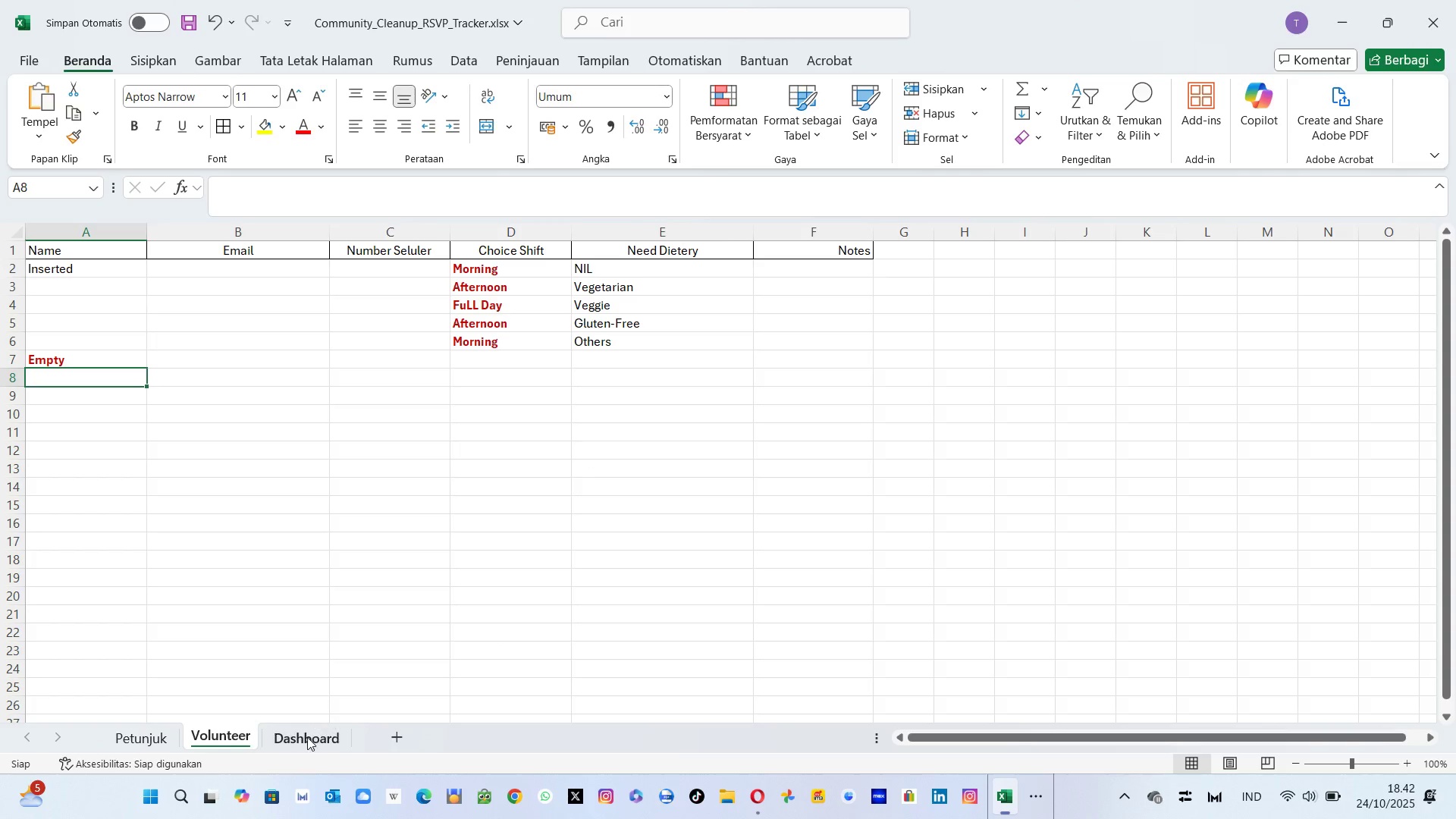 
left_click([306, 737])
 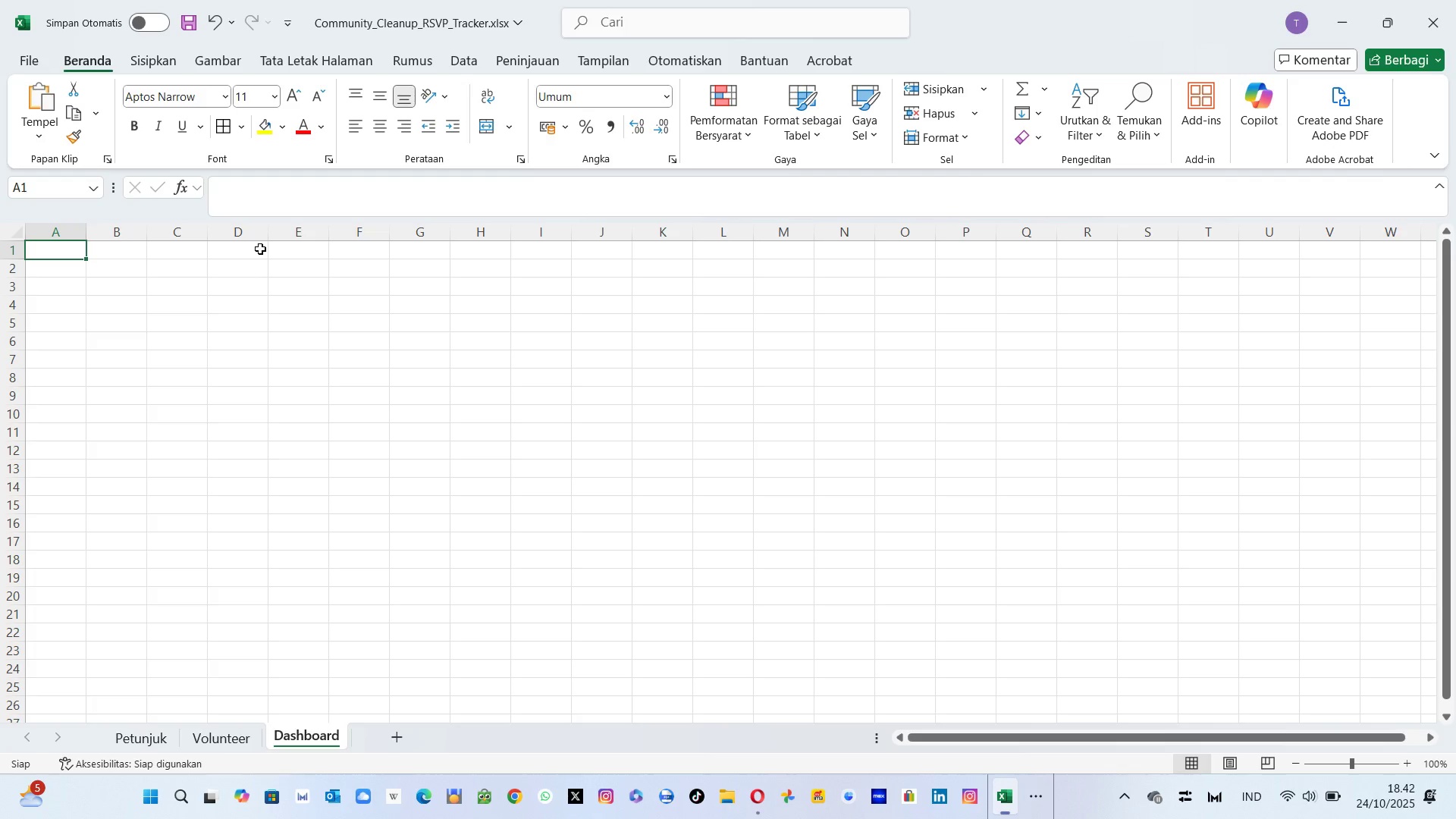 
left_click([243, 250])
 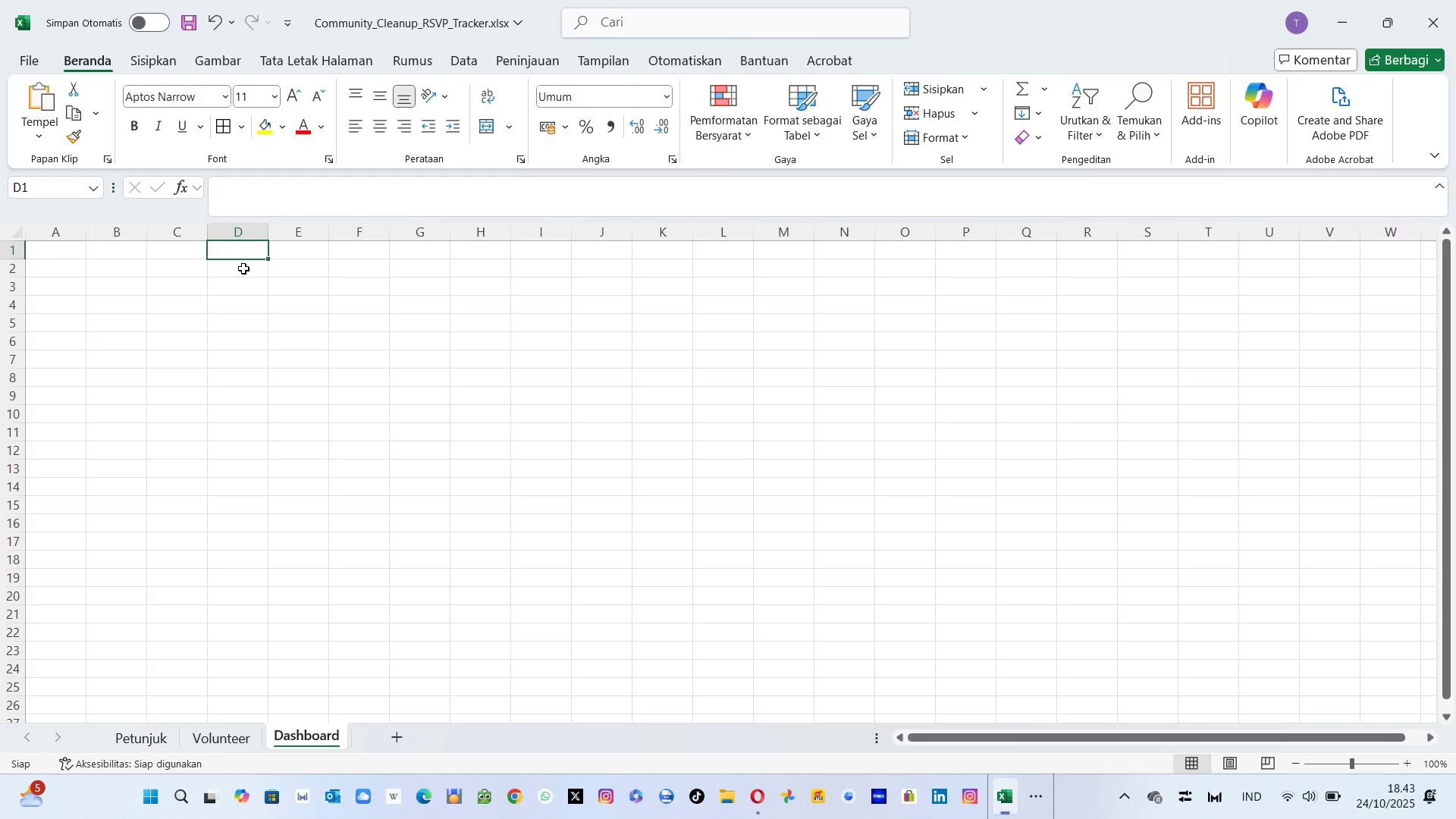 
left_click([243, 268])
 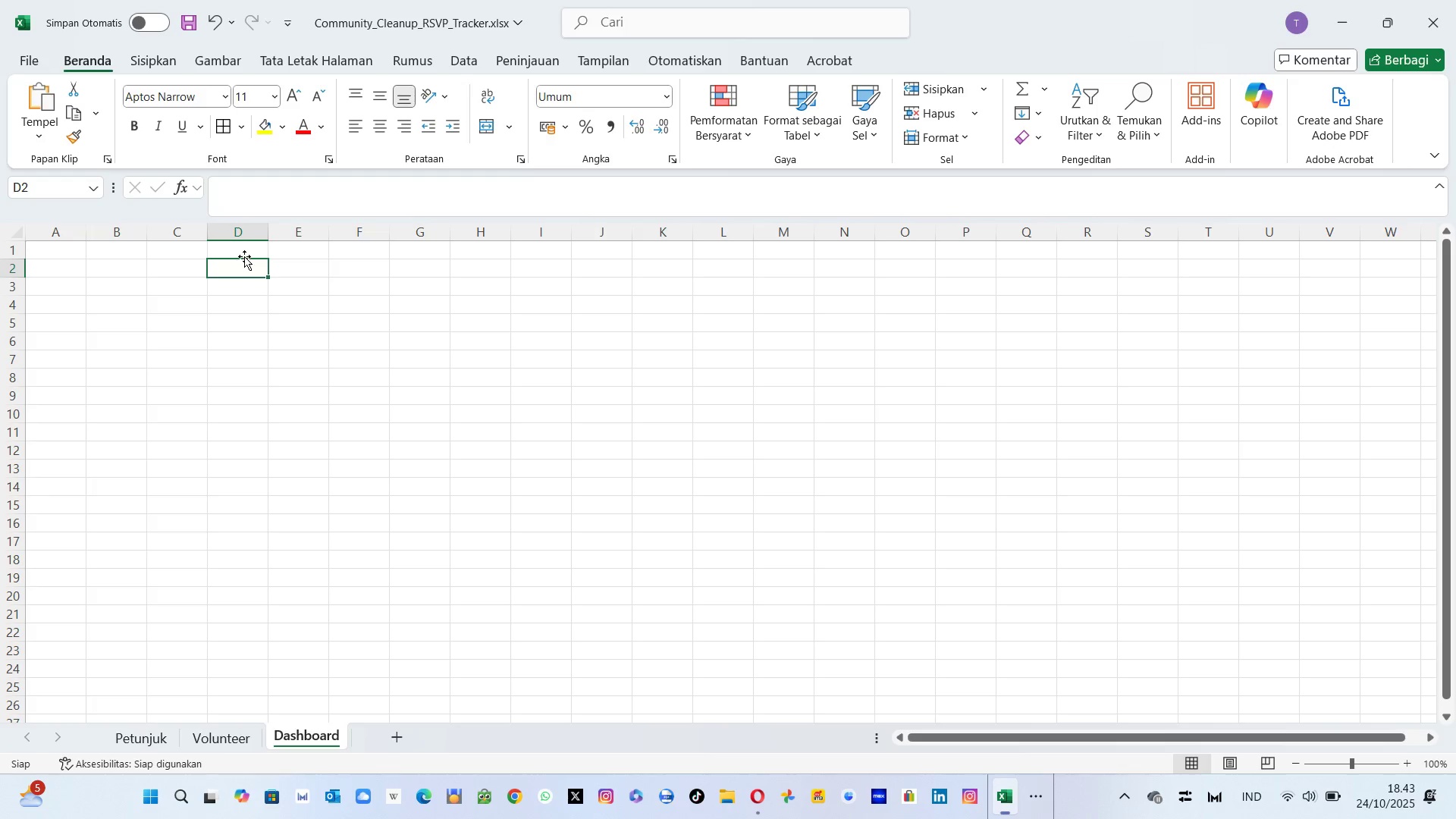 
left_click([246, 248])
 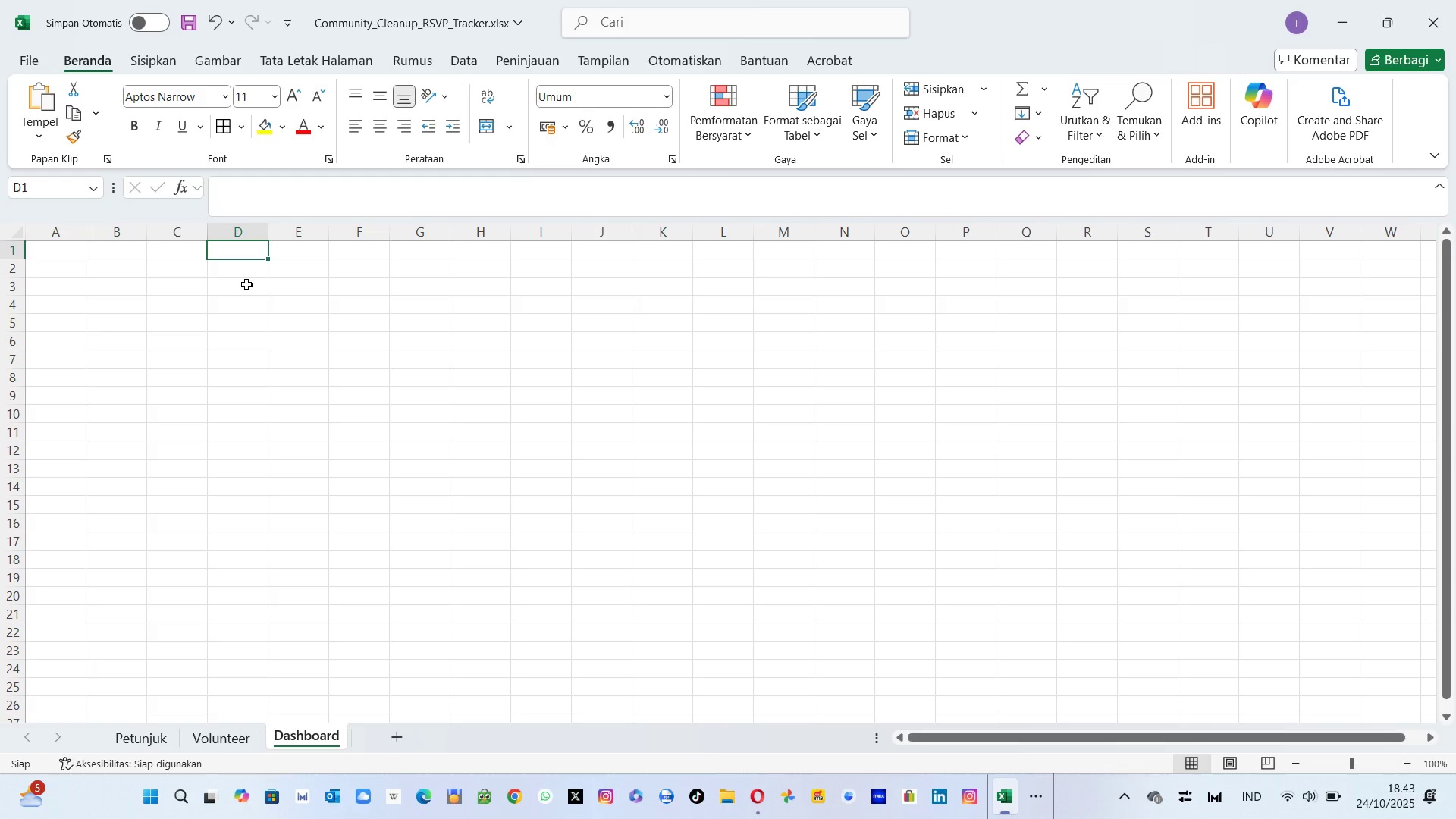 
left_click([246, 284])
 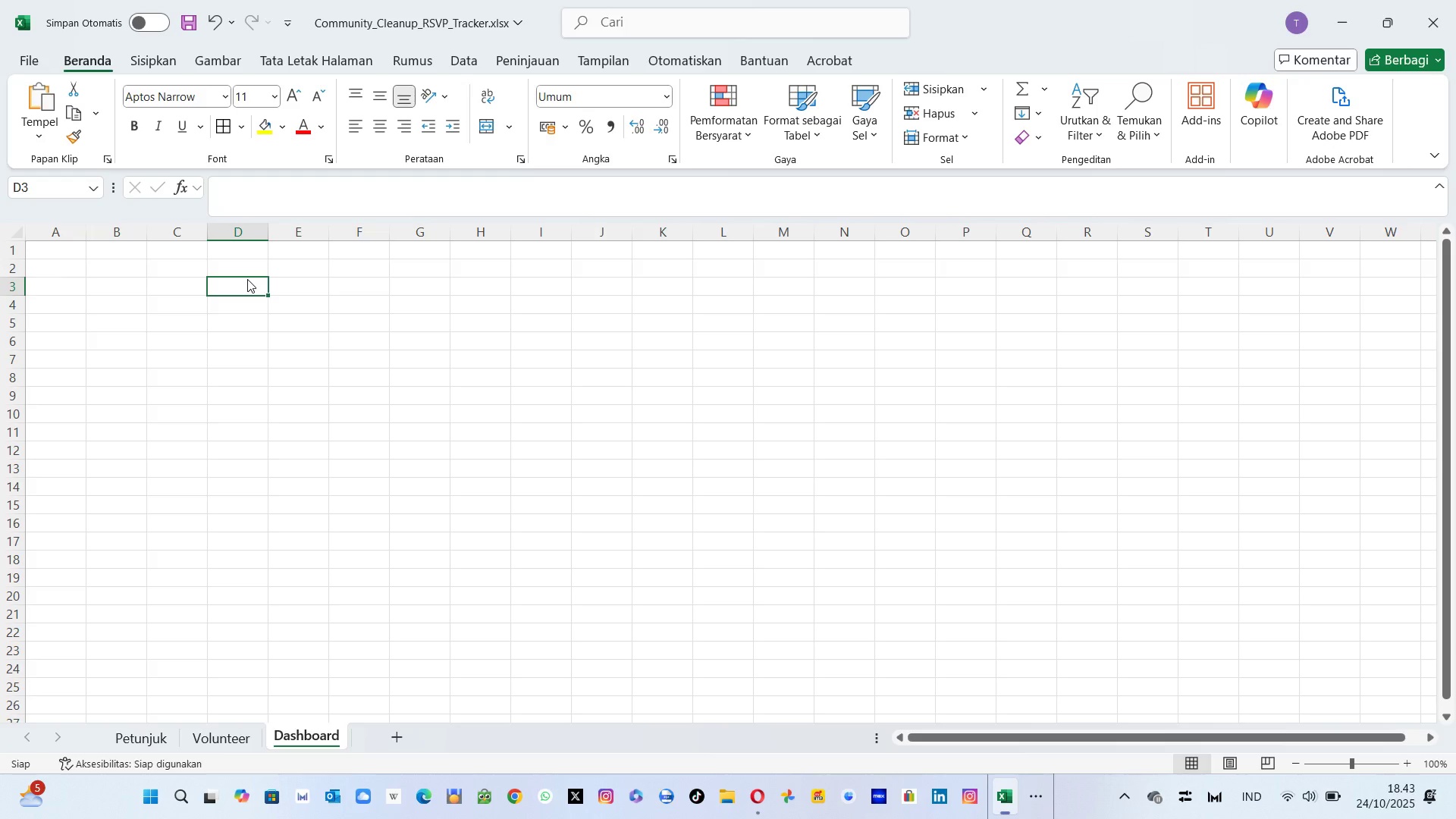 
left_click([247, 279])
 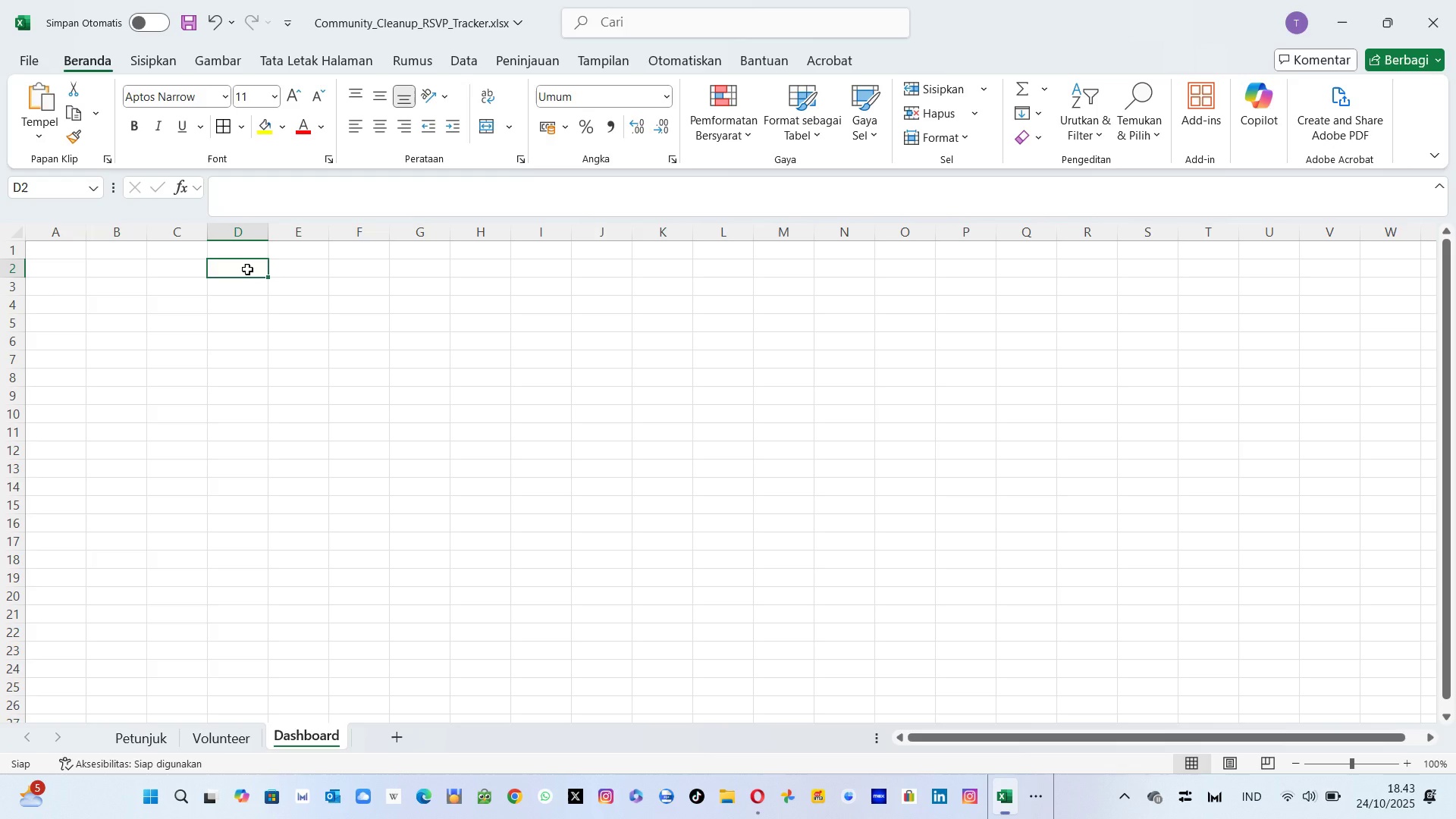 
left_click([247, 269])
 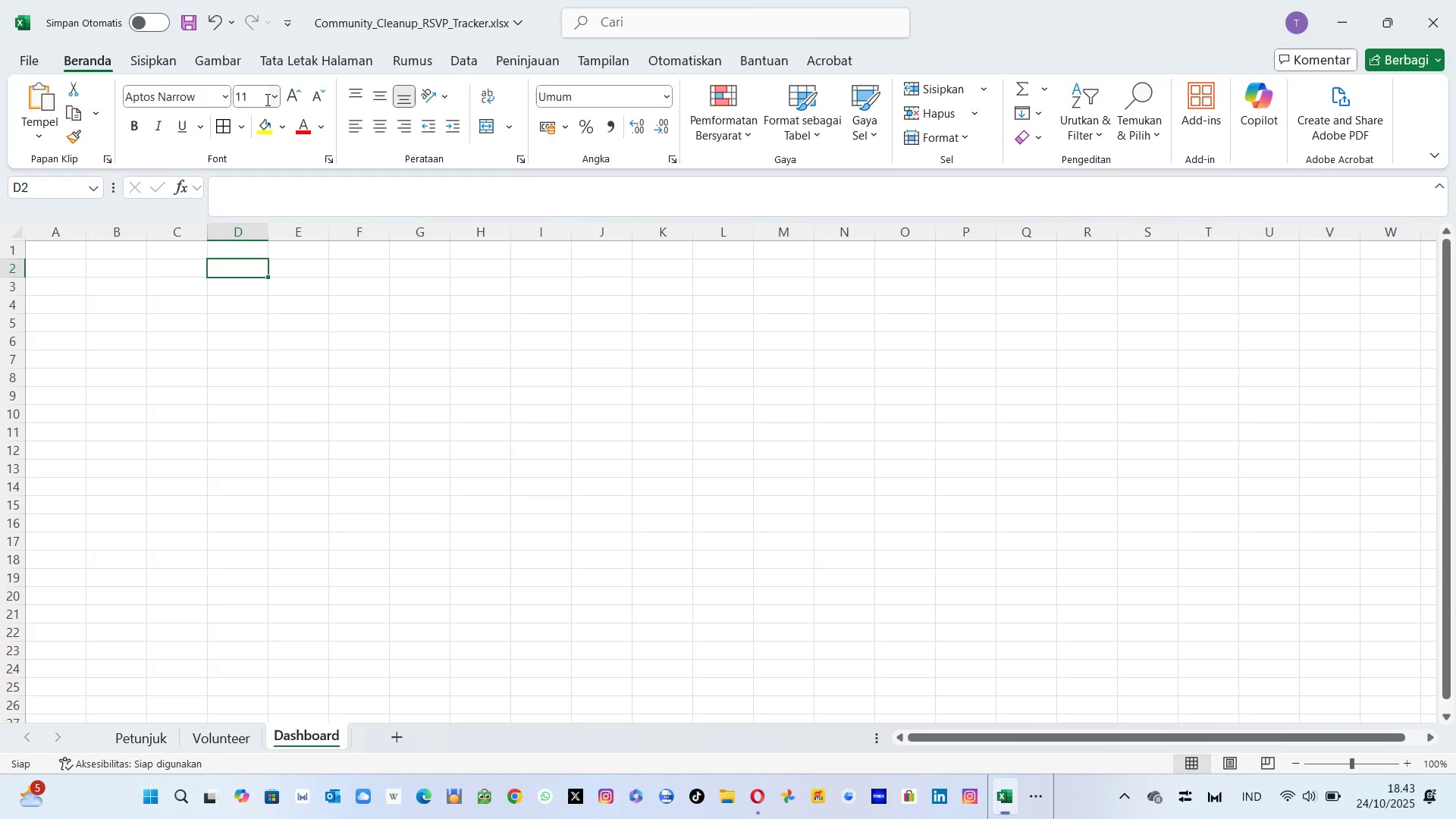 
left_click([266, 99])
 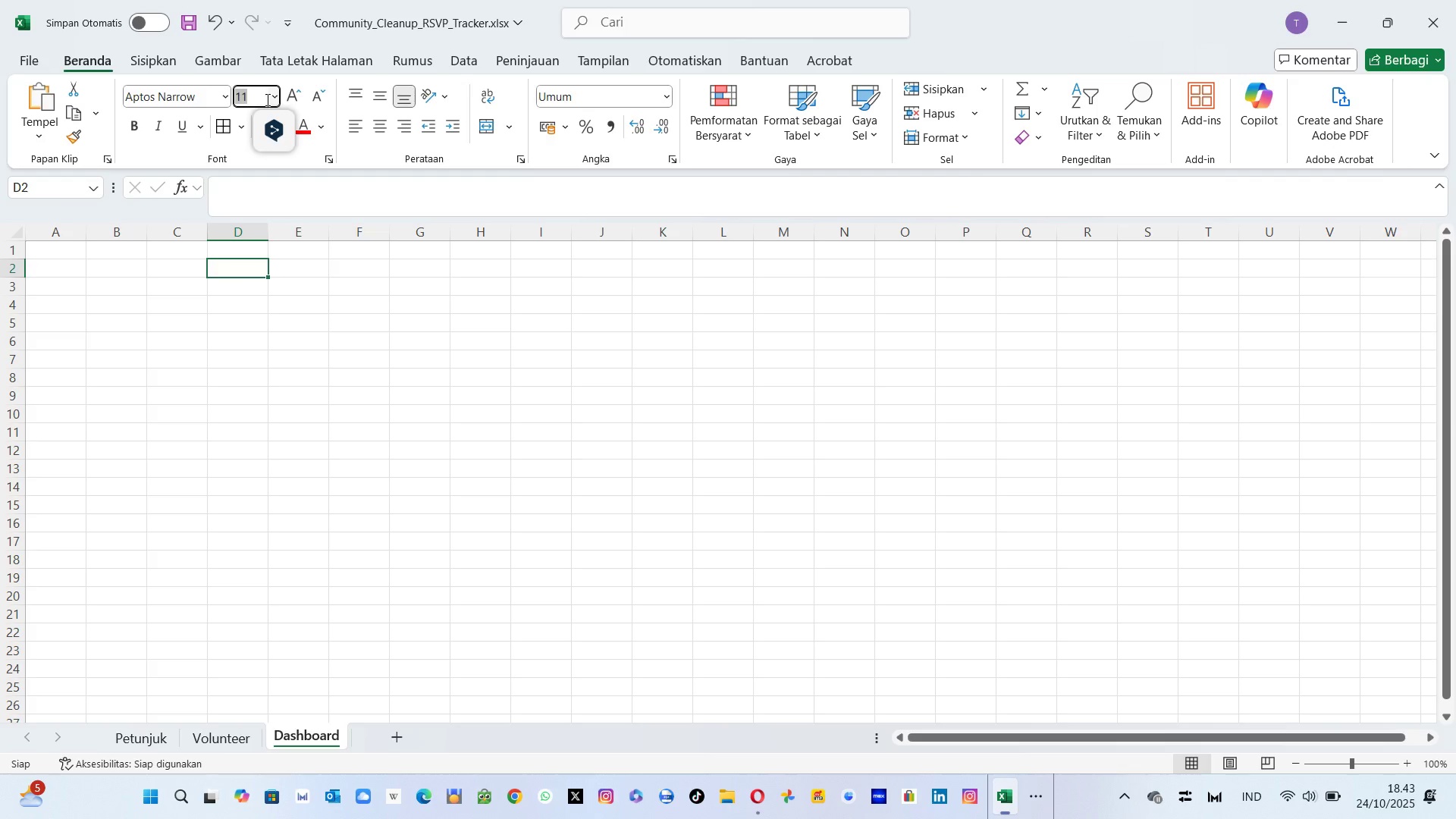 
type(16)
 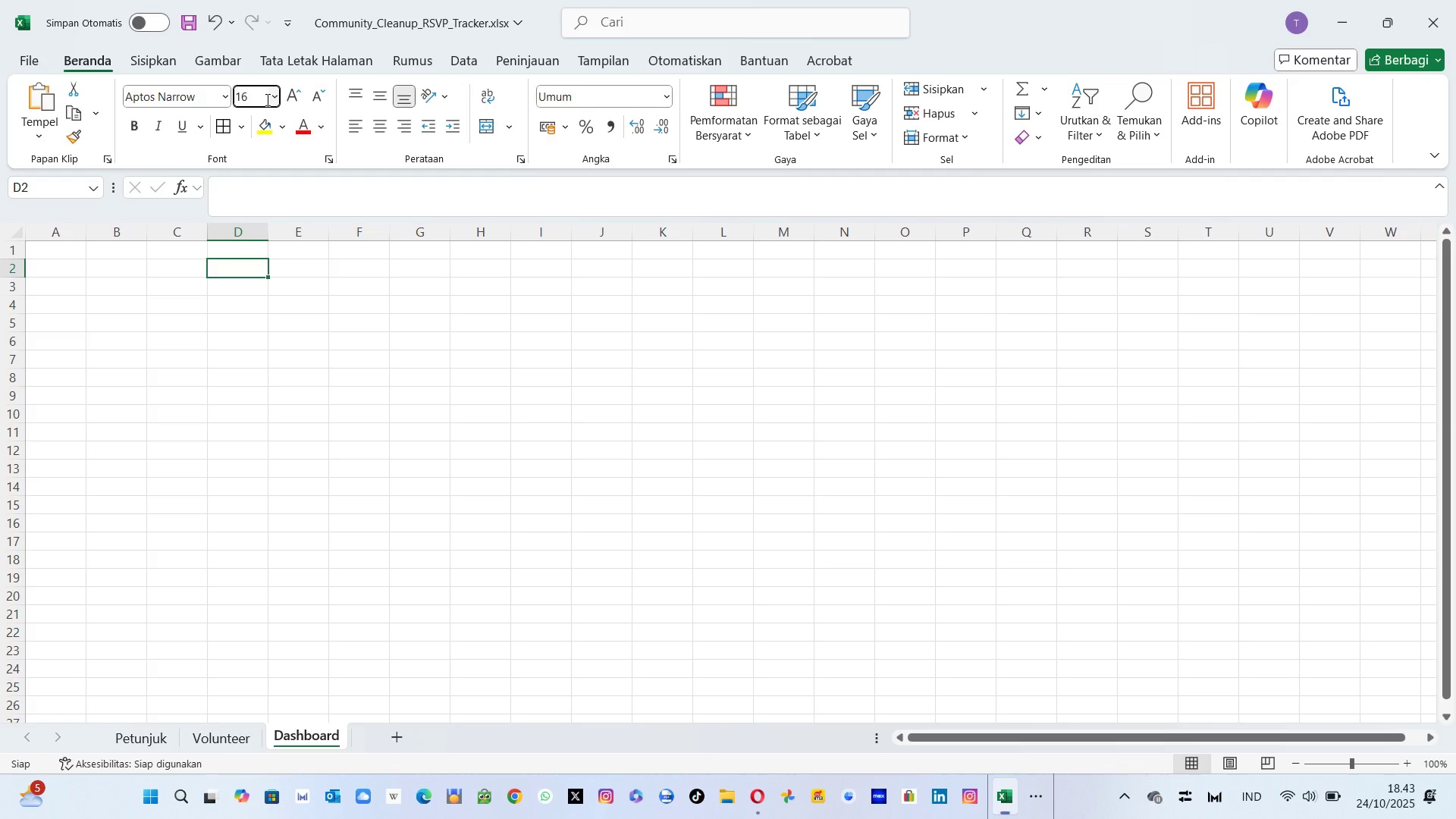 
key(Enter)
 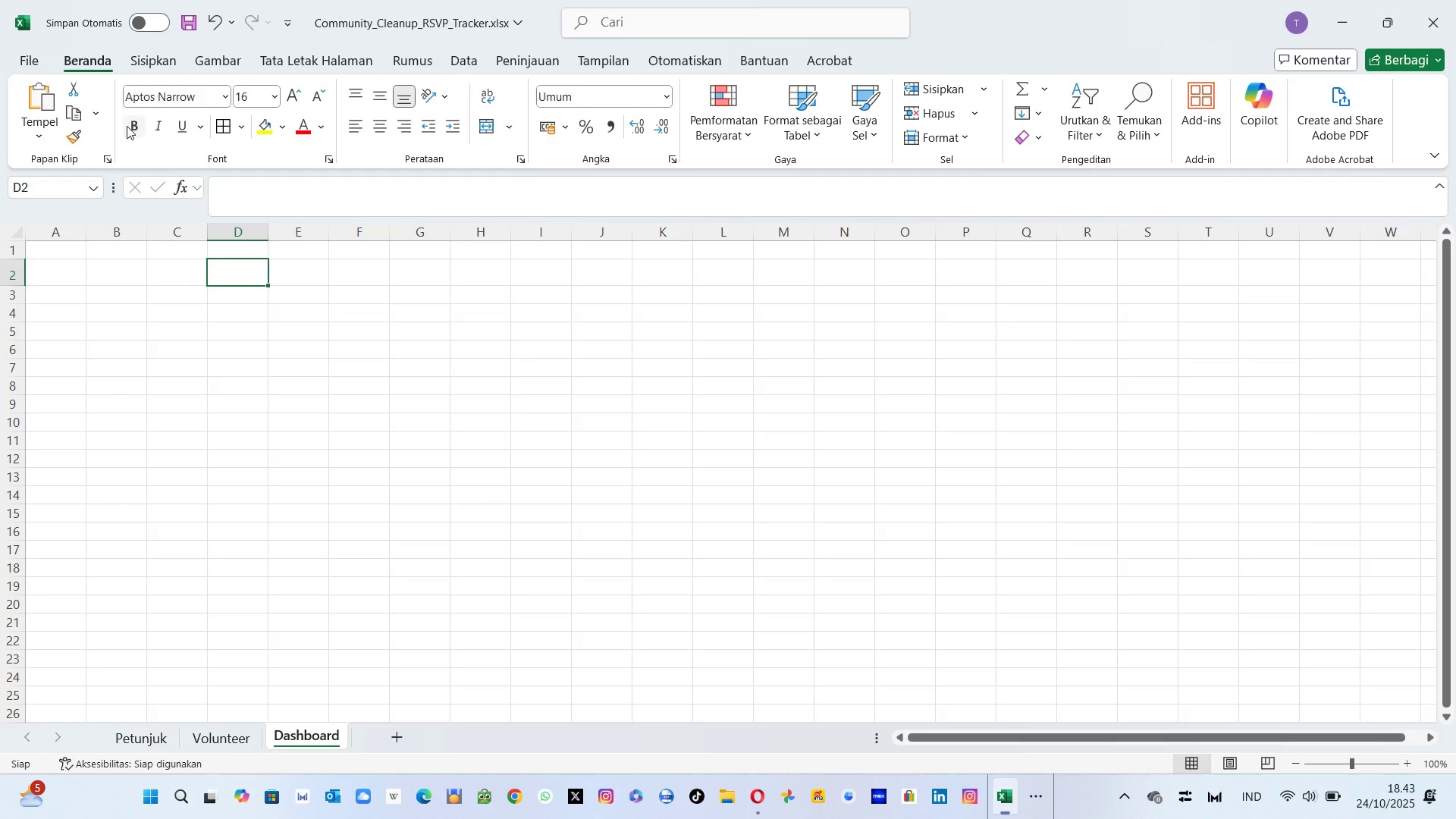 
left_click([127, 126])
 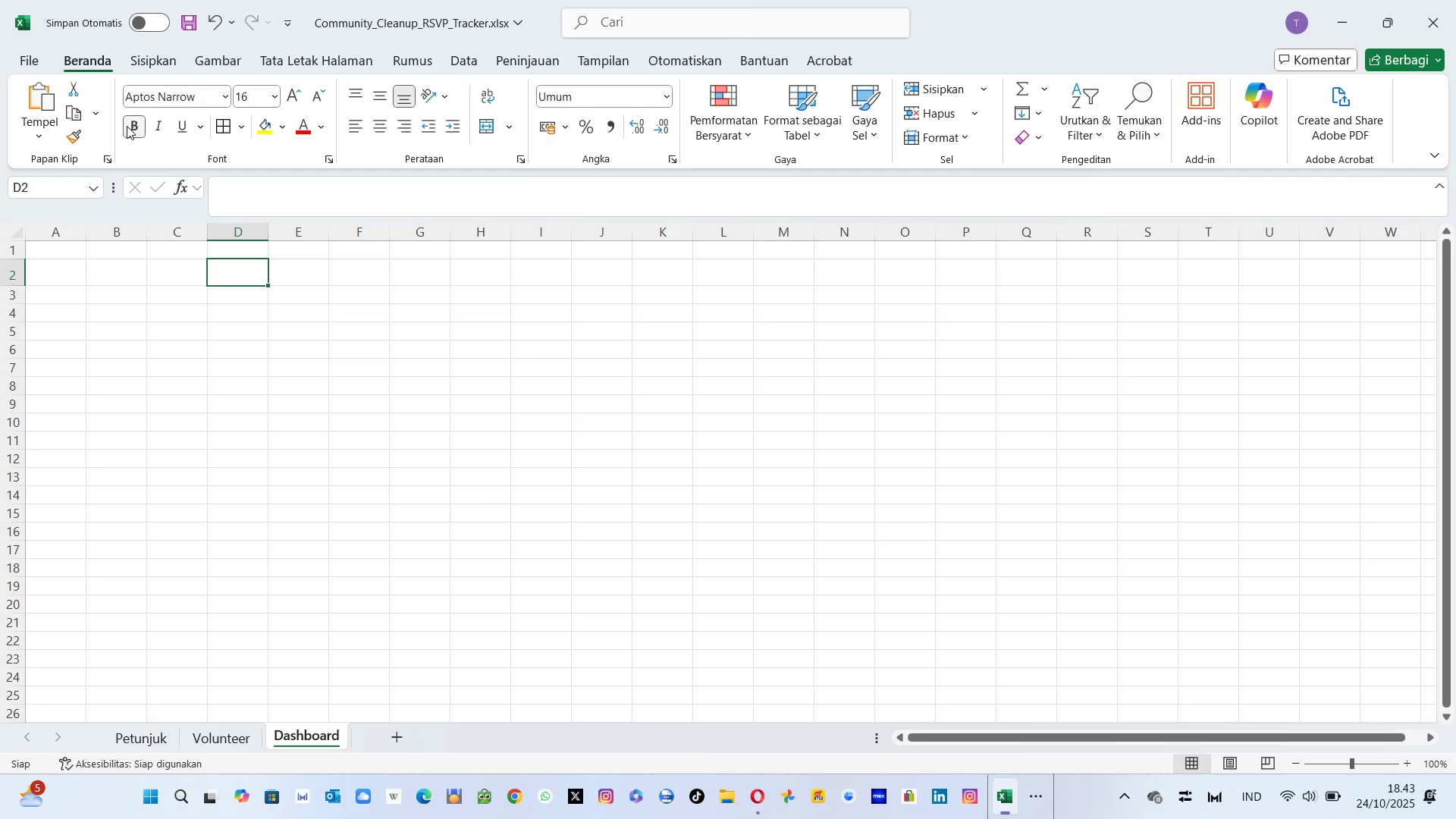 
type(DASHBOAD RE)
key(Backspace)
type(VSOP)
key(Backspace)
key(Backspace)
key(Backspace)
key(Backspace)
type(SVP VOLUNTEER)
 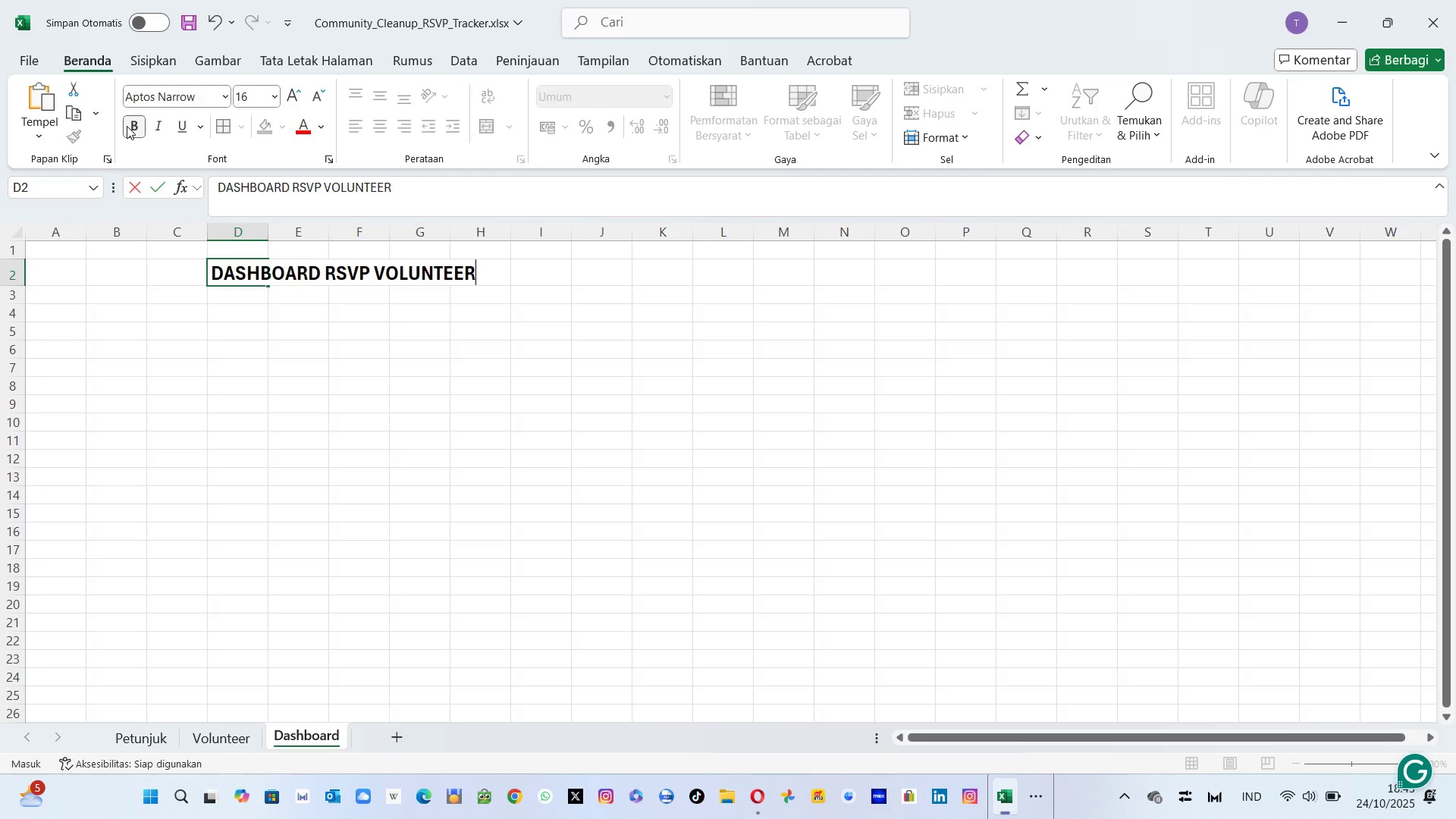 
key(Alt+AltLeft)
 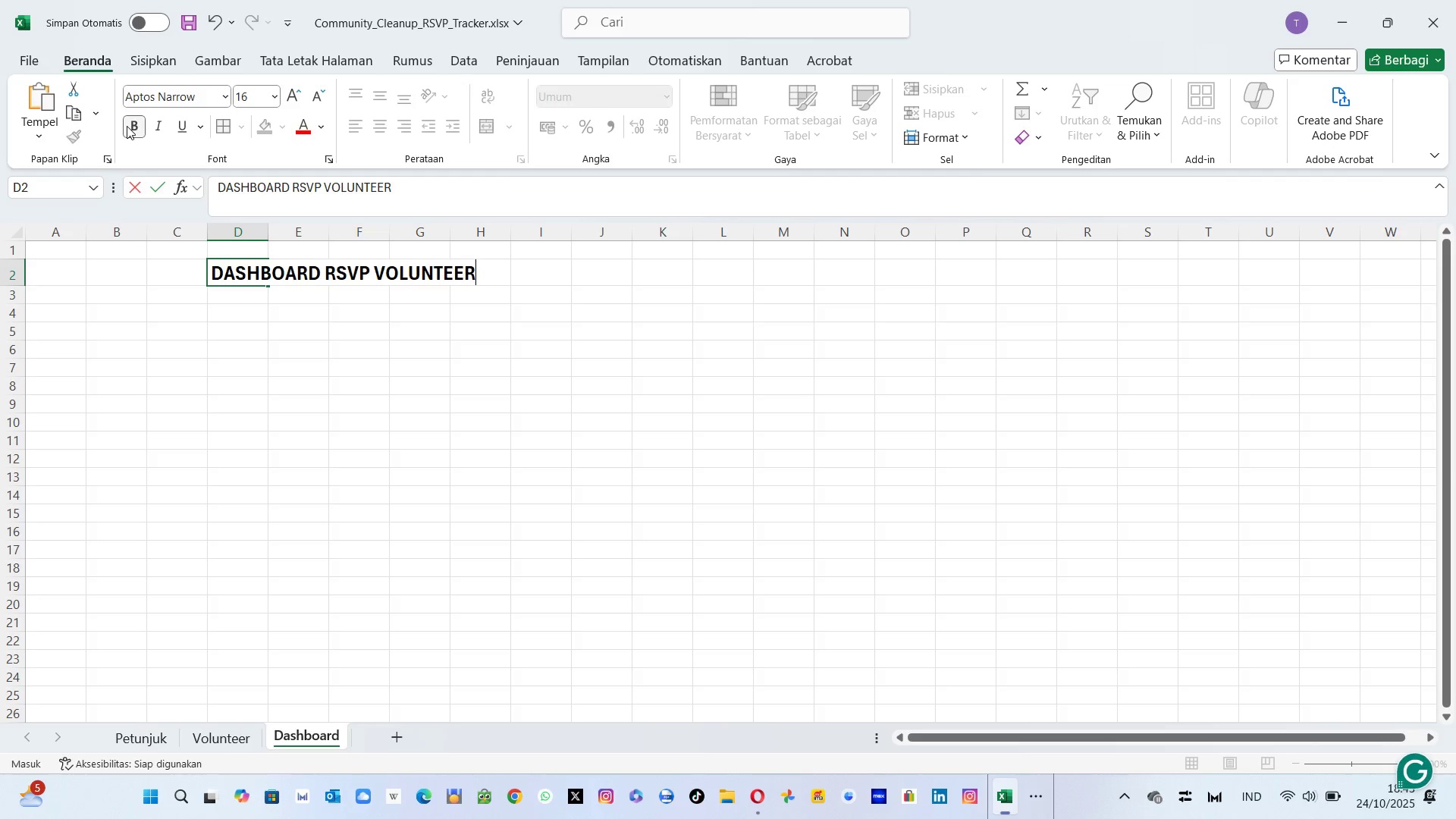 
key(Alt+Tab)
 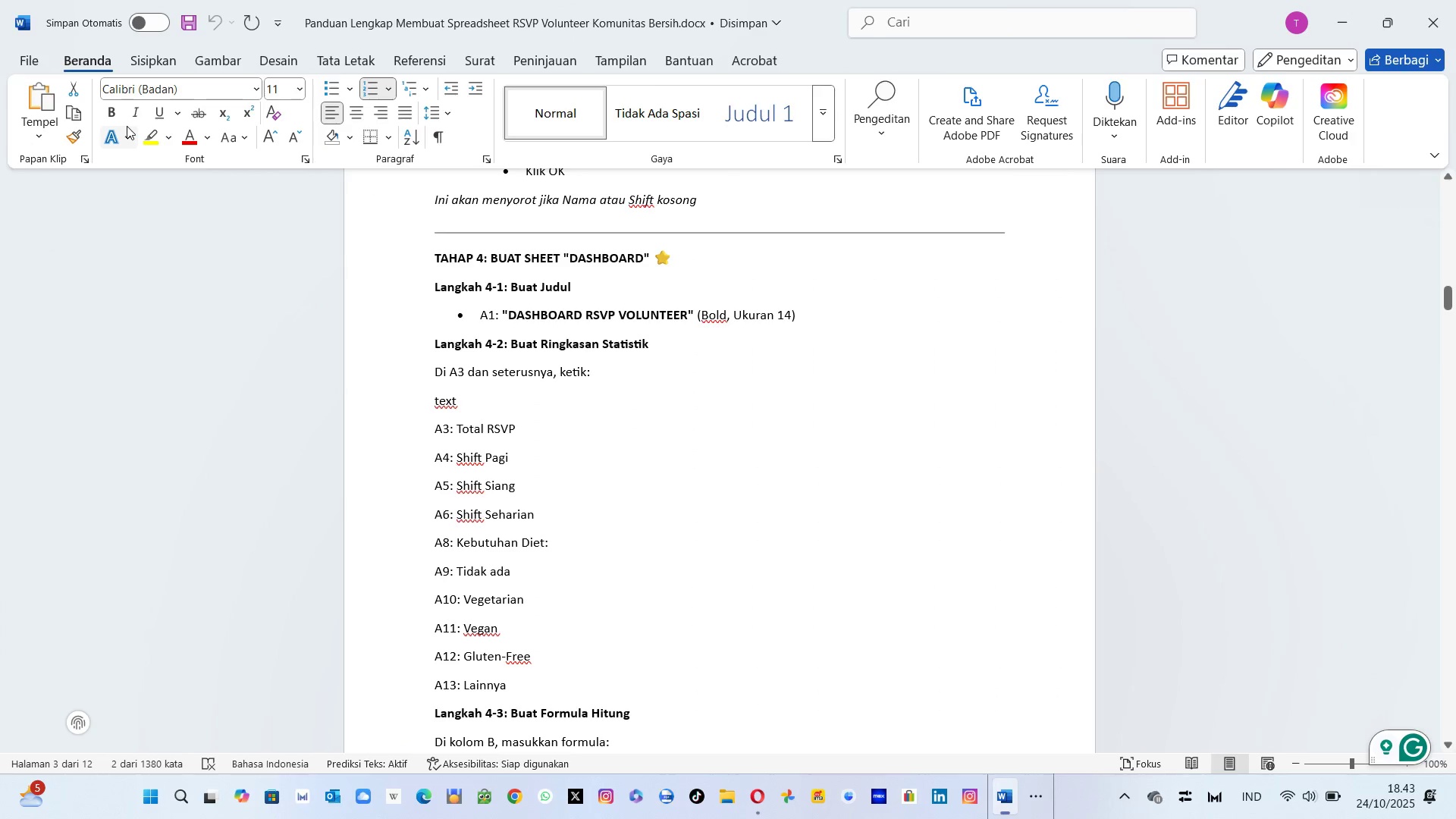 
key(Alt+AltLeft)
 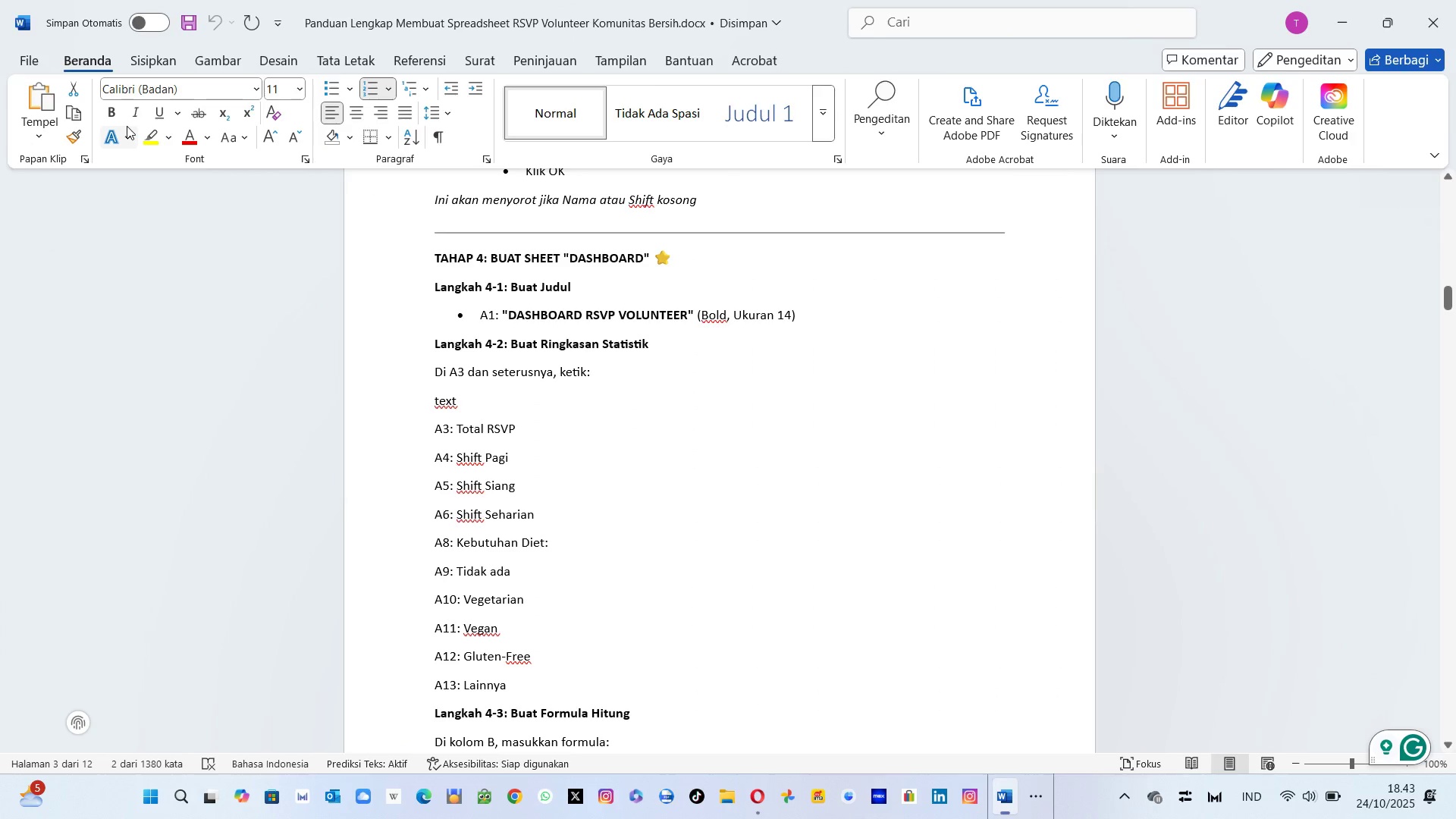 
key(Alt+Tab)
 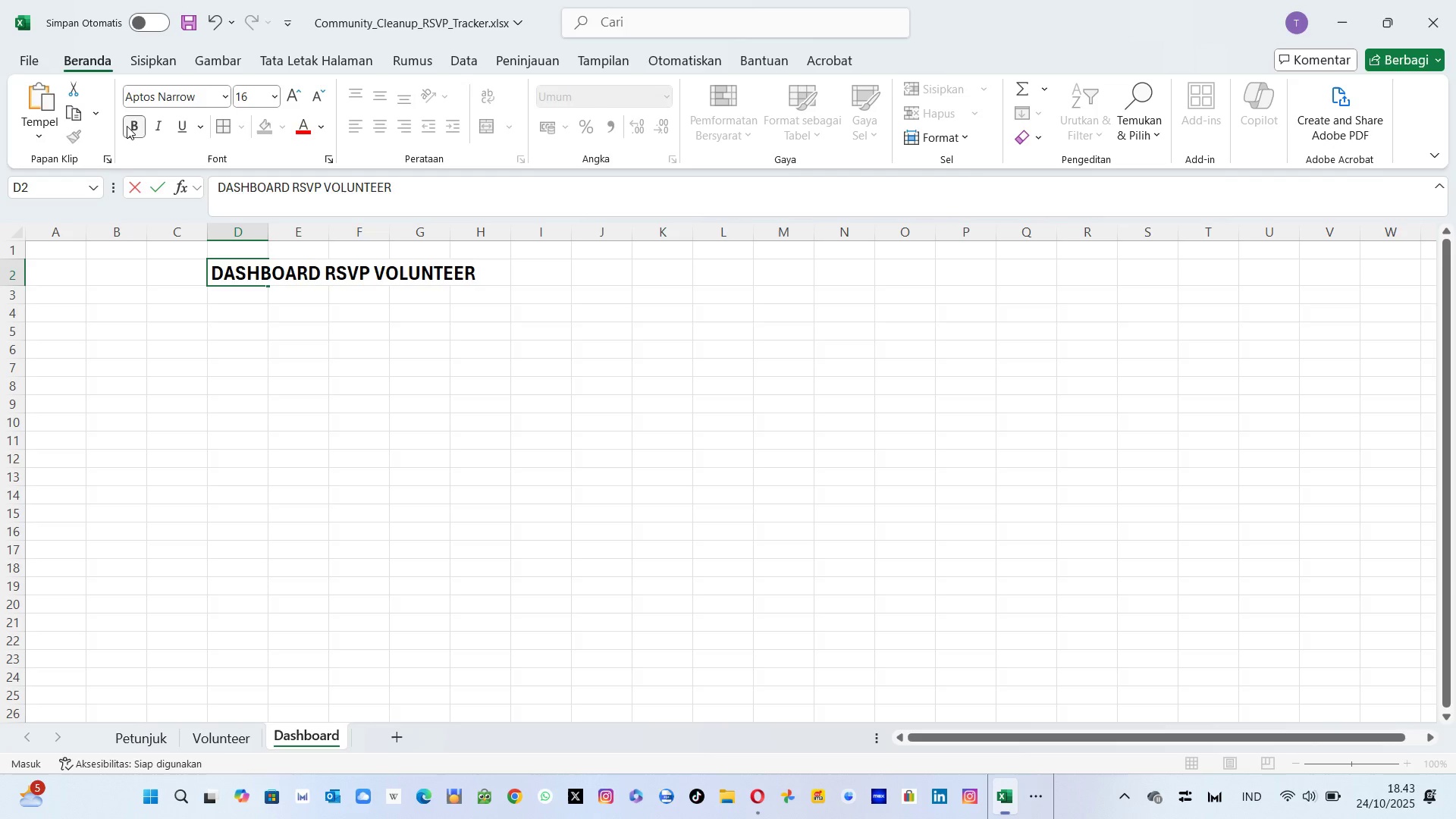 
key(Control+ControlLeft)
 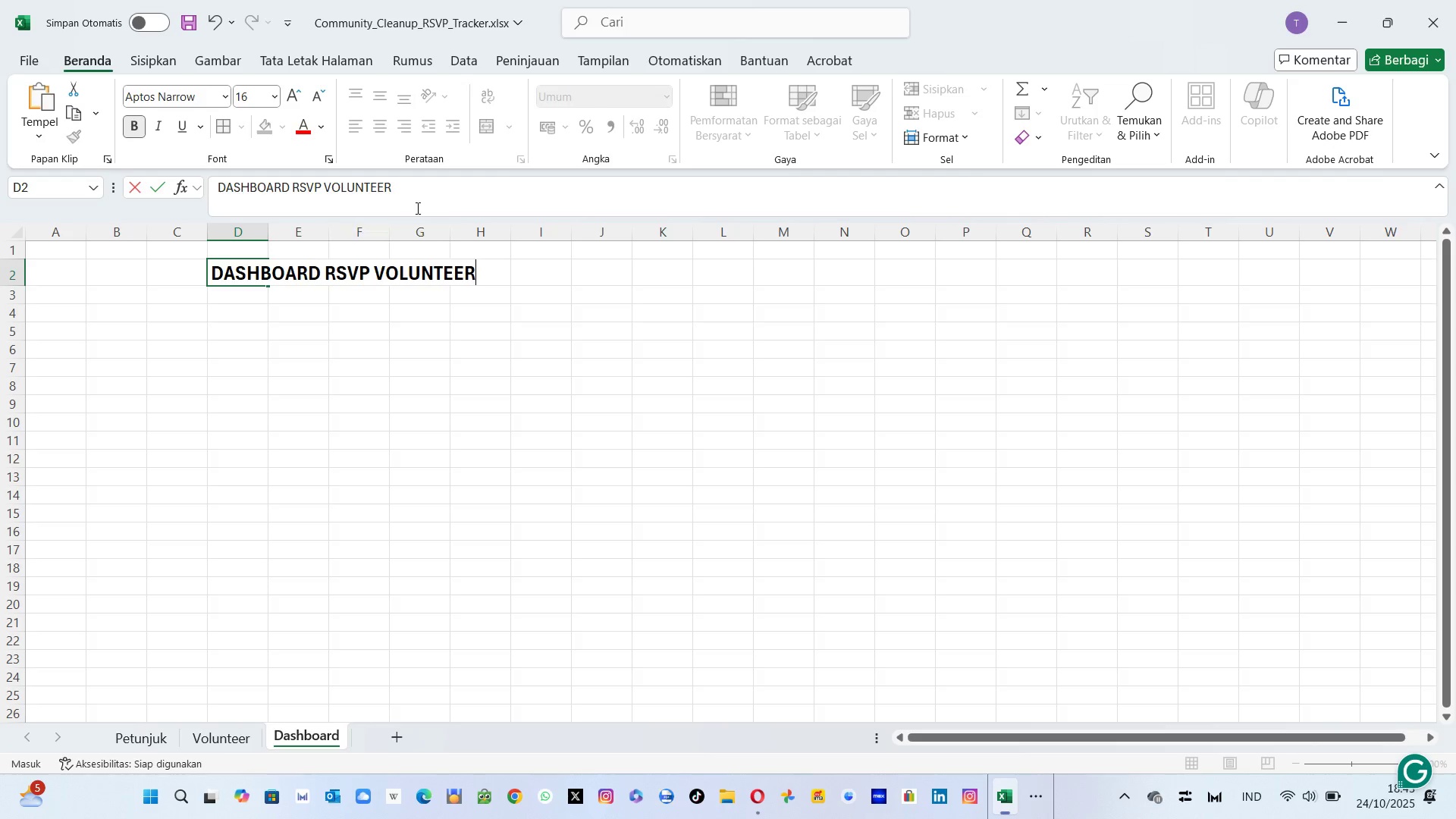 
left_click_drag(start_coordinate=[403, 196], to_coordinate=[215, 194])
 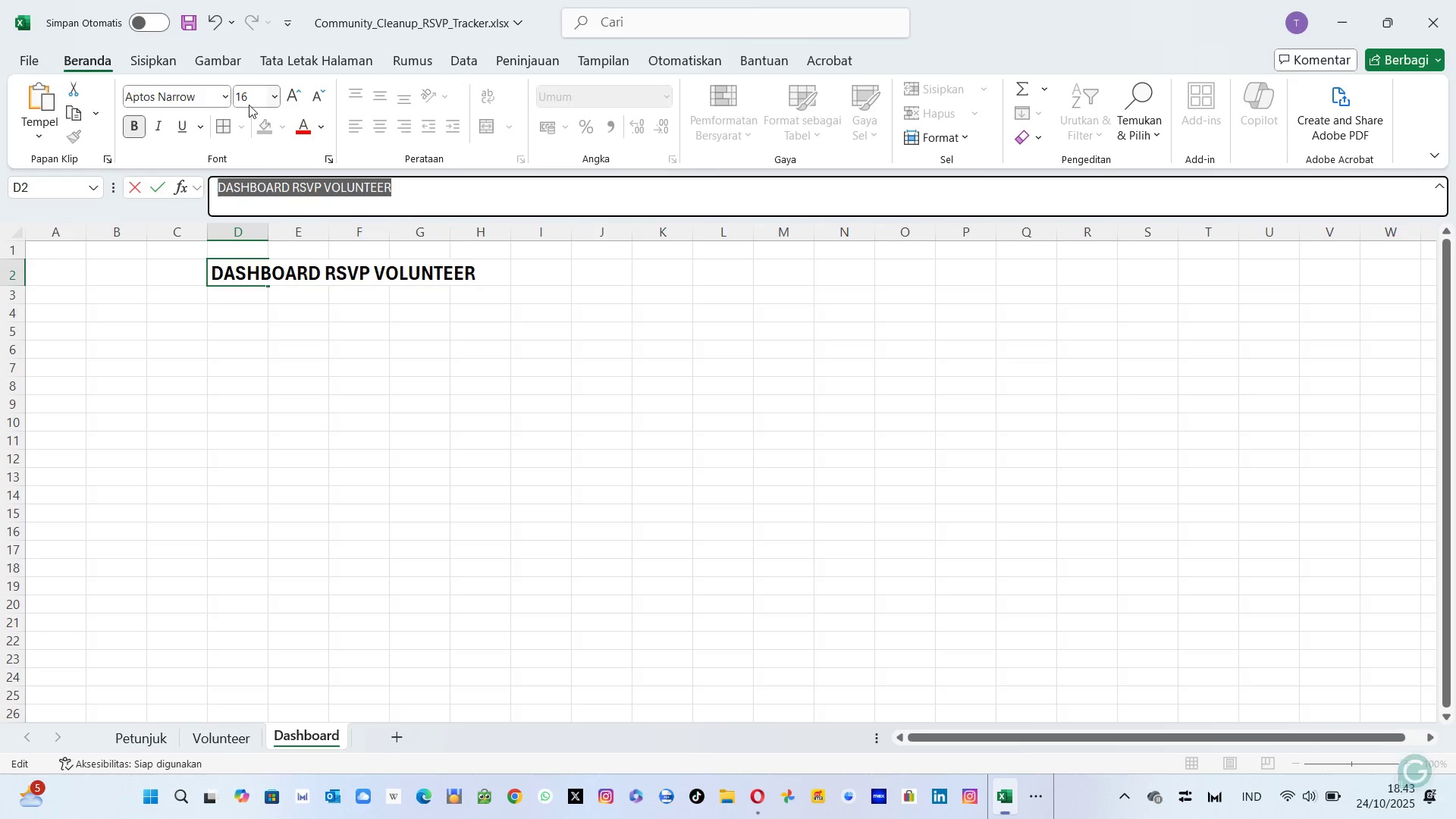 
left_click([249, 105])
 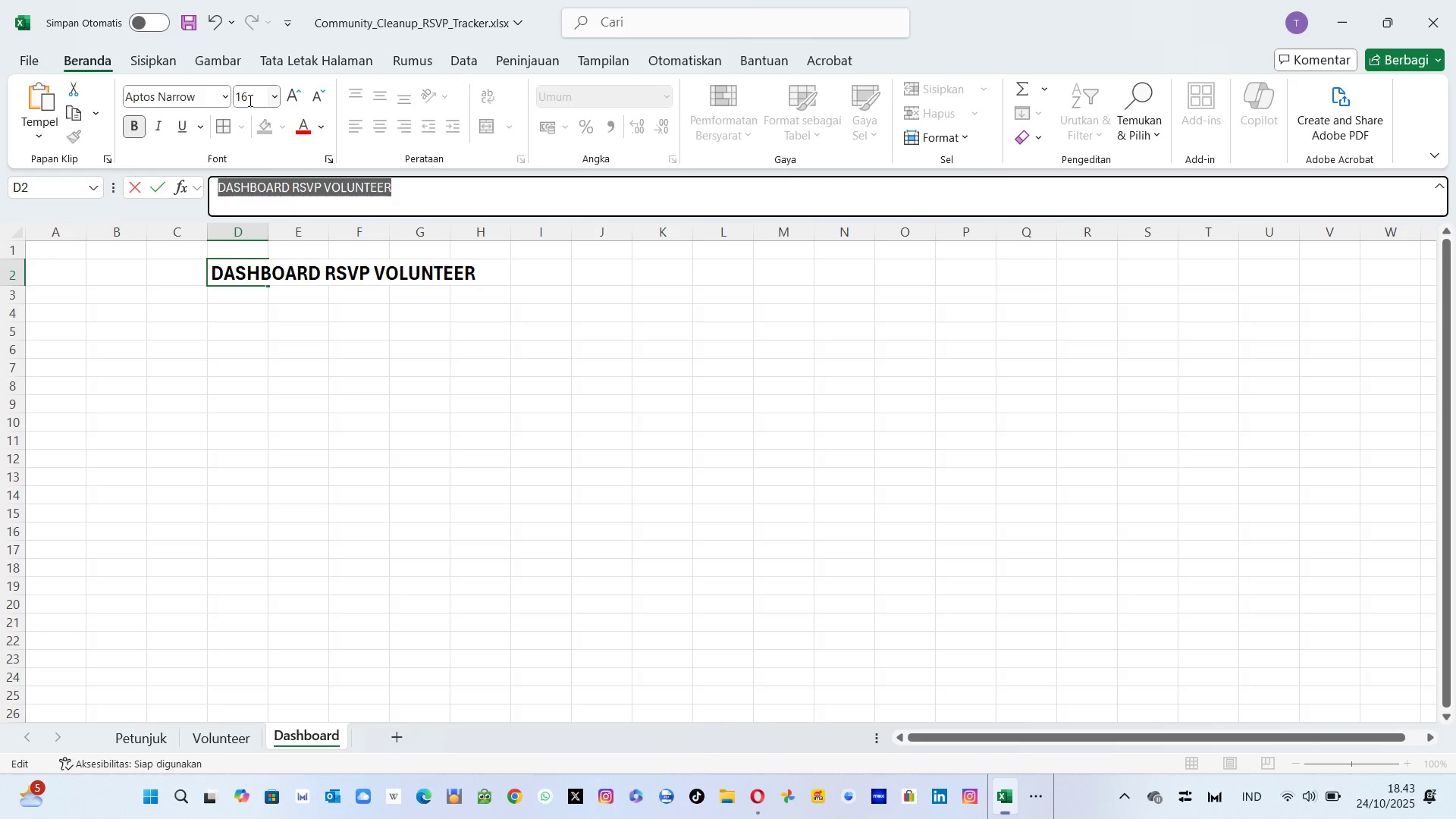 
left_click([249, 100])
 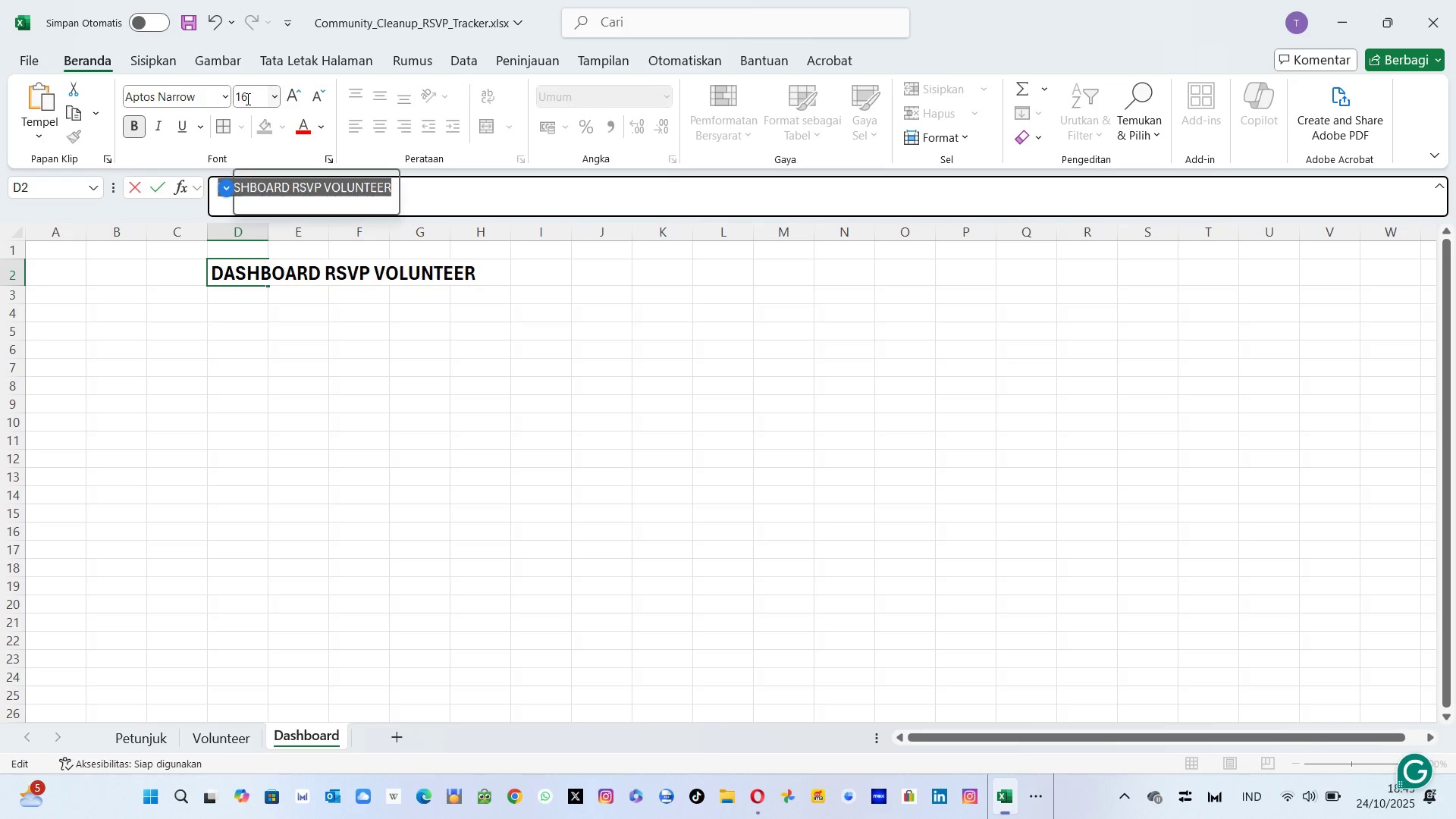 
left_click([246, 99])
 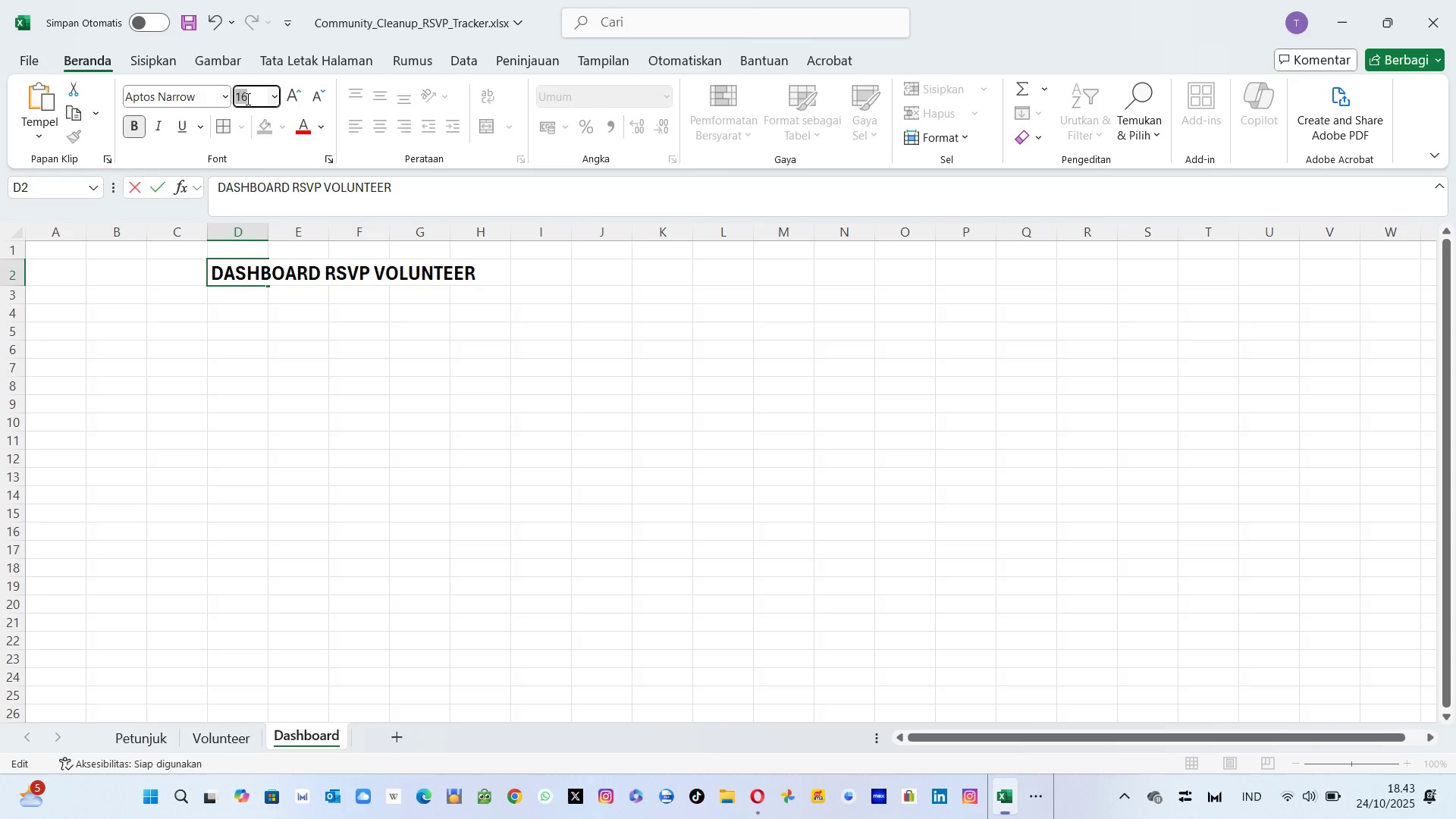 
key(1)
 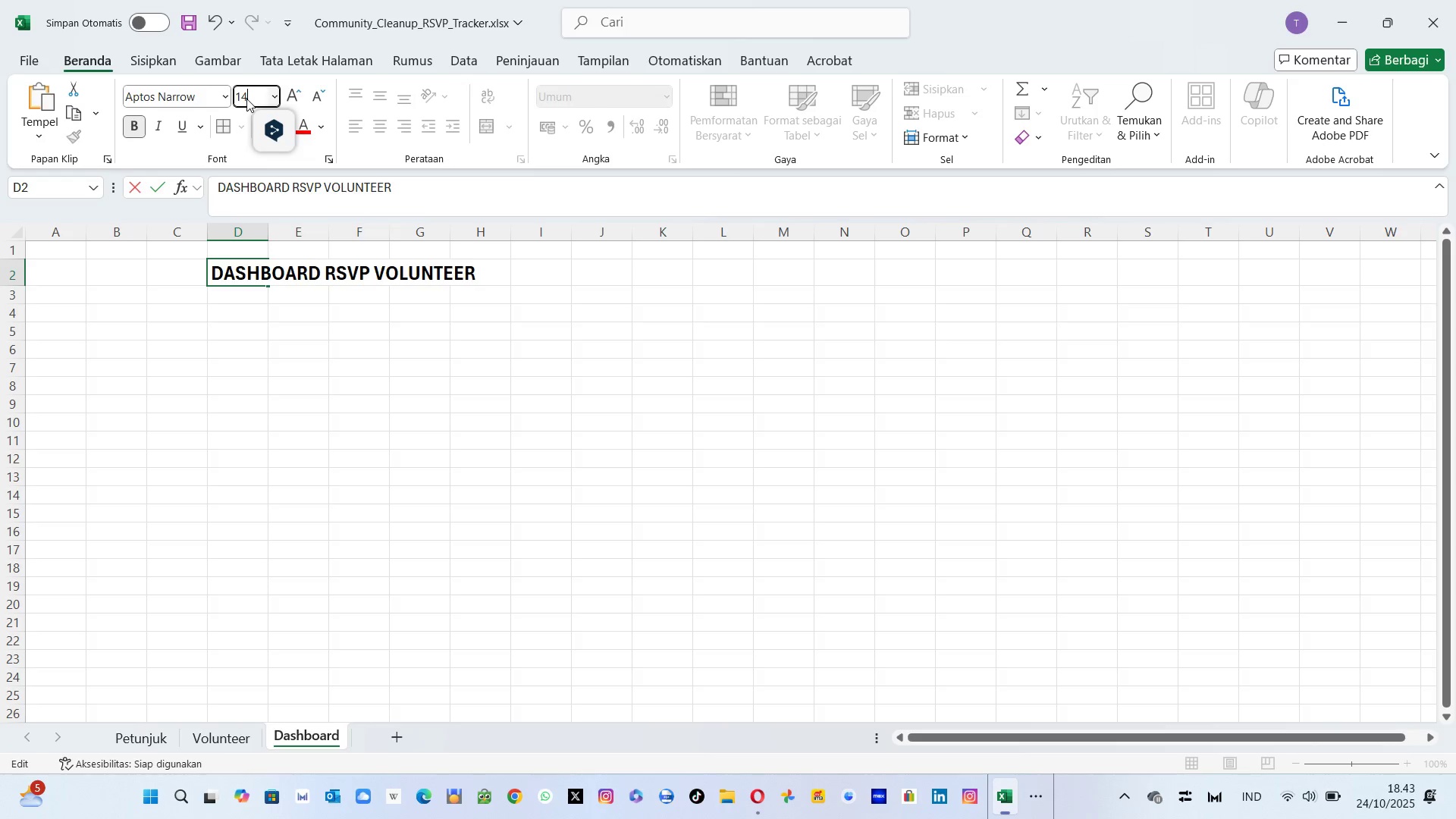 
key(Enter)
 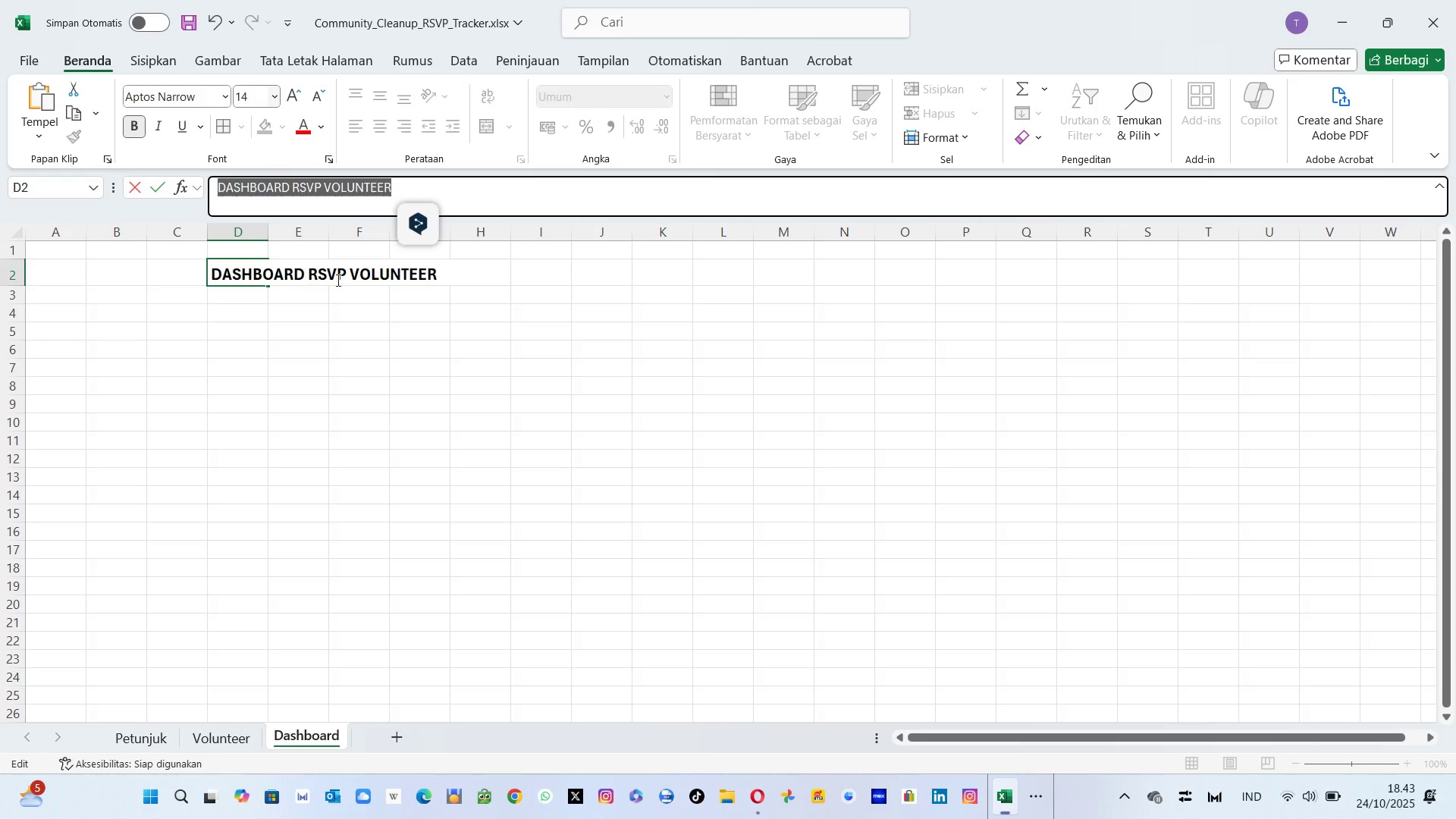 
left_click([341, 290])
 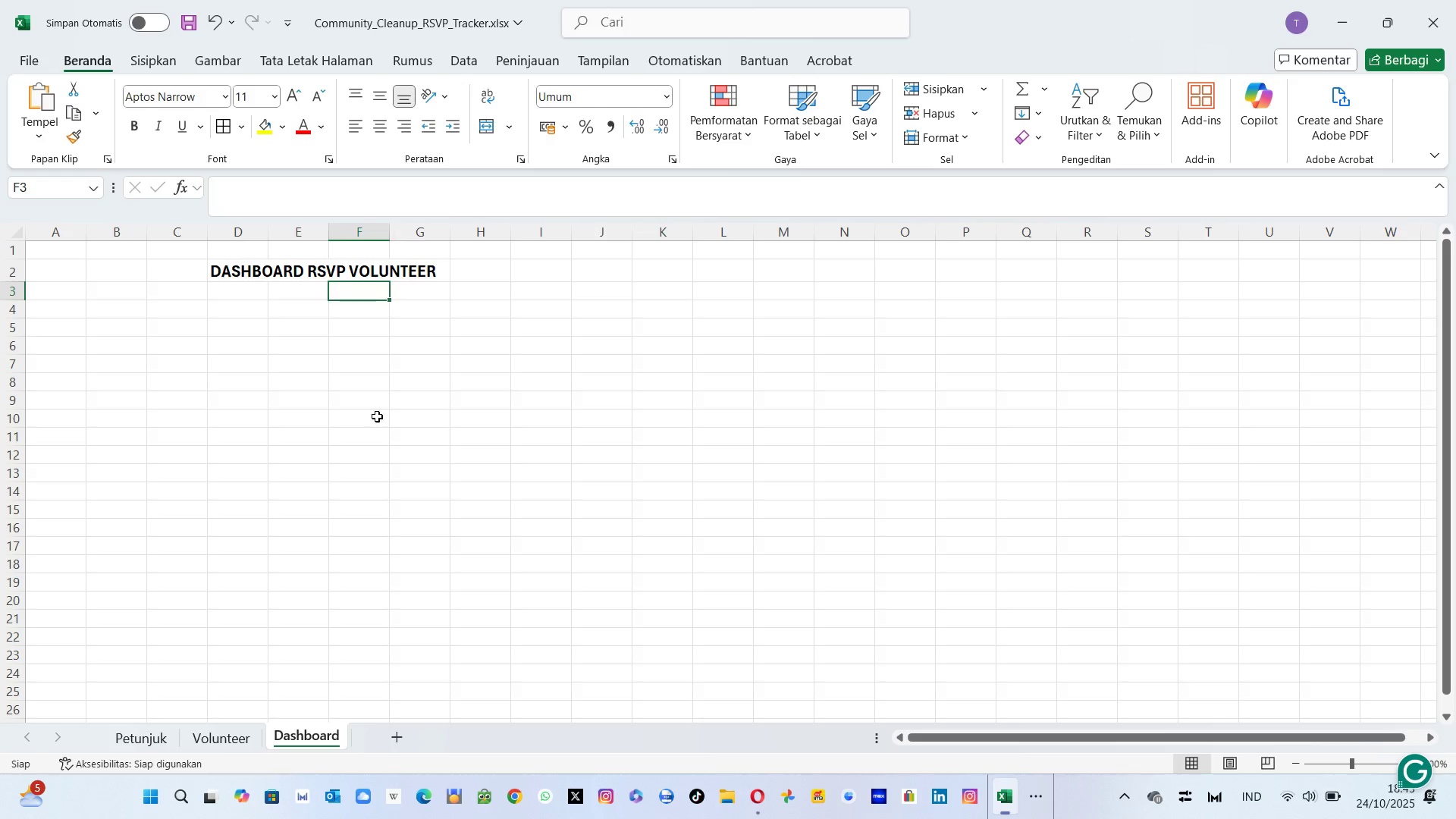 
key(Alt+AltLeft)
 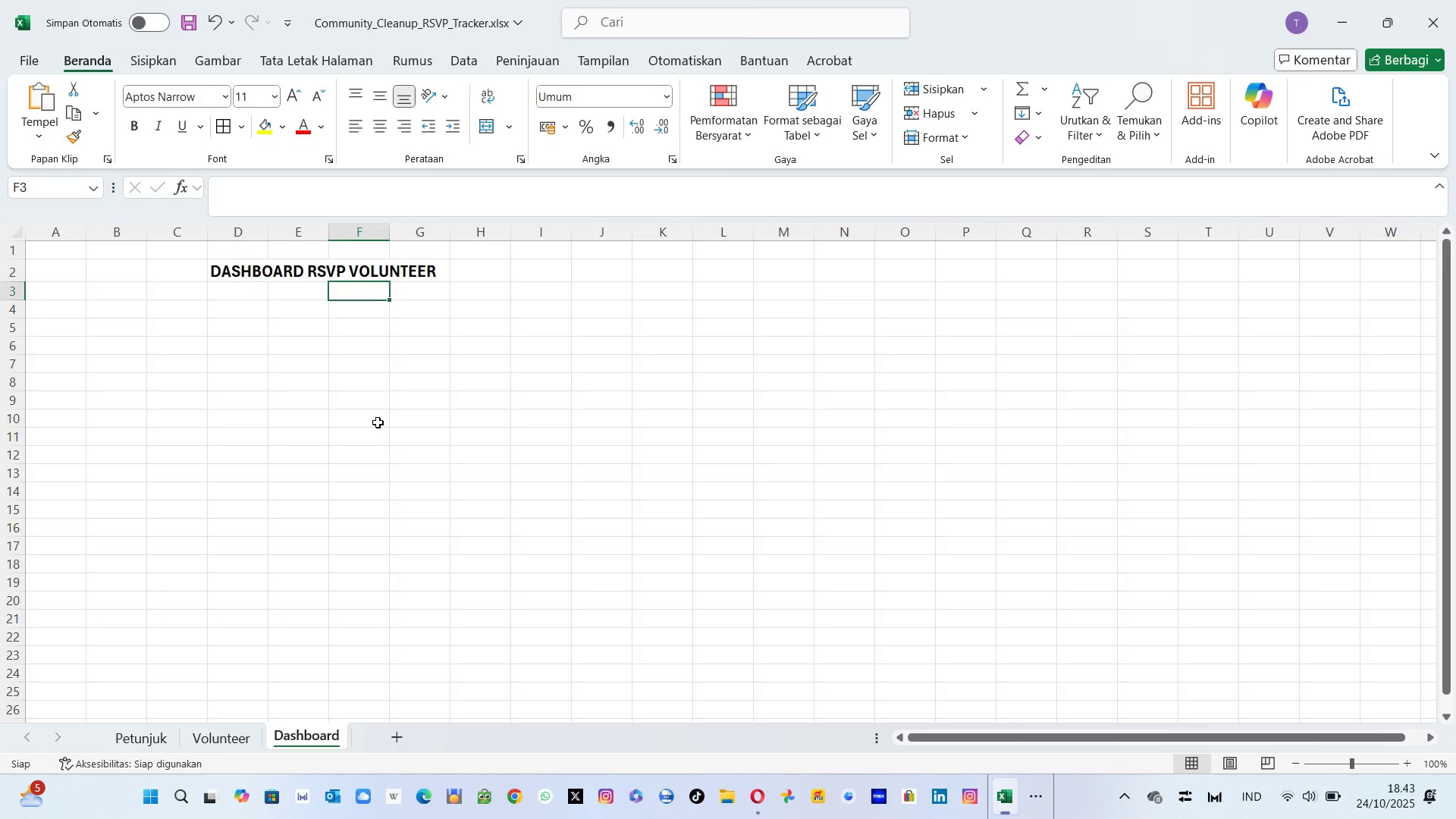 
key(Alt+Tab)
 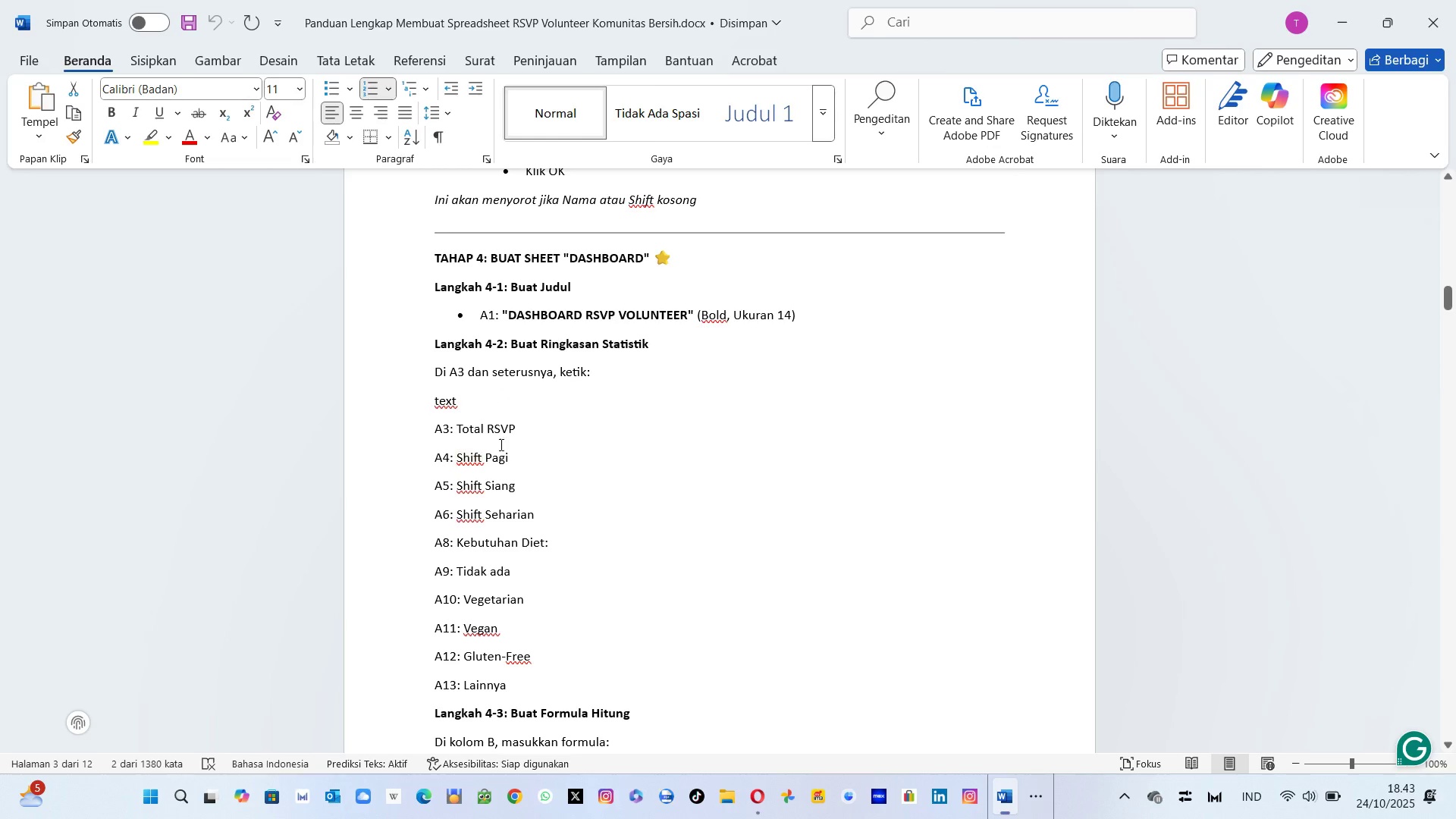 
wait(7.98)
 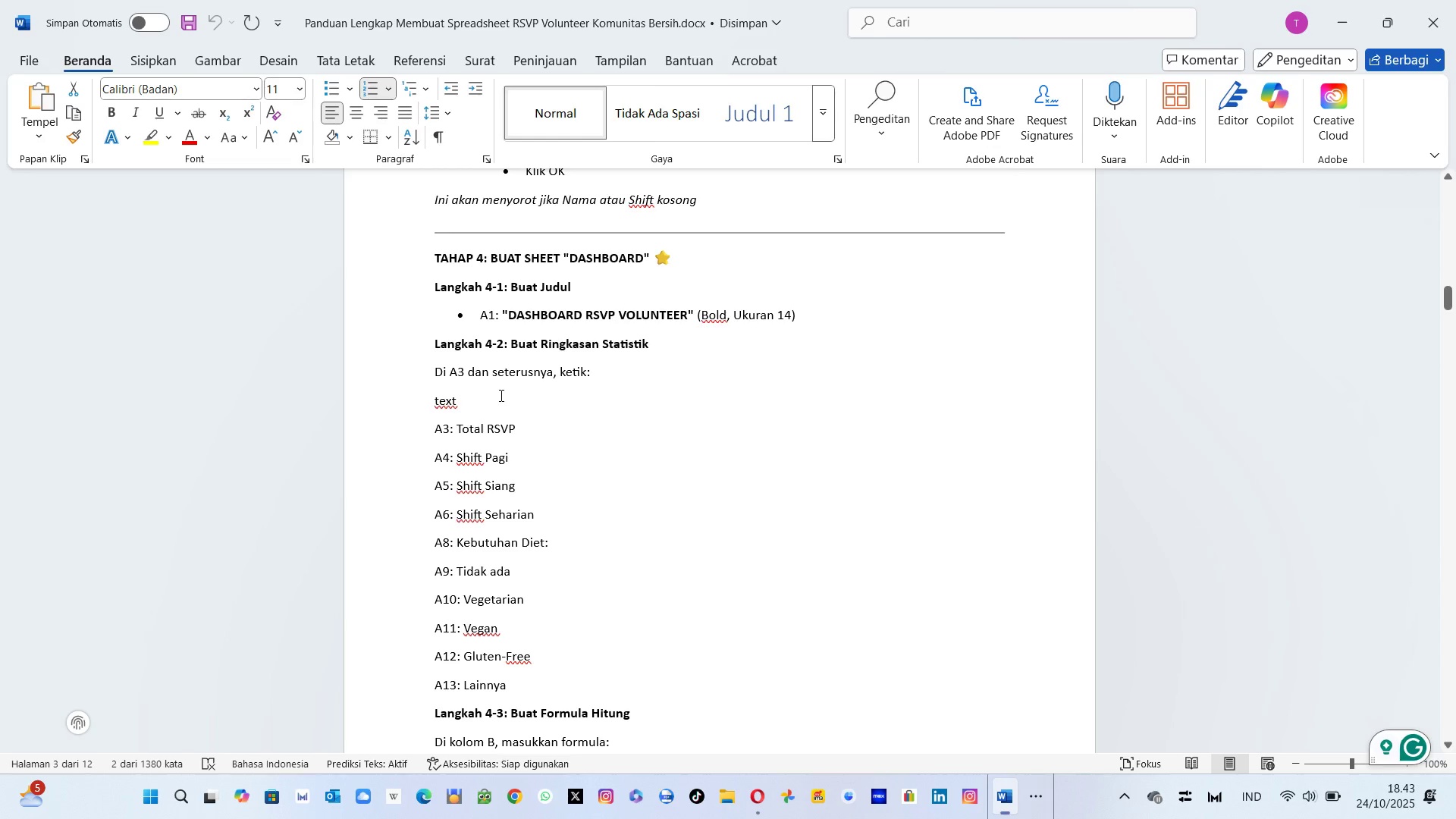 
key(Alt+AltLeft)
 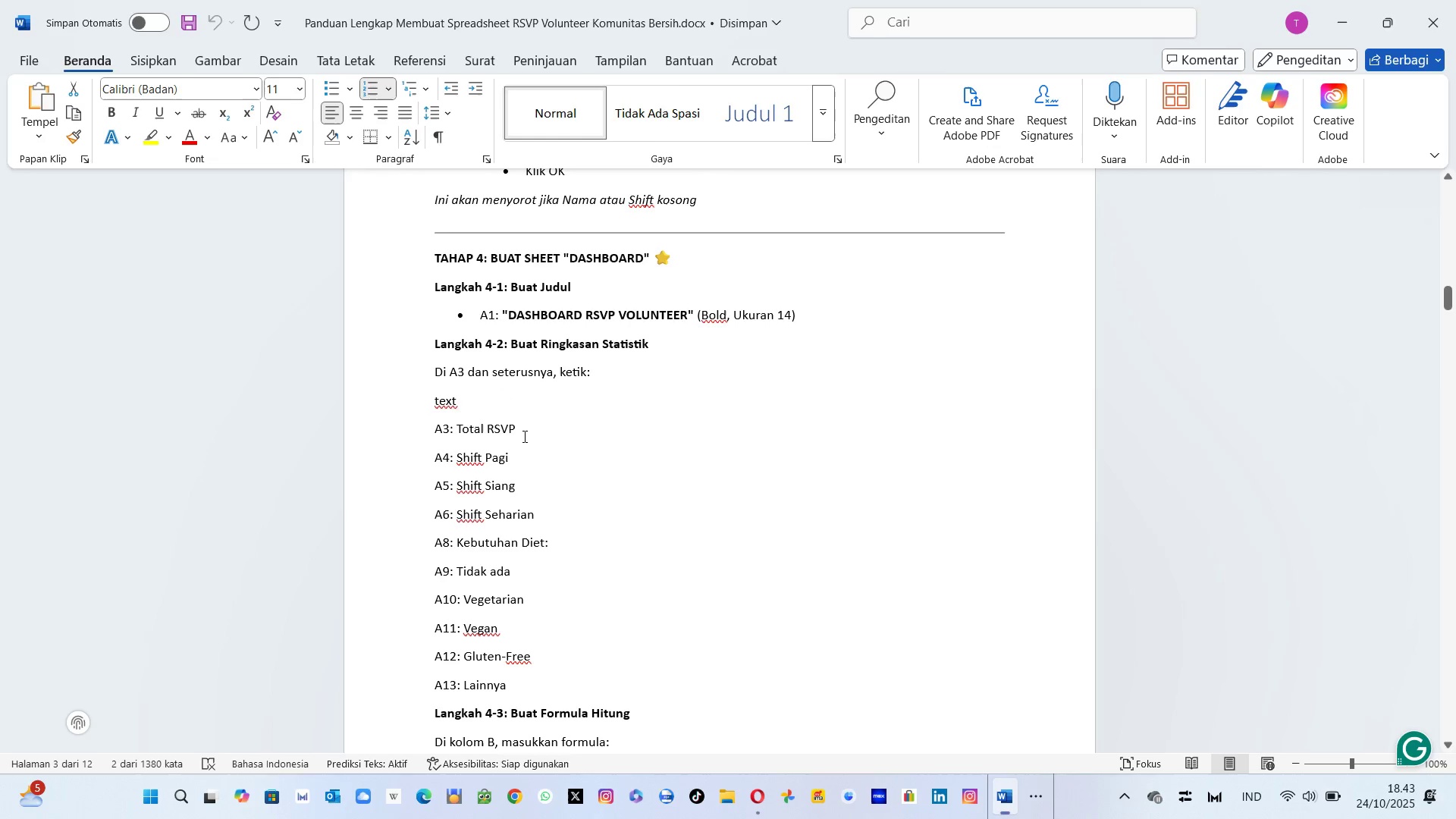 
key(Alt+Tab)
 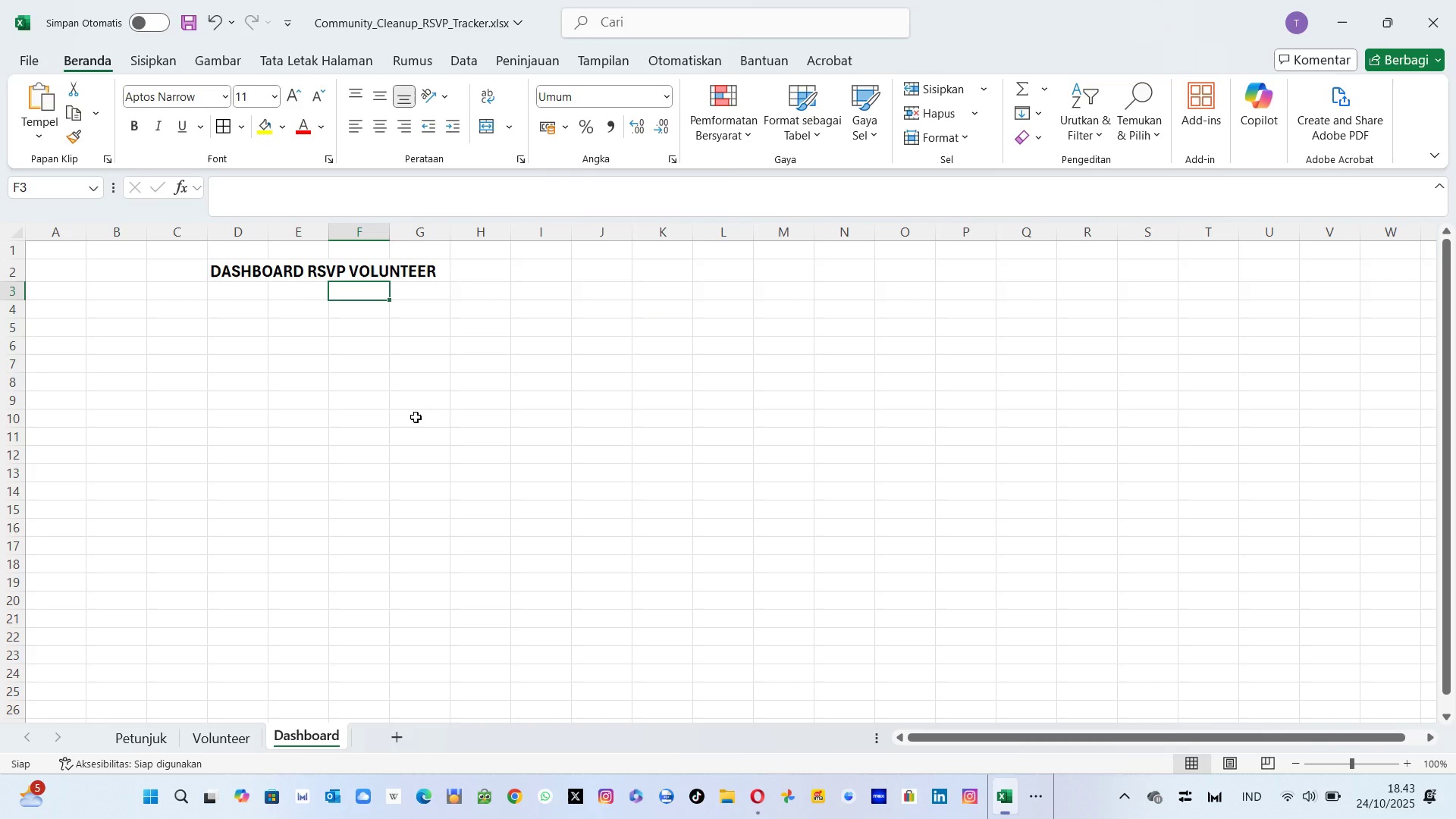 
key(ArrowLeft)
 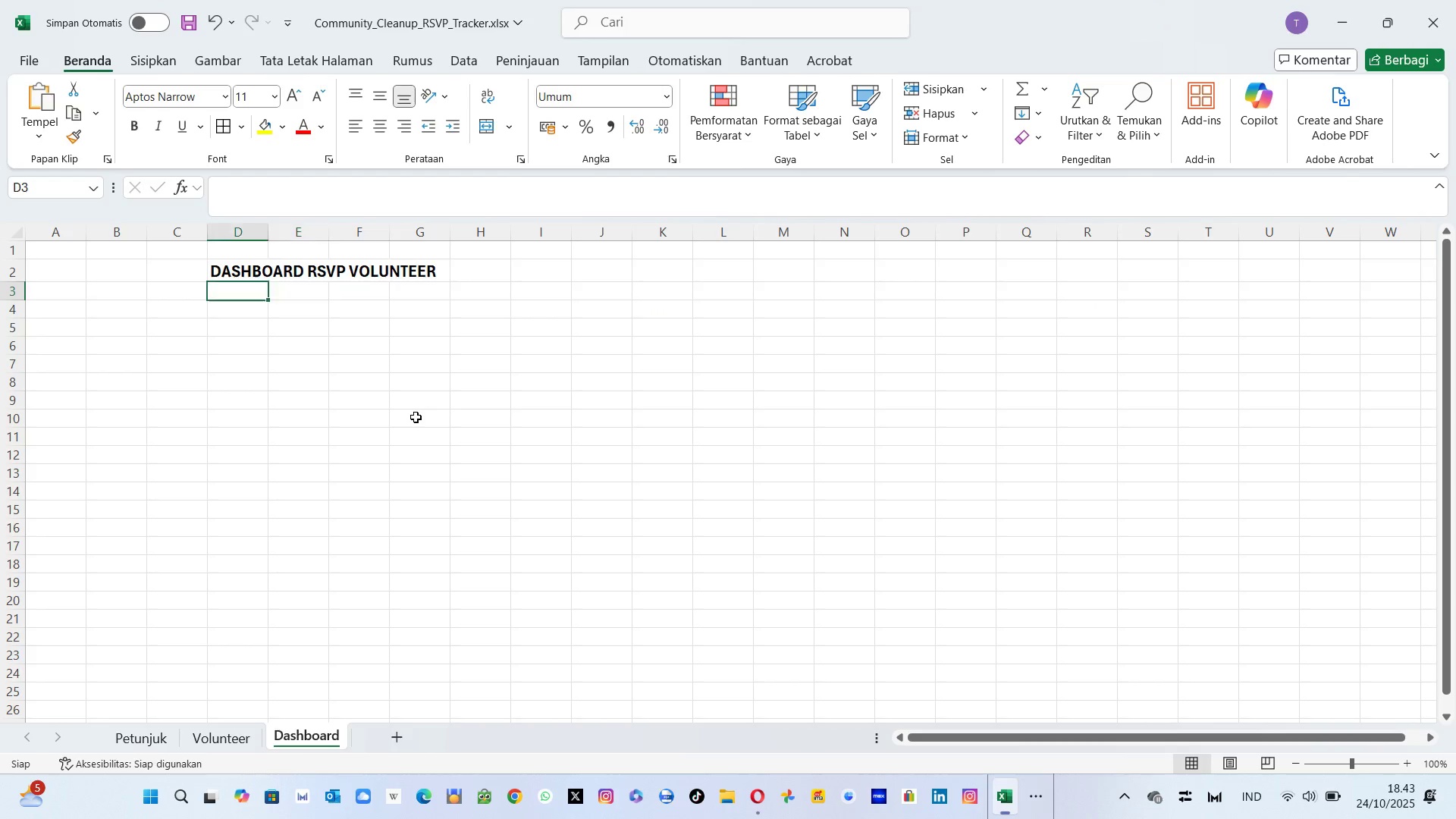 
key(ArrowLeft)
 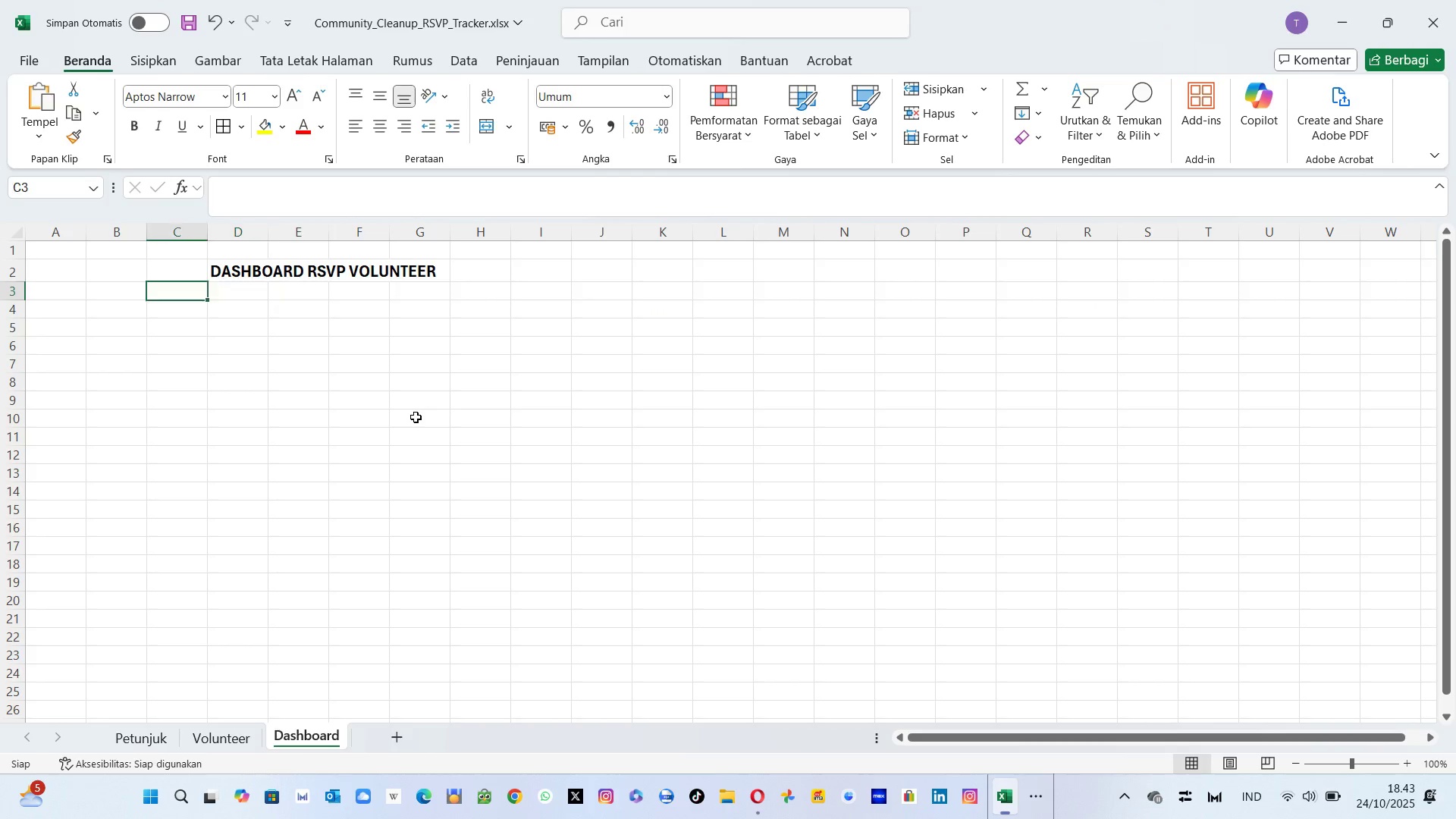 
key(ArrowLeft)
 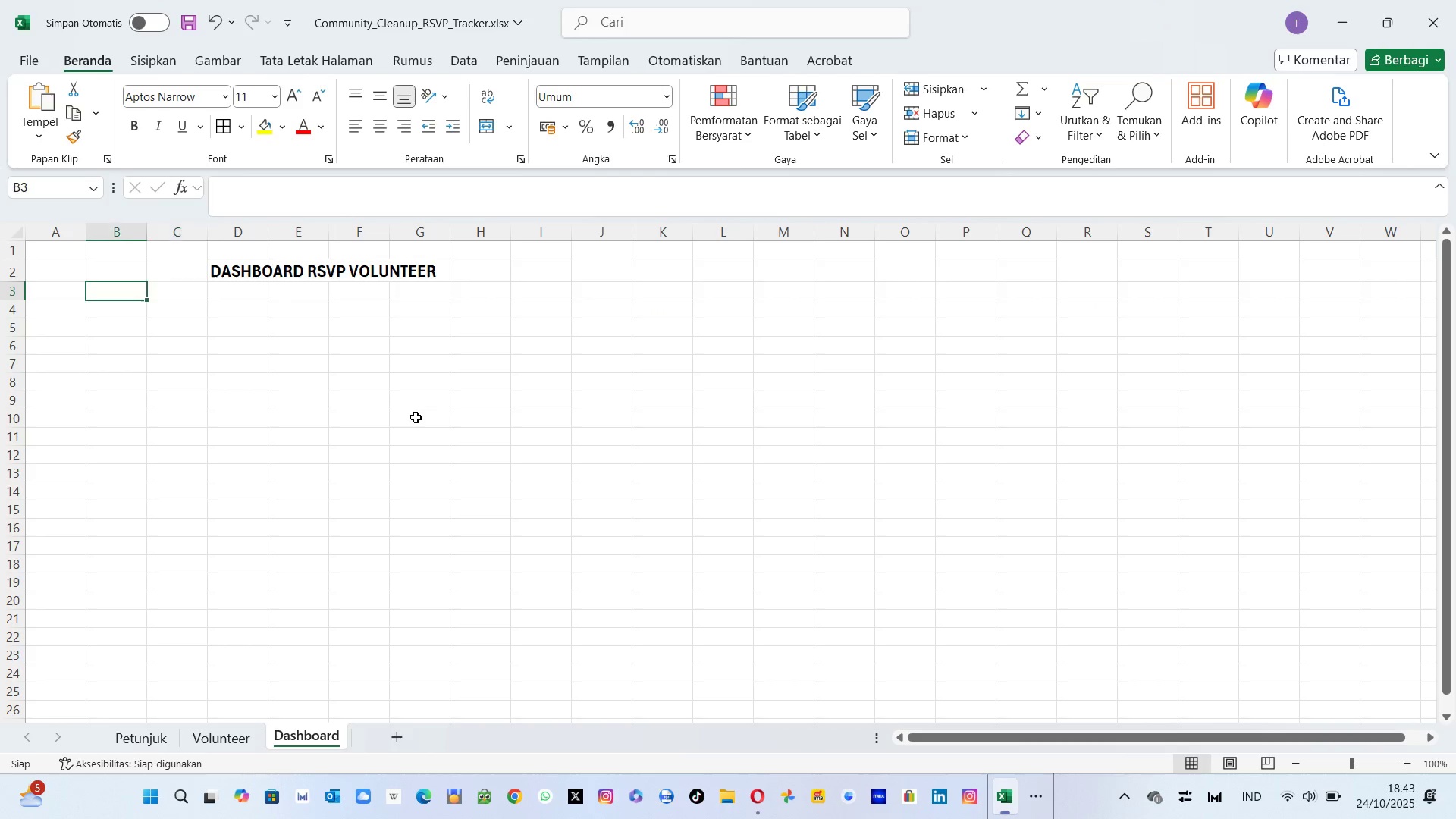 
key(ArrowLeft)
 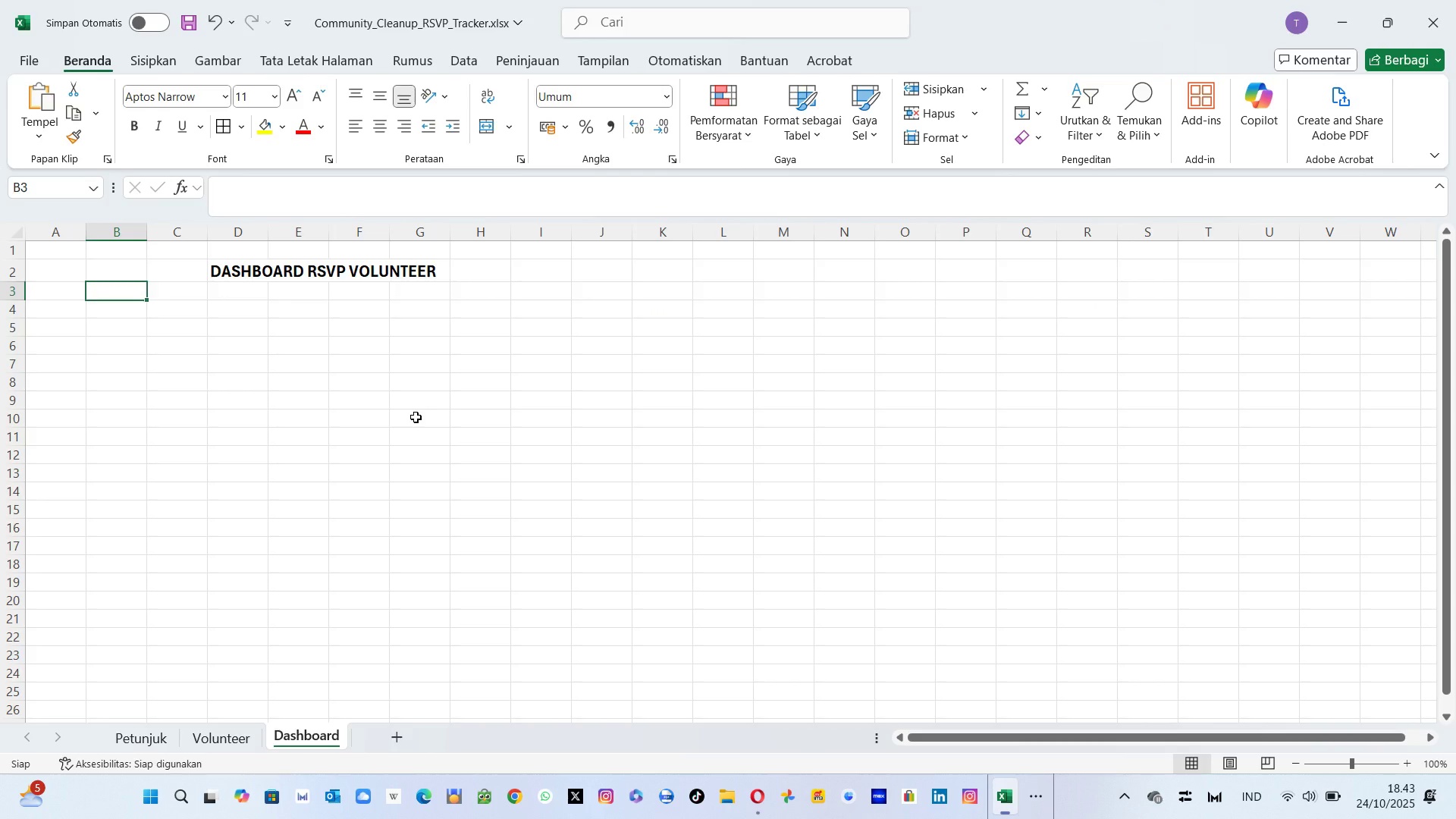 
key(ArrowLeft)
 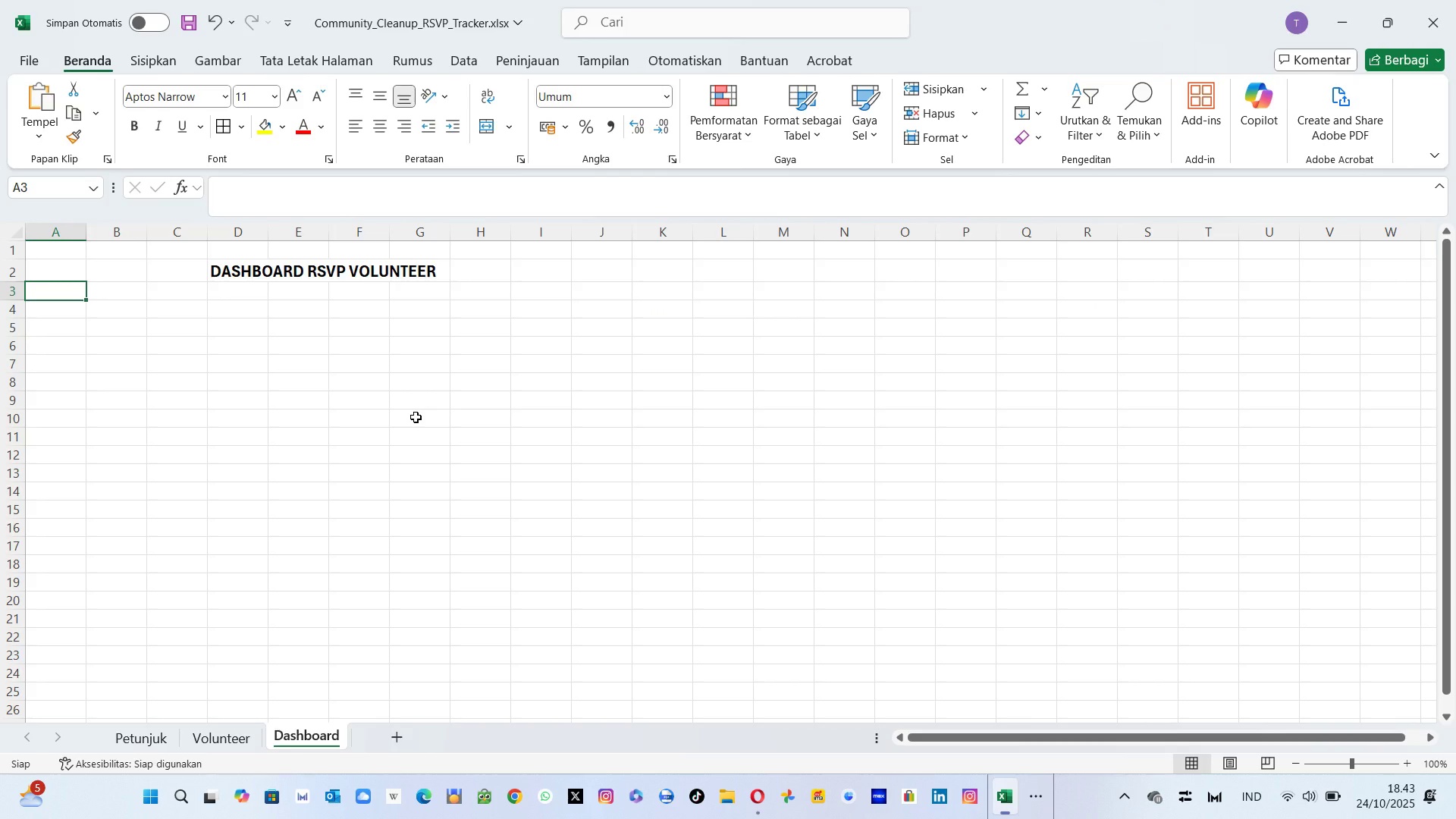 
key(Alt+AltLeft)
 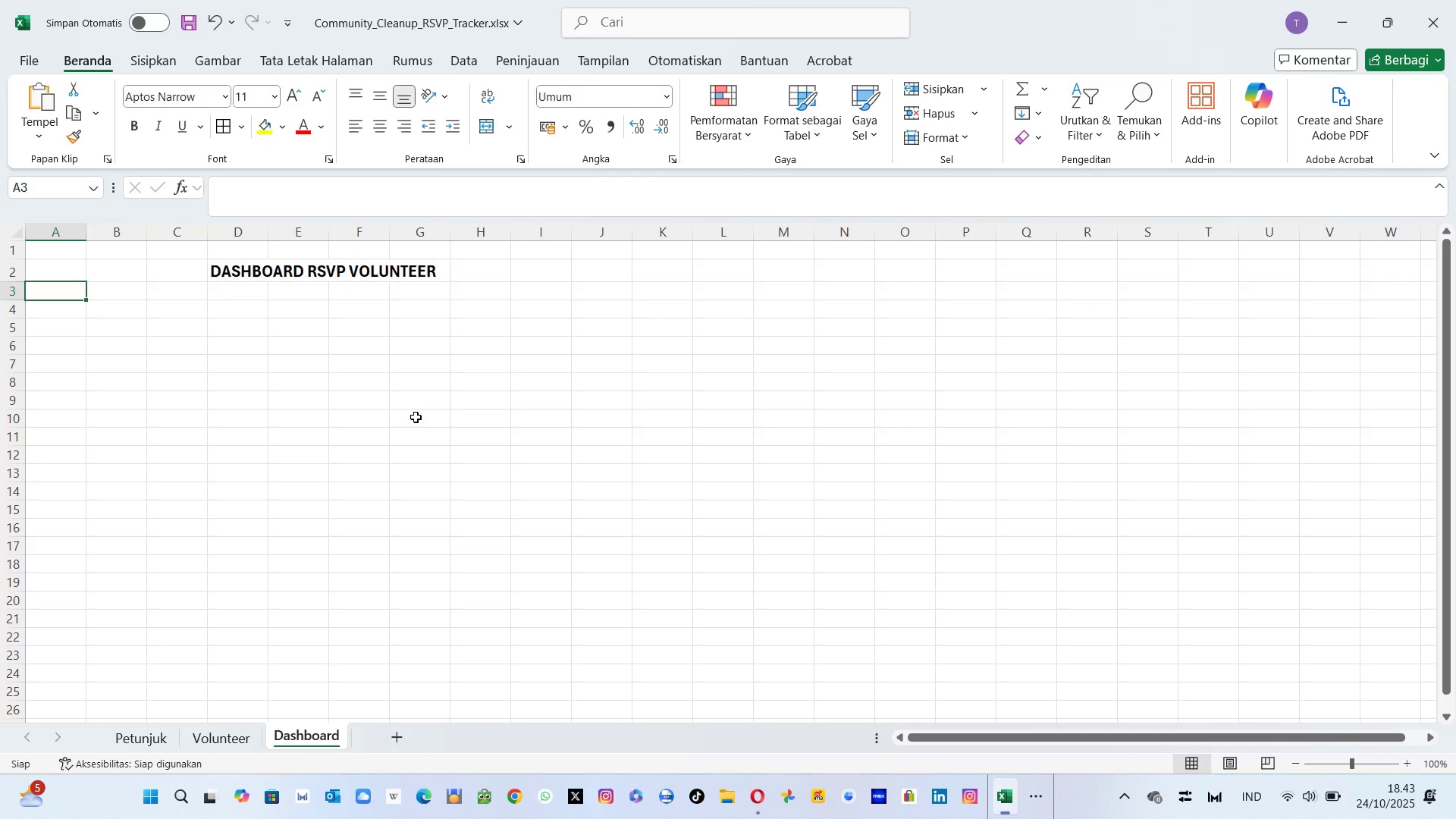 
key(Alt+Tab)
 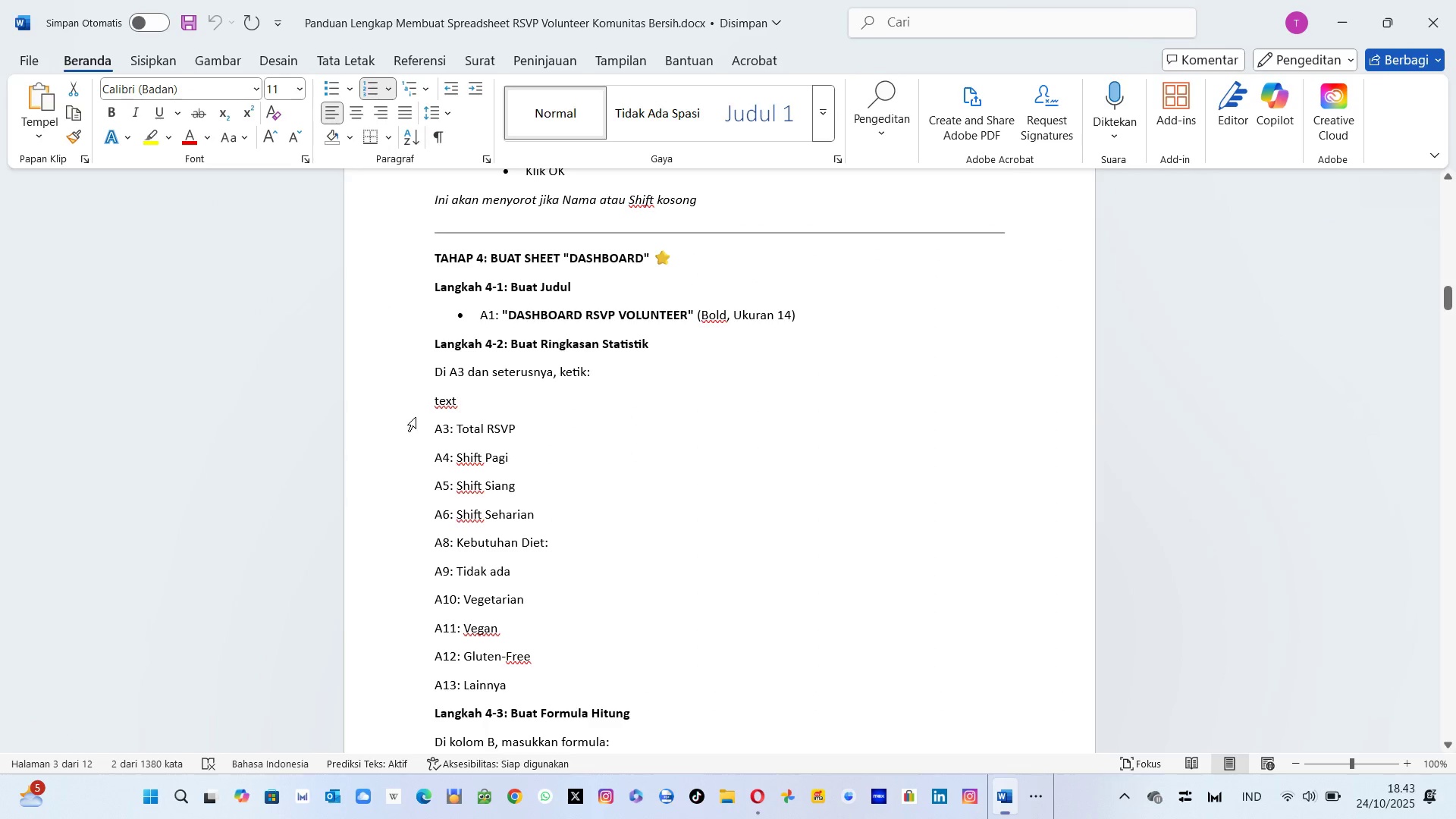 
key(Alt+AltLeft)
 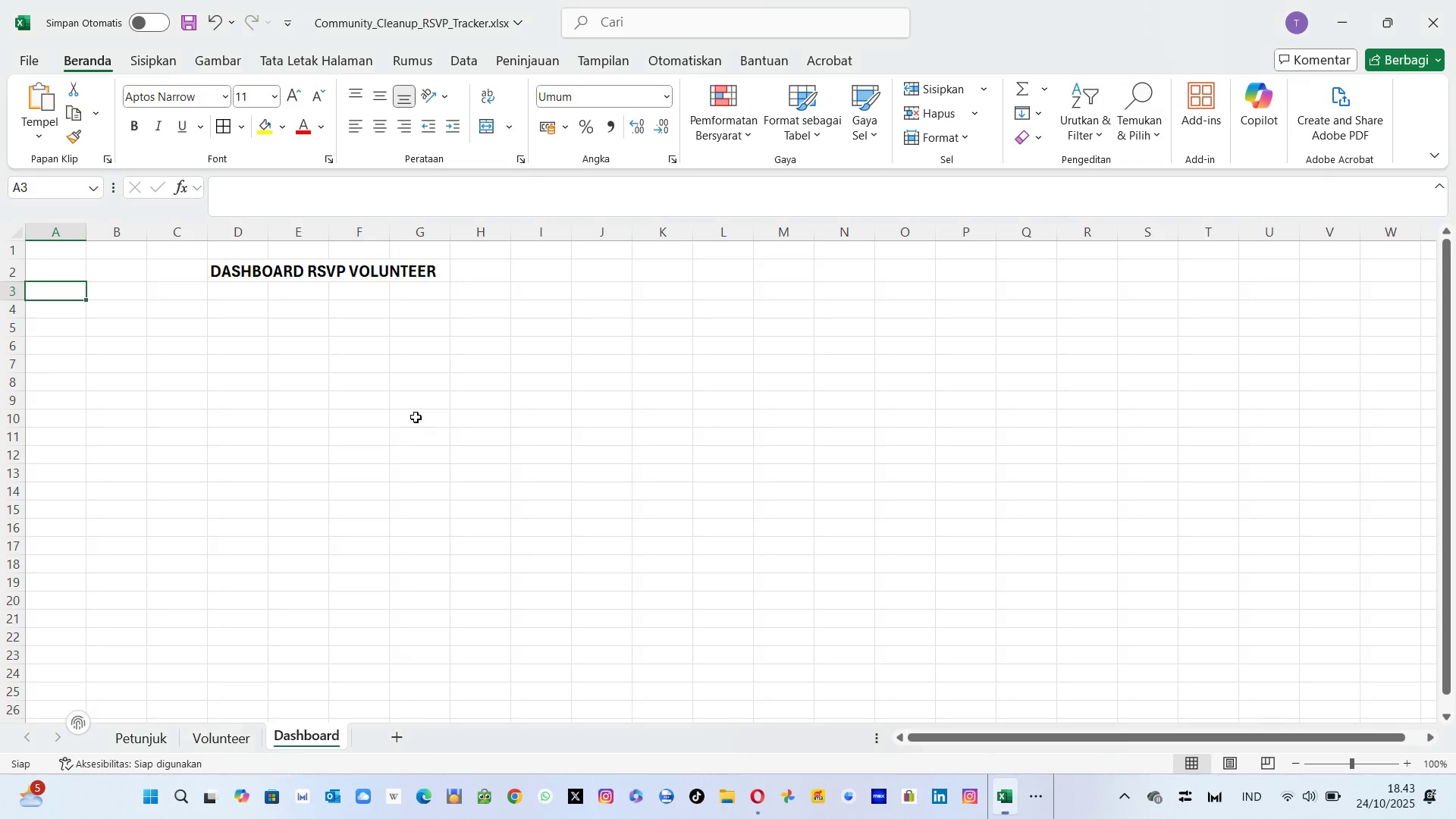 
type(Ttal RSVP)
 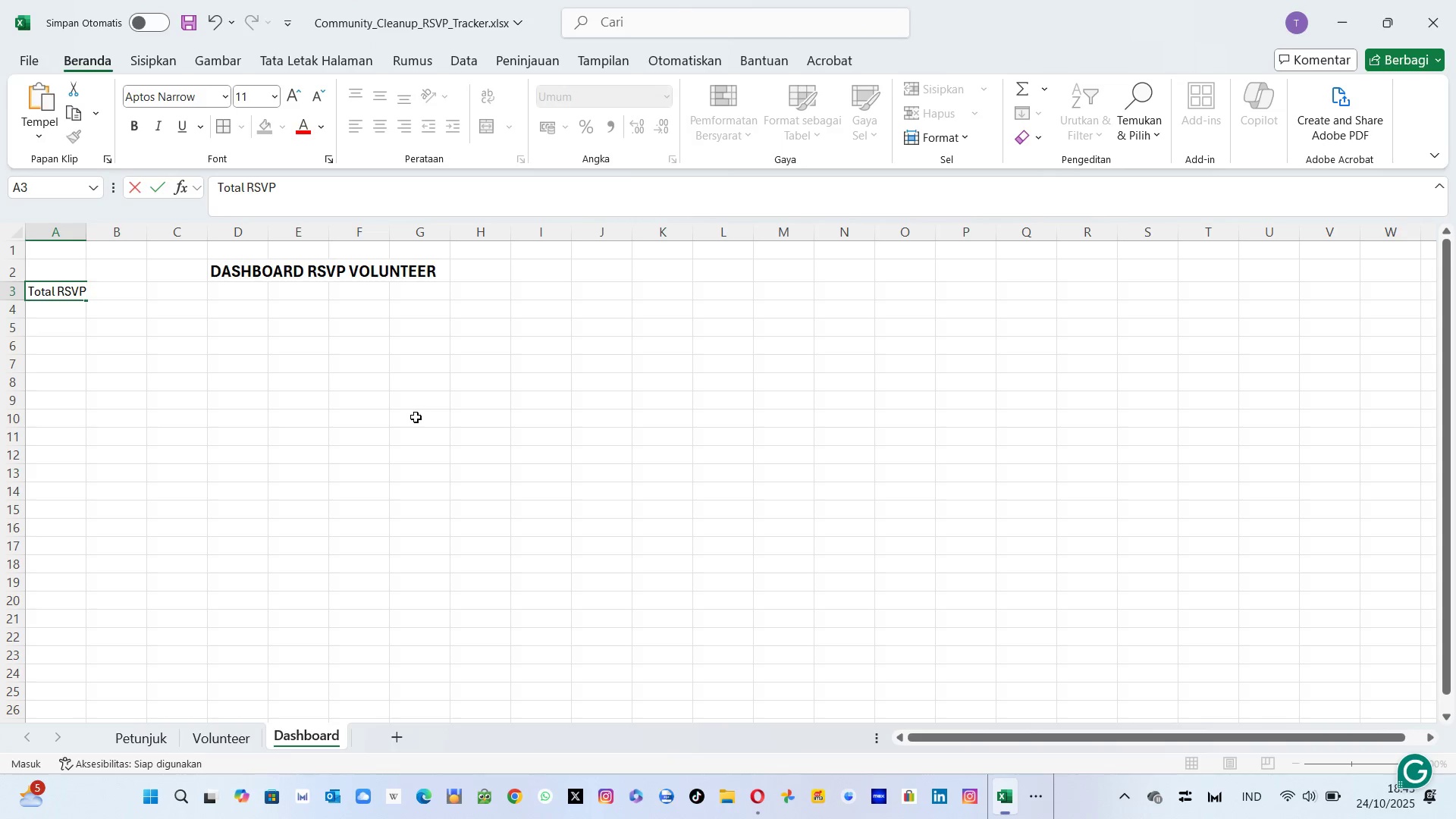 
hold_key(key=O, duration=16.26)
 